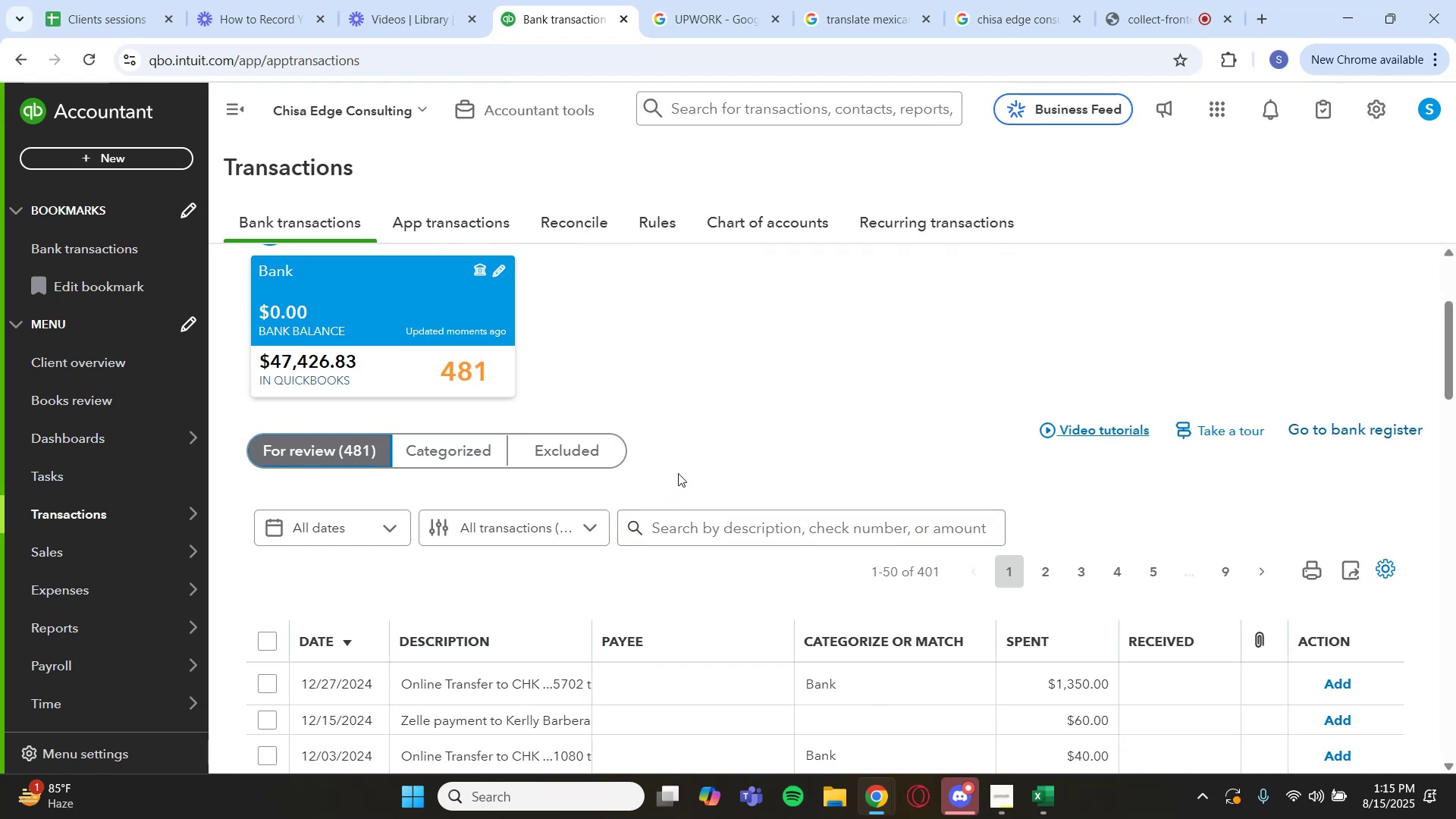 
scroll: coordinate [628, 573], scroll_direction: down, amount: 2.0
 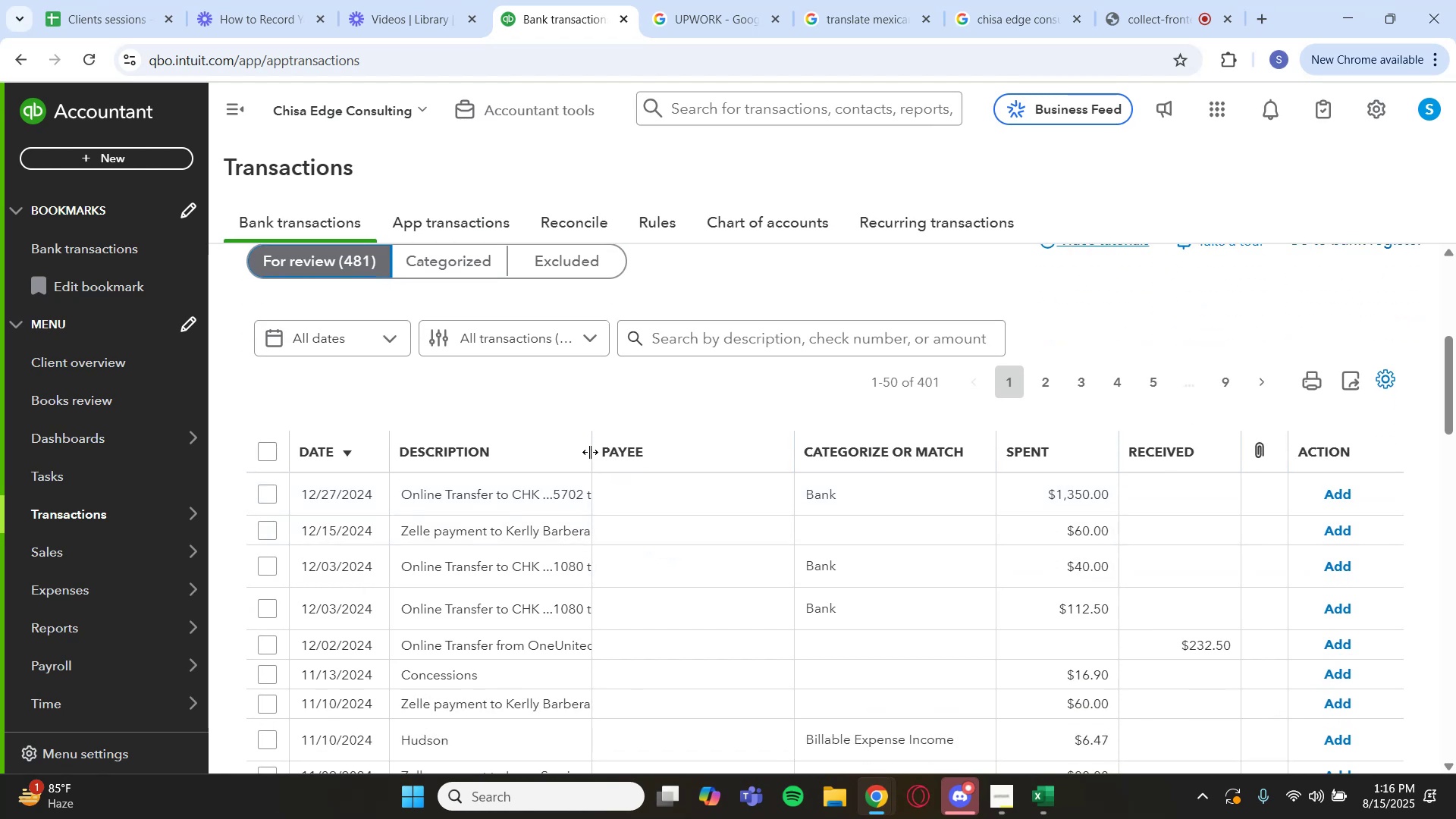 
wait(9.18)
 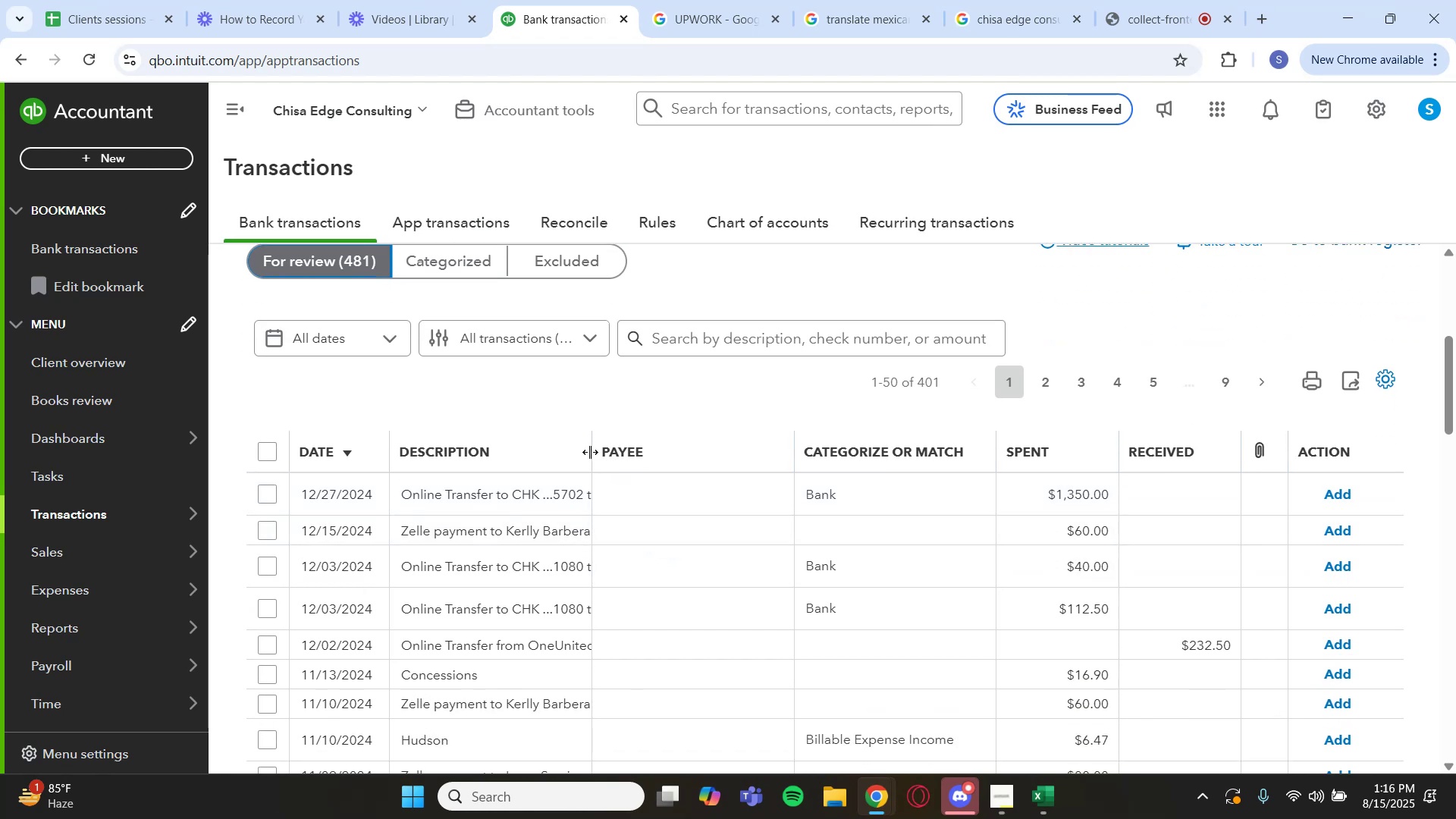 
scroll: coordinate [522, 645], scroll_direction: down, amount: 4.0
 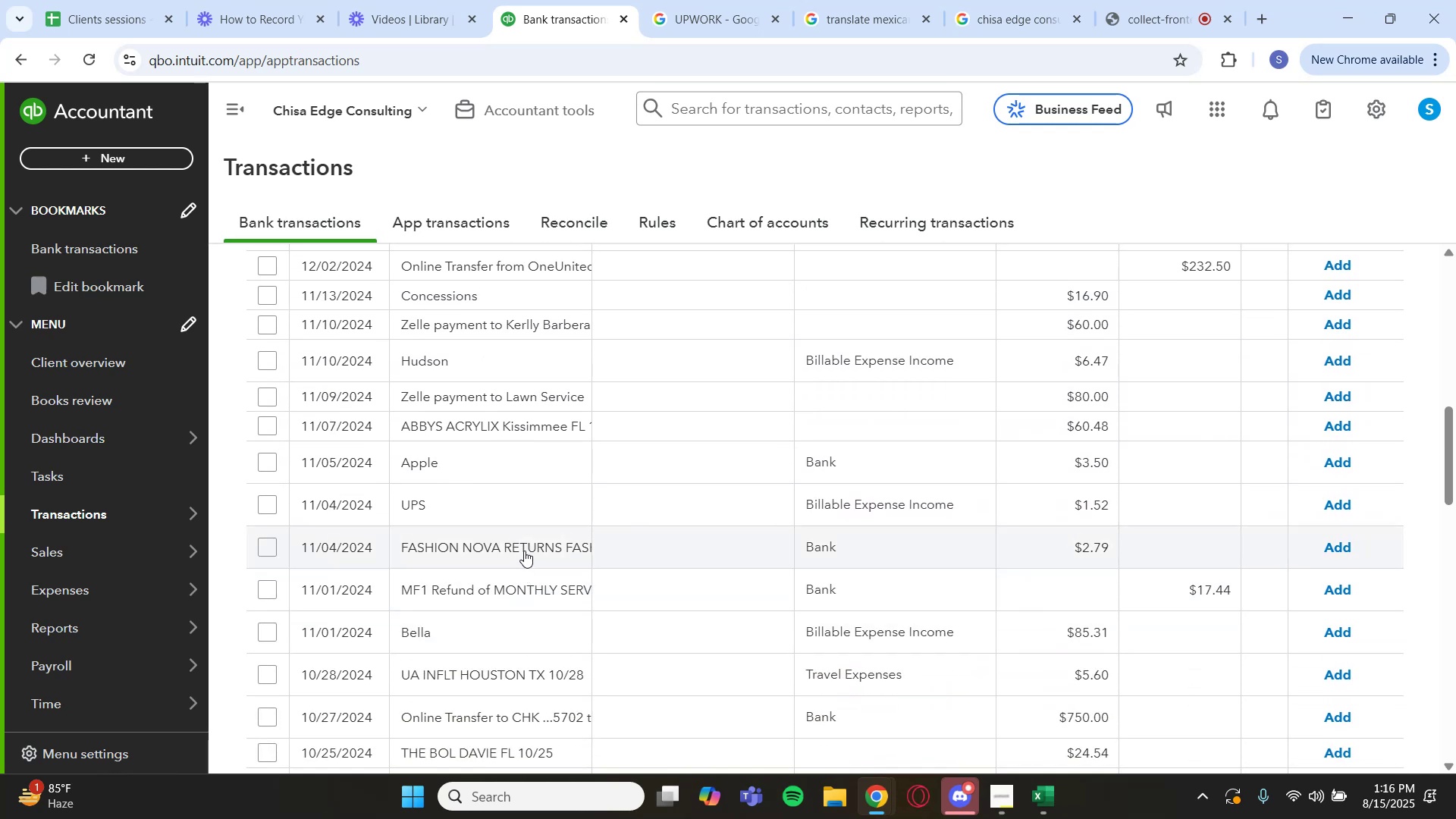 
left_click([524, 551])
 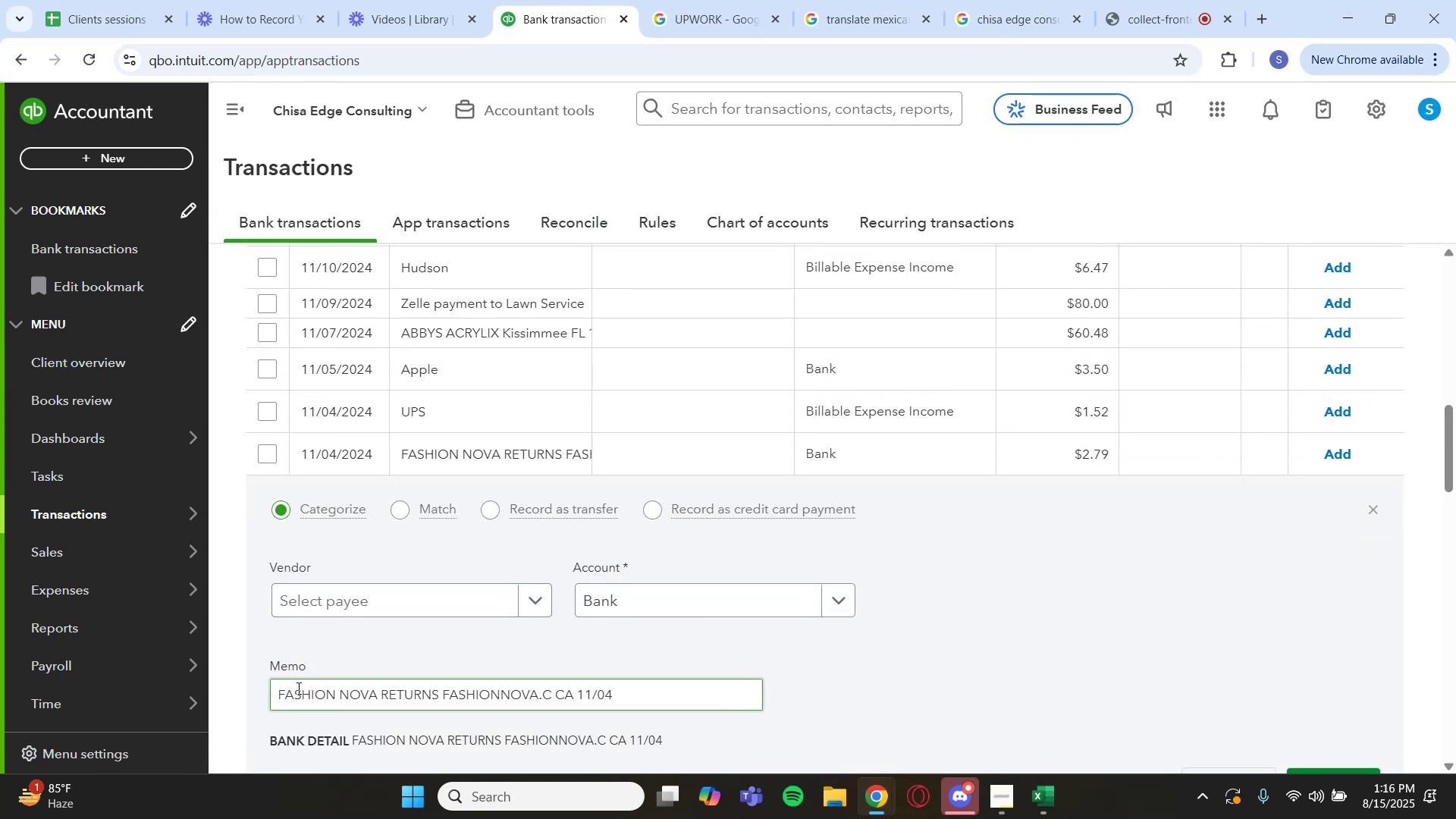 
left_click_drag(start_coordinate=[278, 691], to_coordinate=[337, 696])
 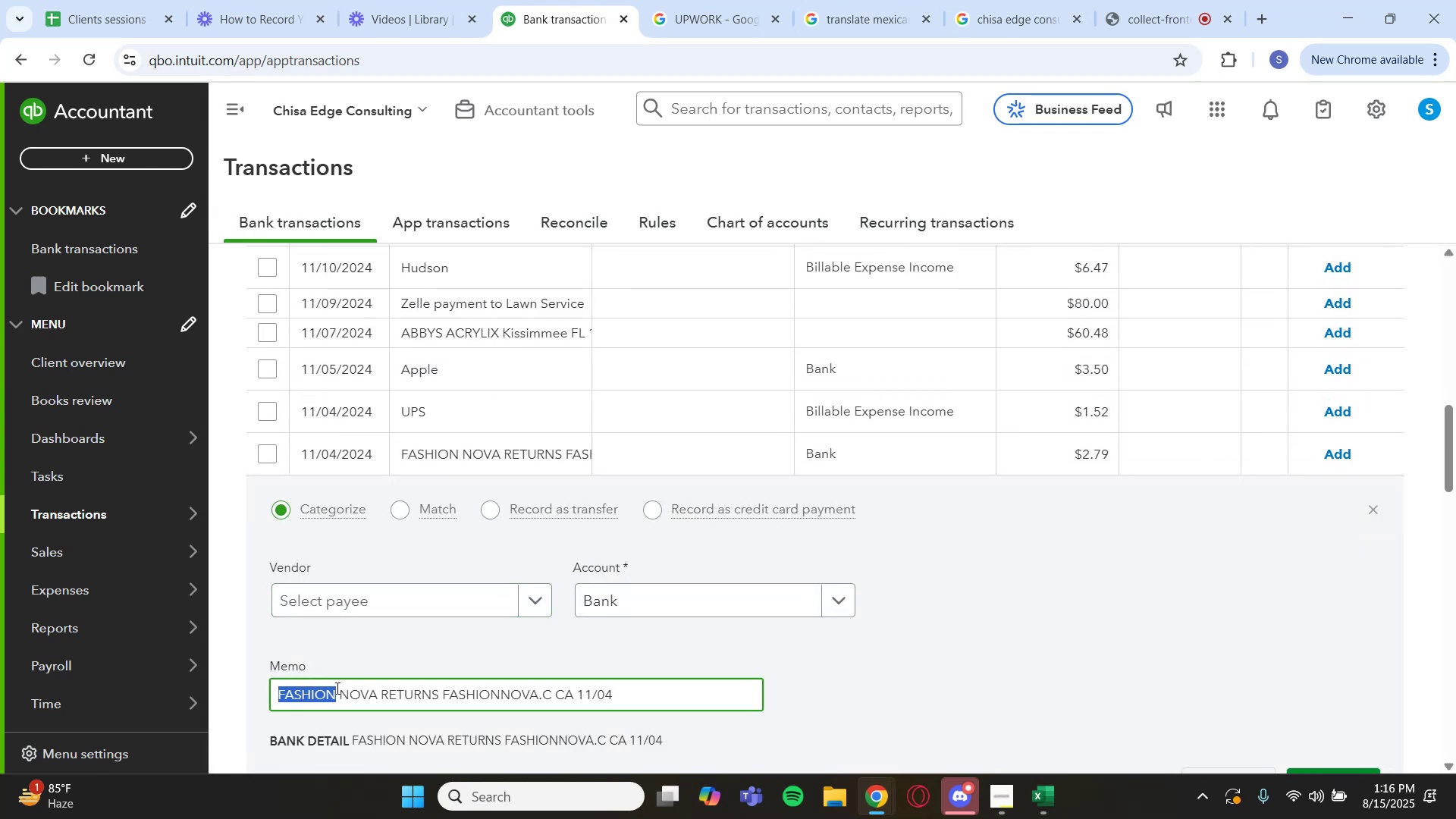 
key(Control+C)
 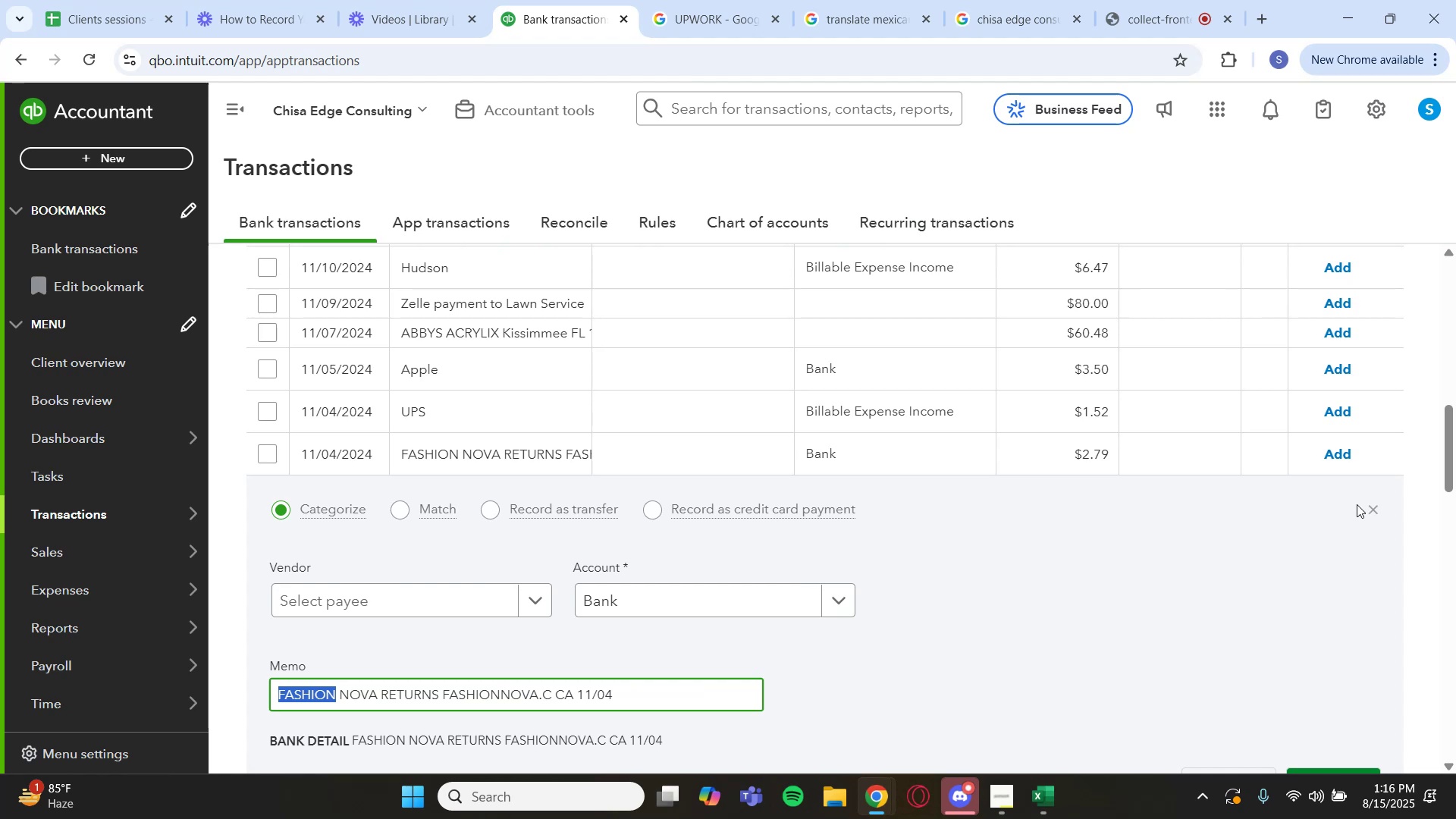 
left_click([1376, 511])
 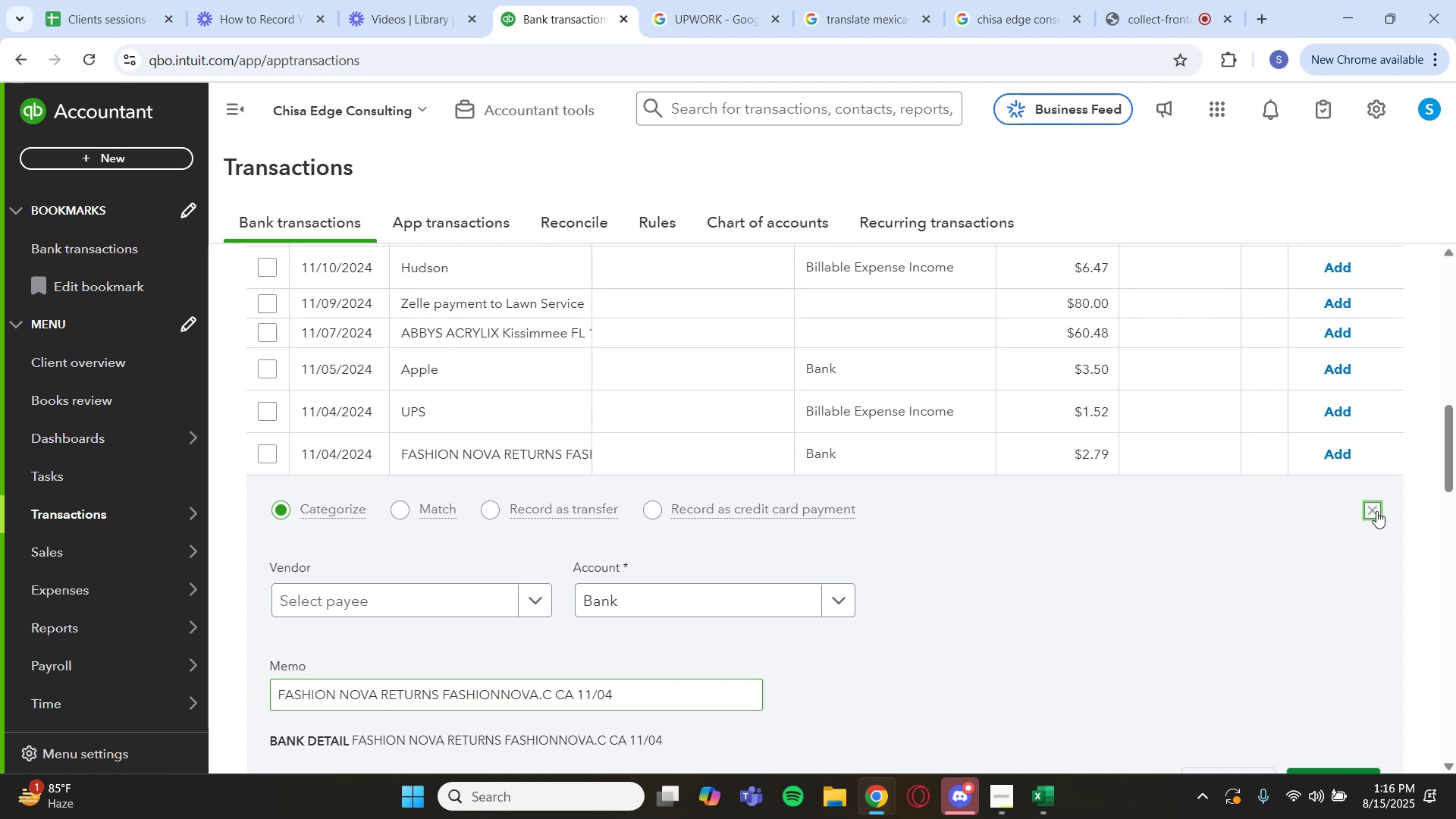 
scroll: coordinate [984, 457], scroll_direction: up, amount: 7.0
 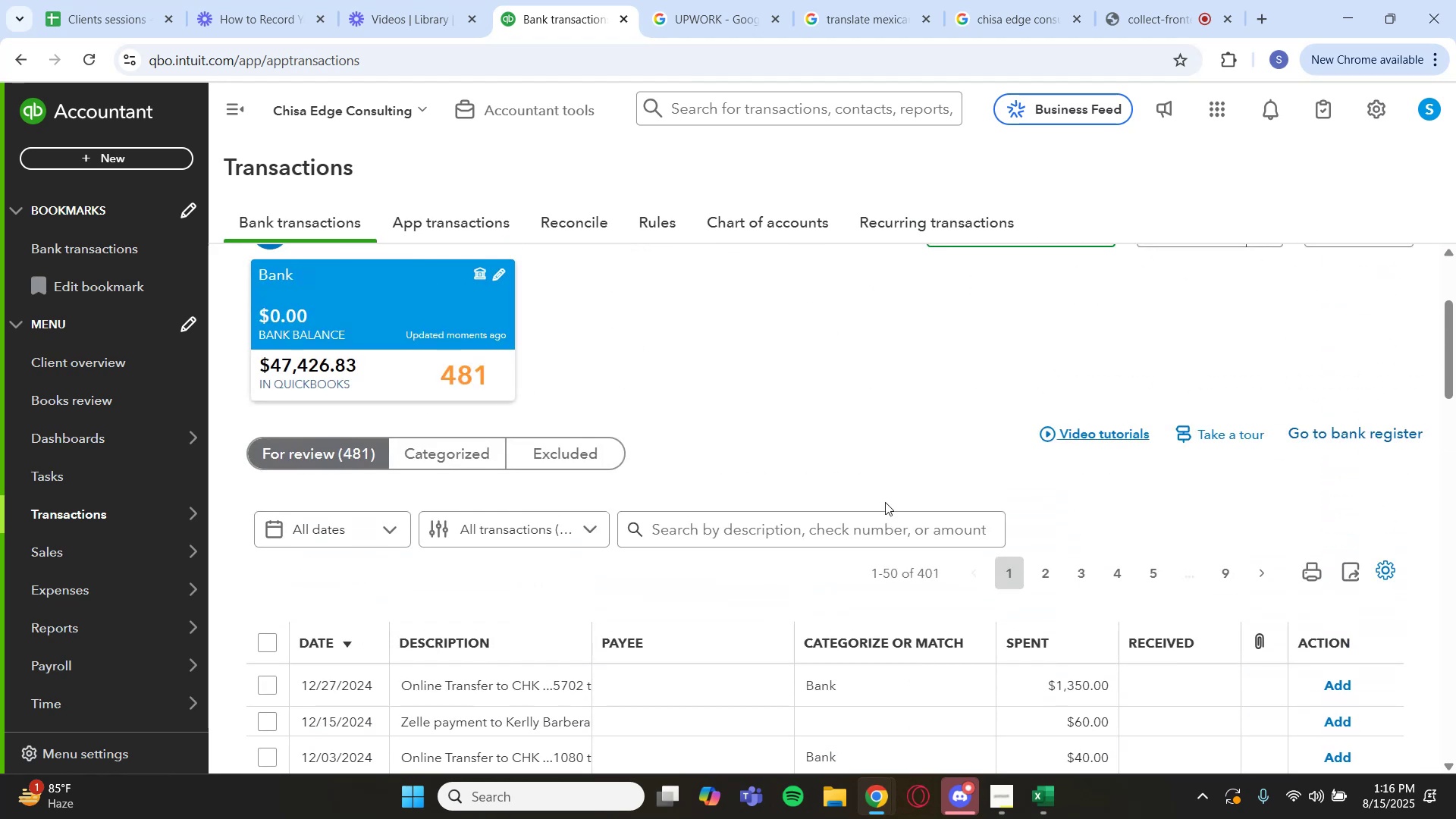 
left_click([857, 538])
 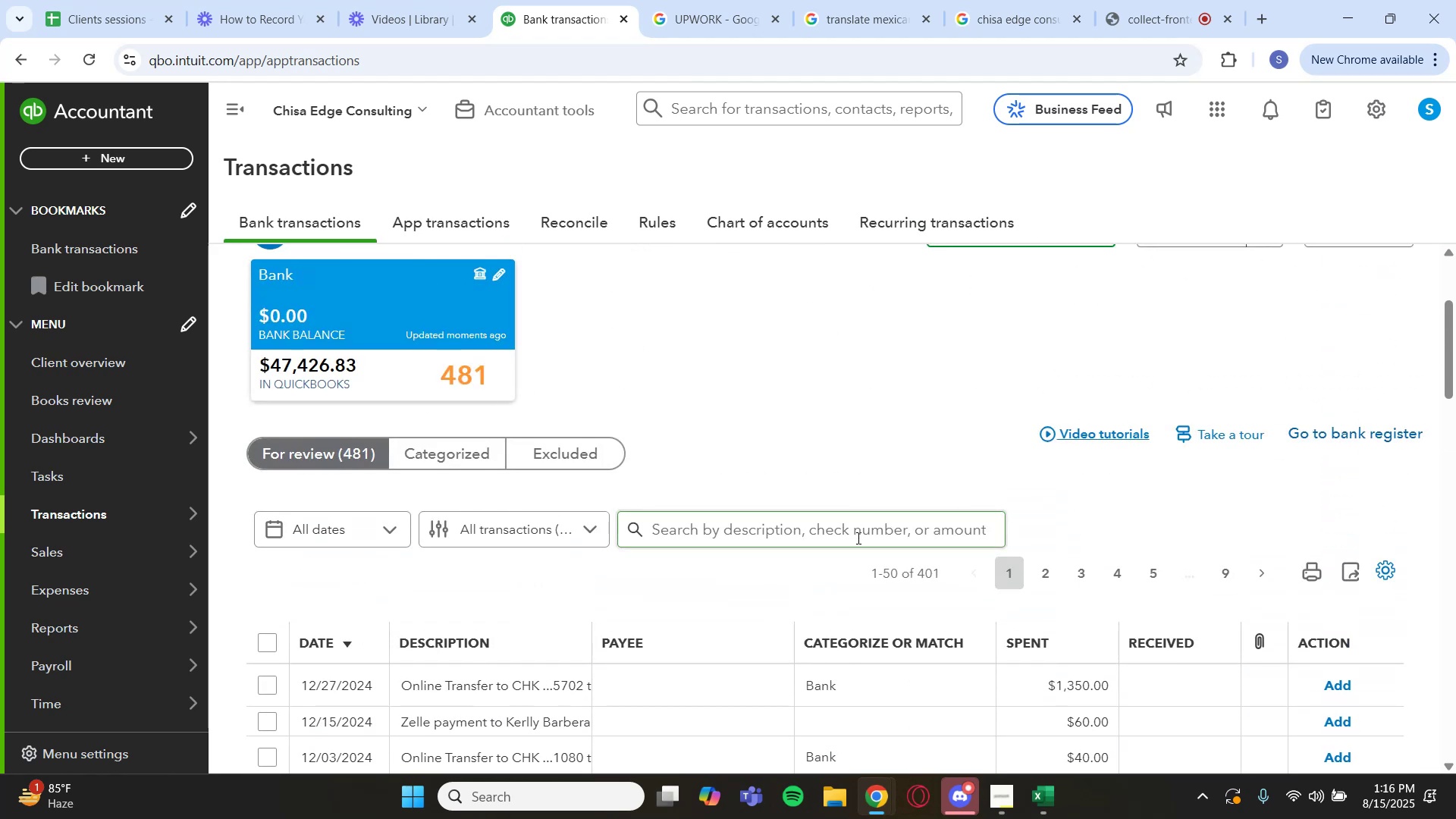 
key(Control+V)
 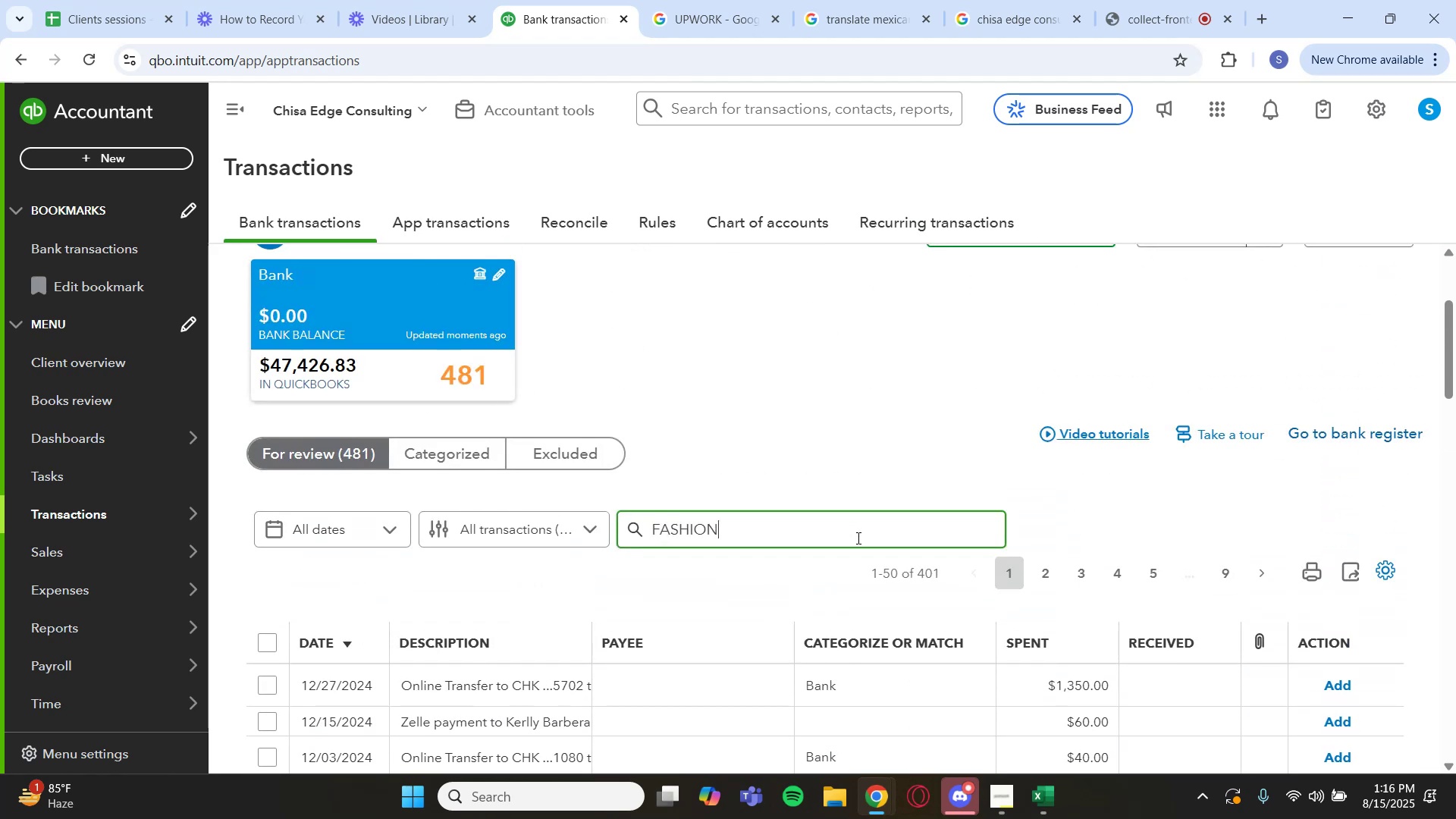 
key(Enter)
 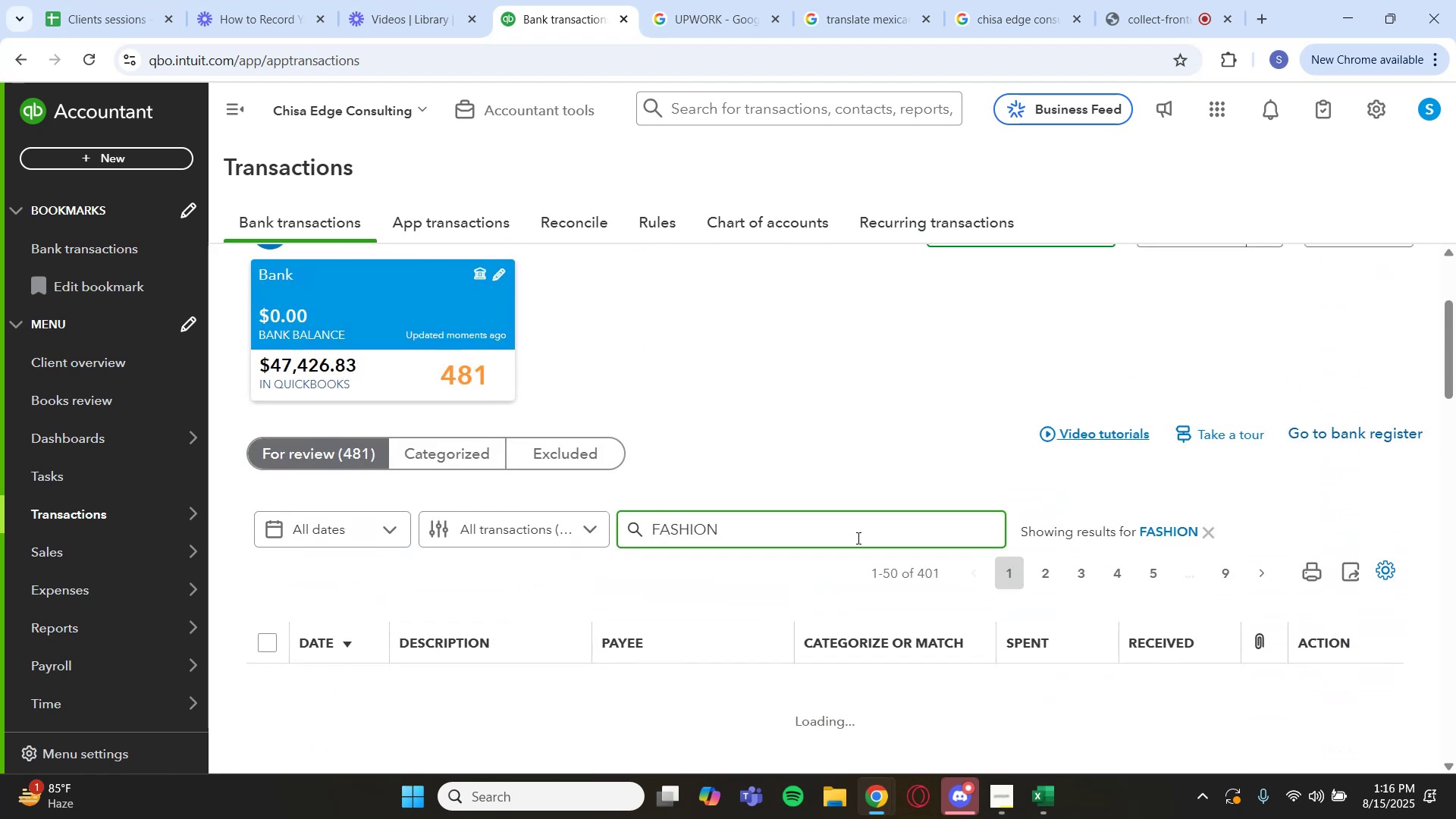 
scroll: coordinate [850, 583], scroll_direction: down, amount: 3.0
 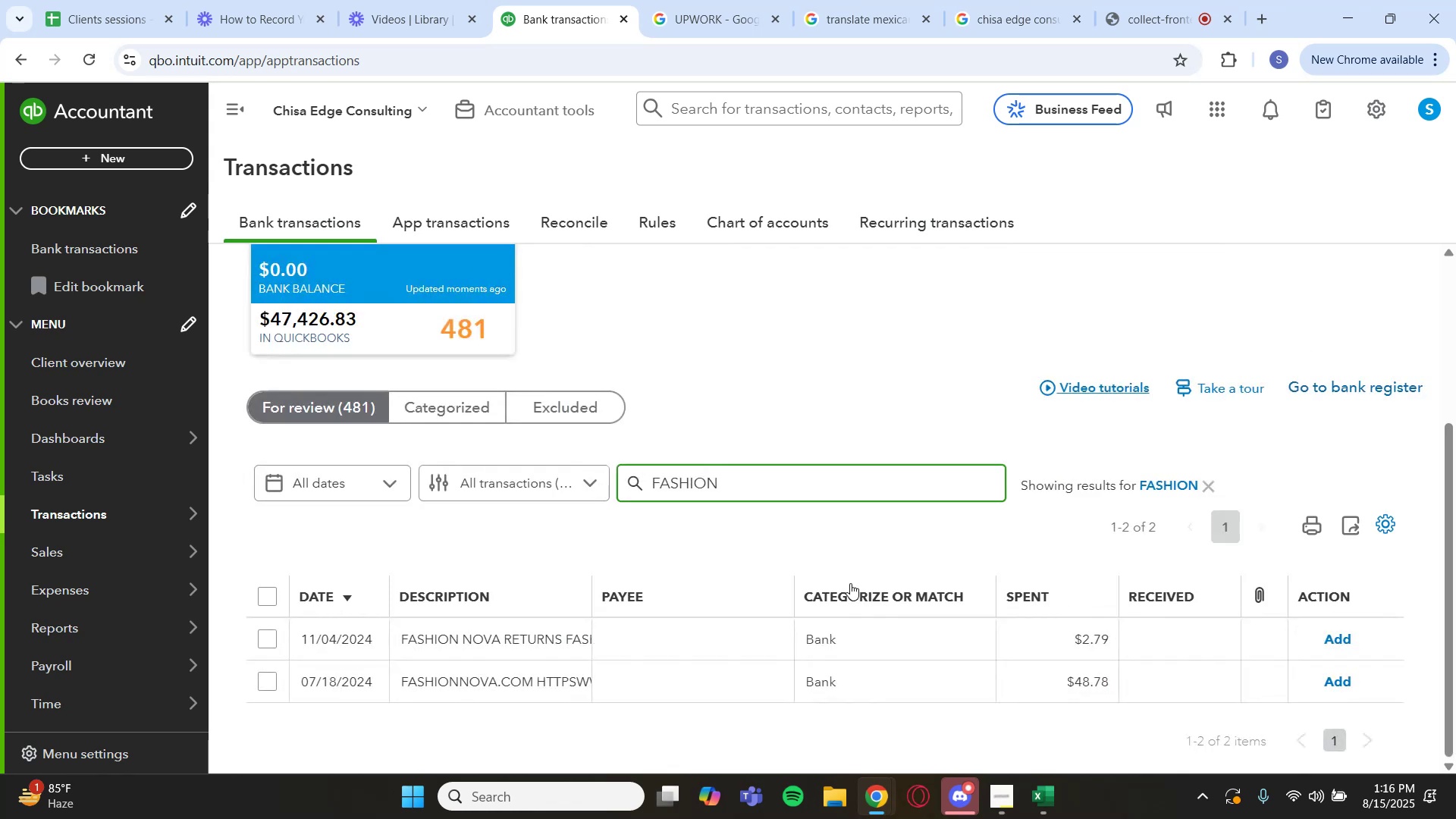 
wait(10.8)
 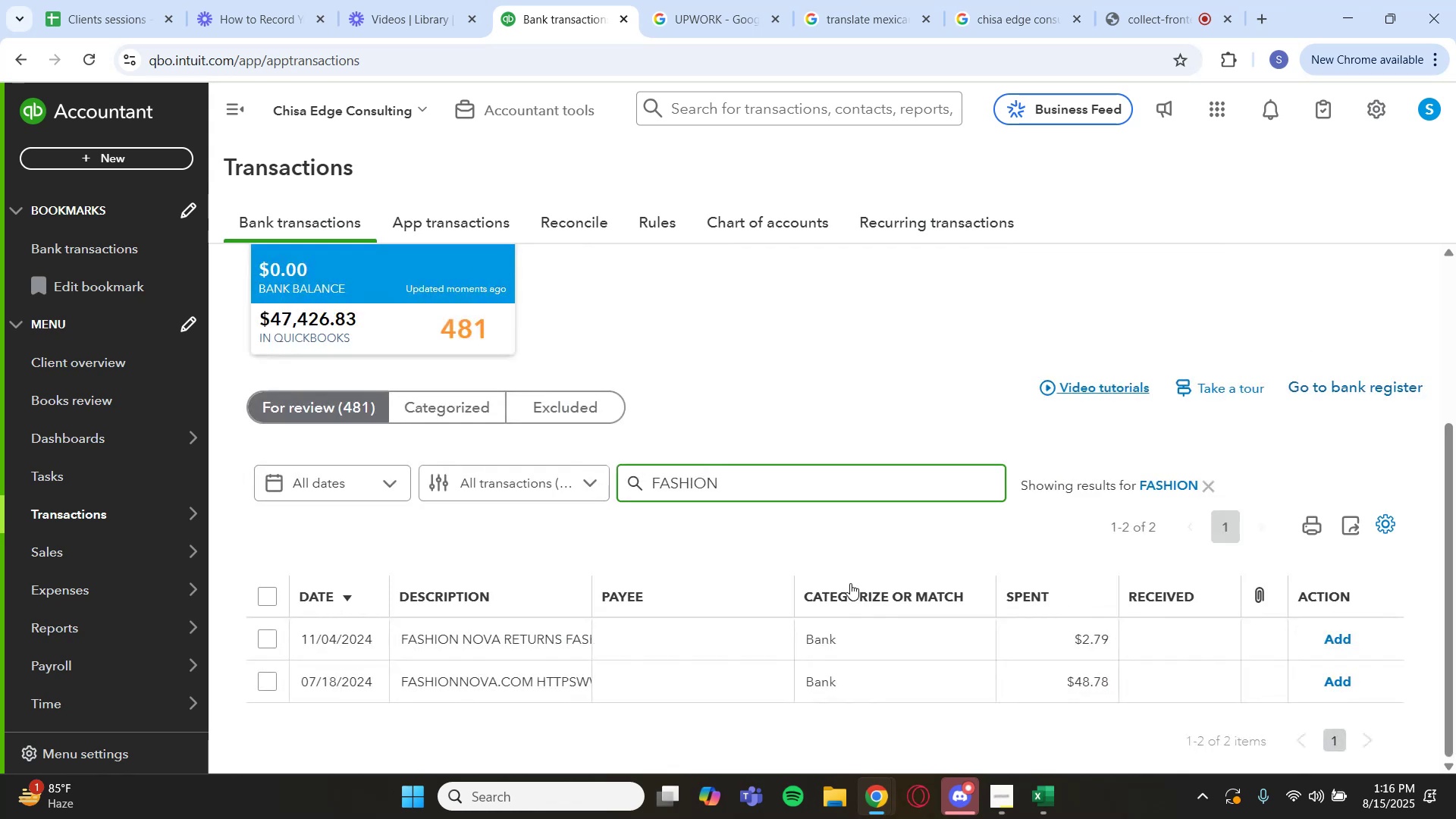 
left_click([699, 515])
 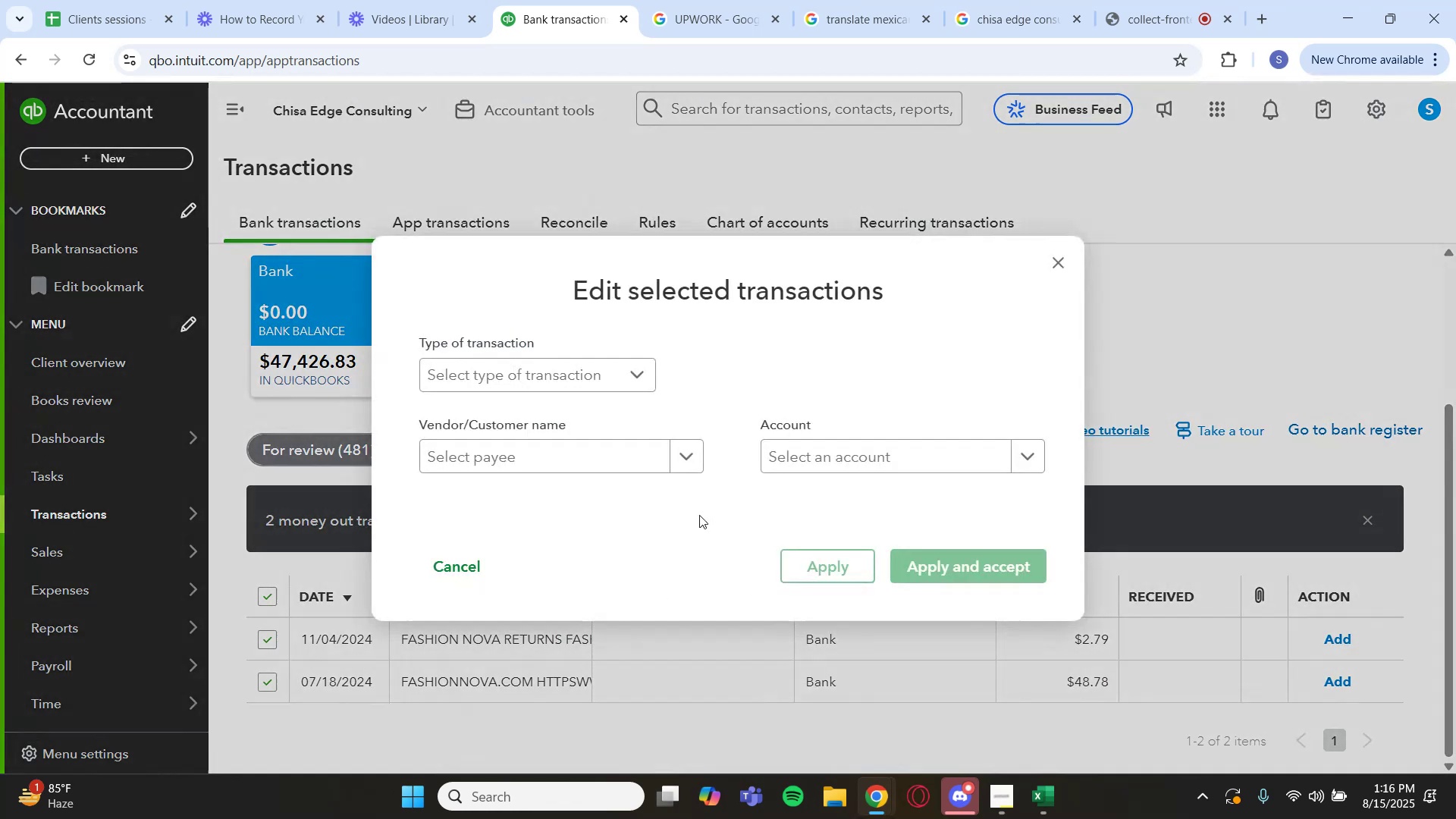 
left_click([861, 456])
 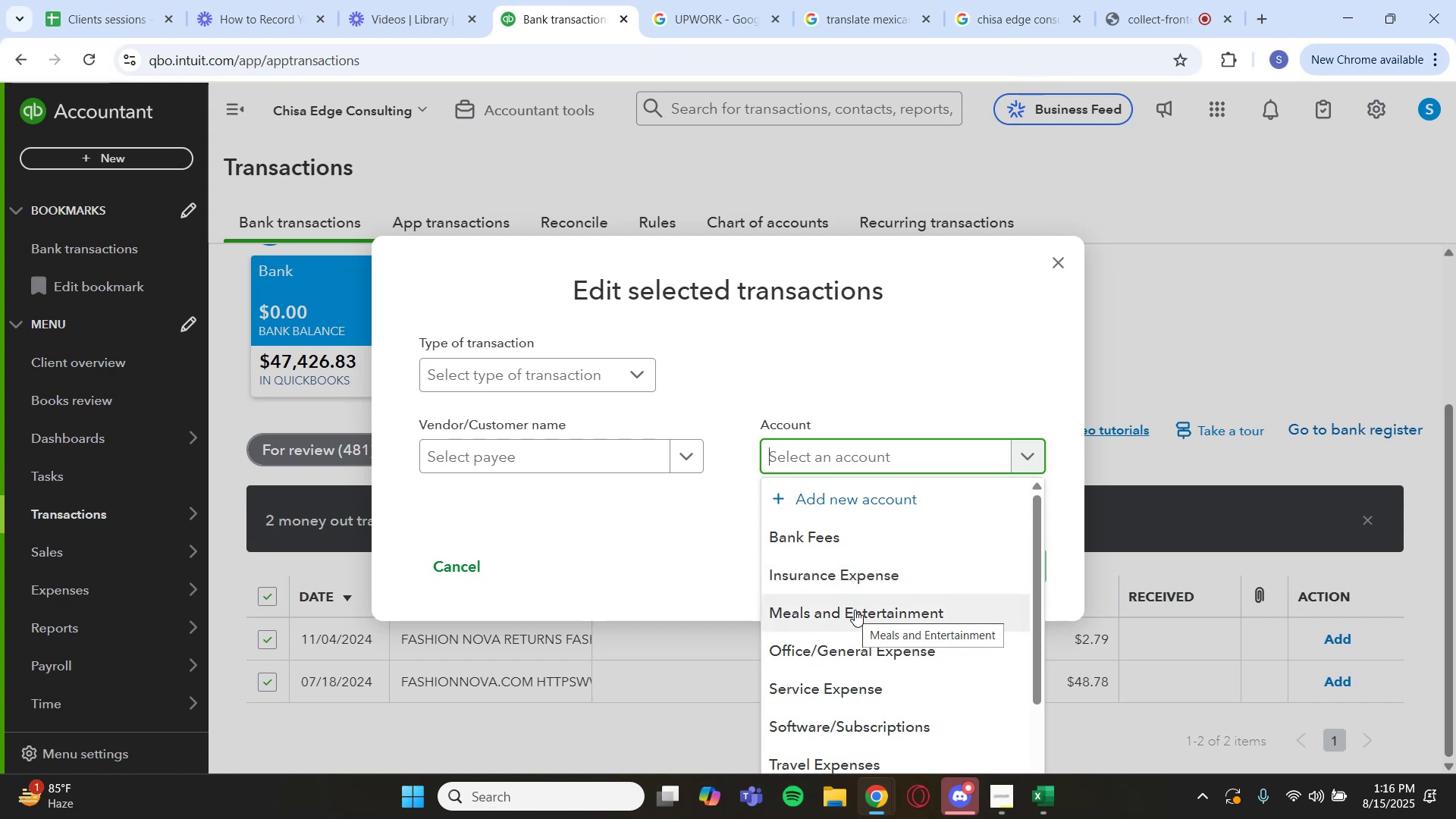 
left_click([855, 610])
 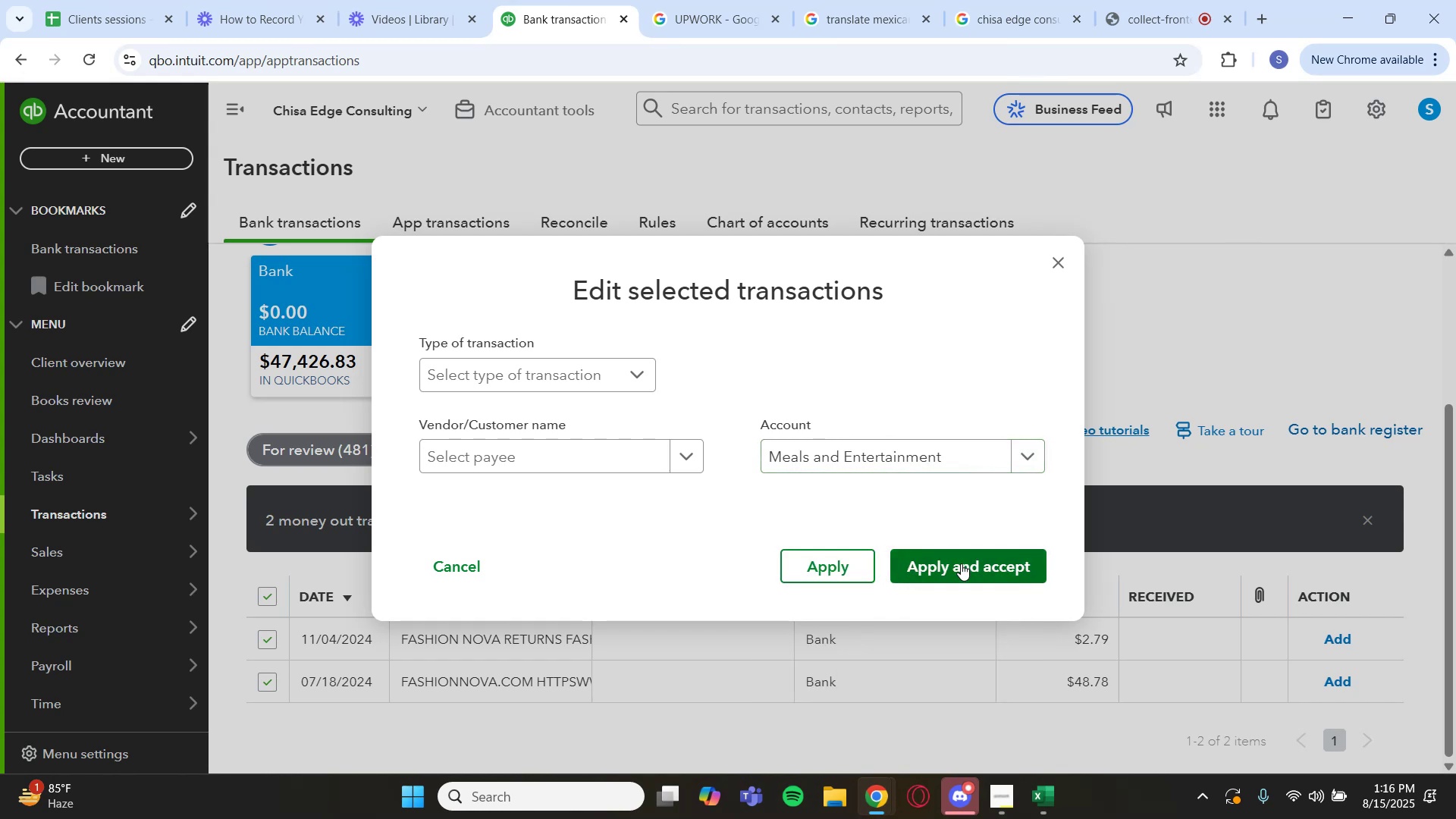 
wait(6.45)
 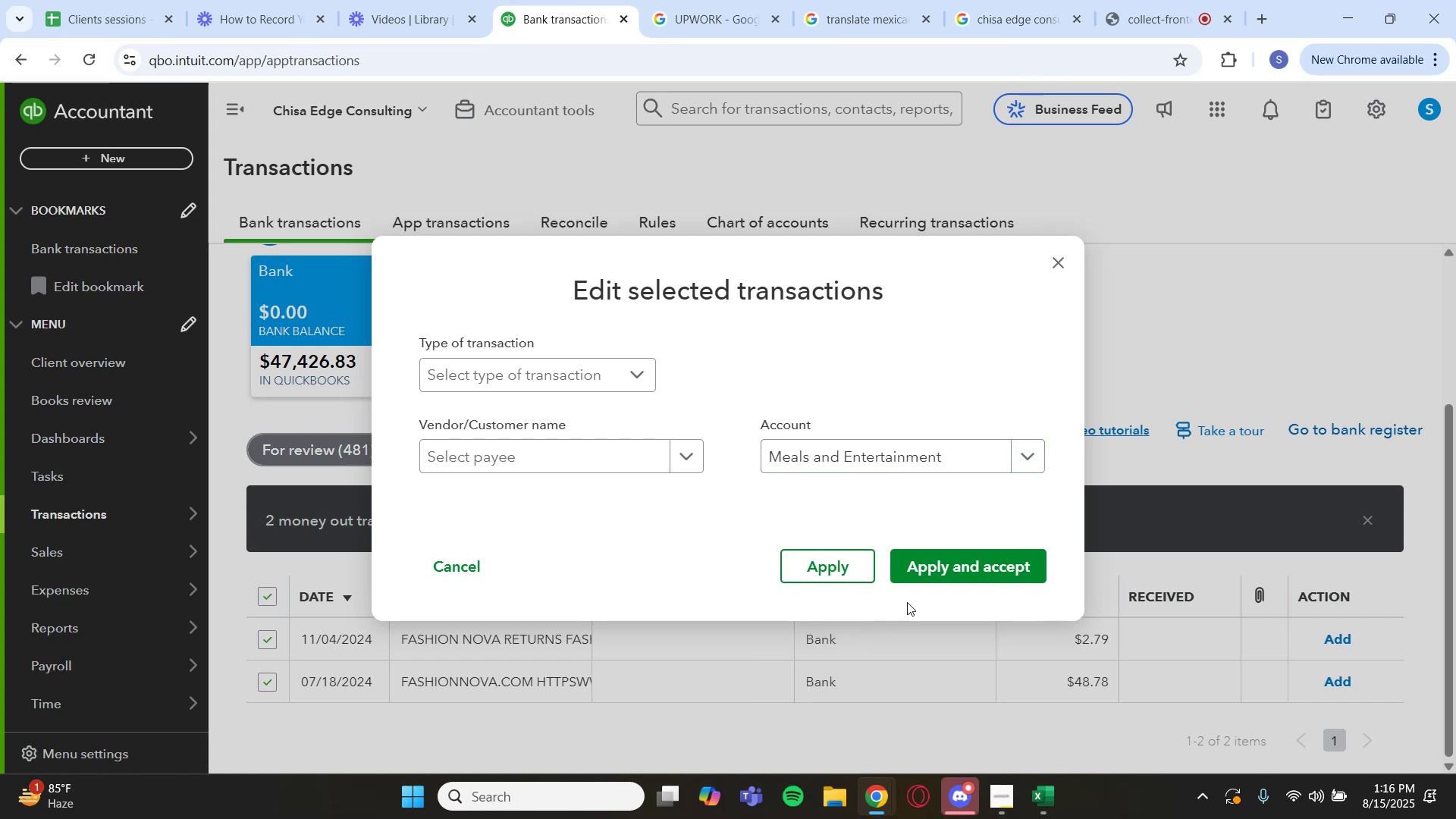 
left_click([966, 462])
 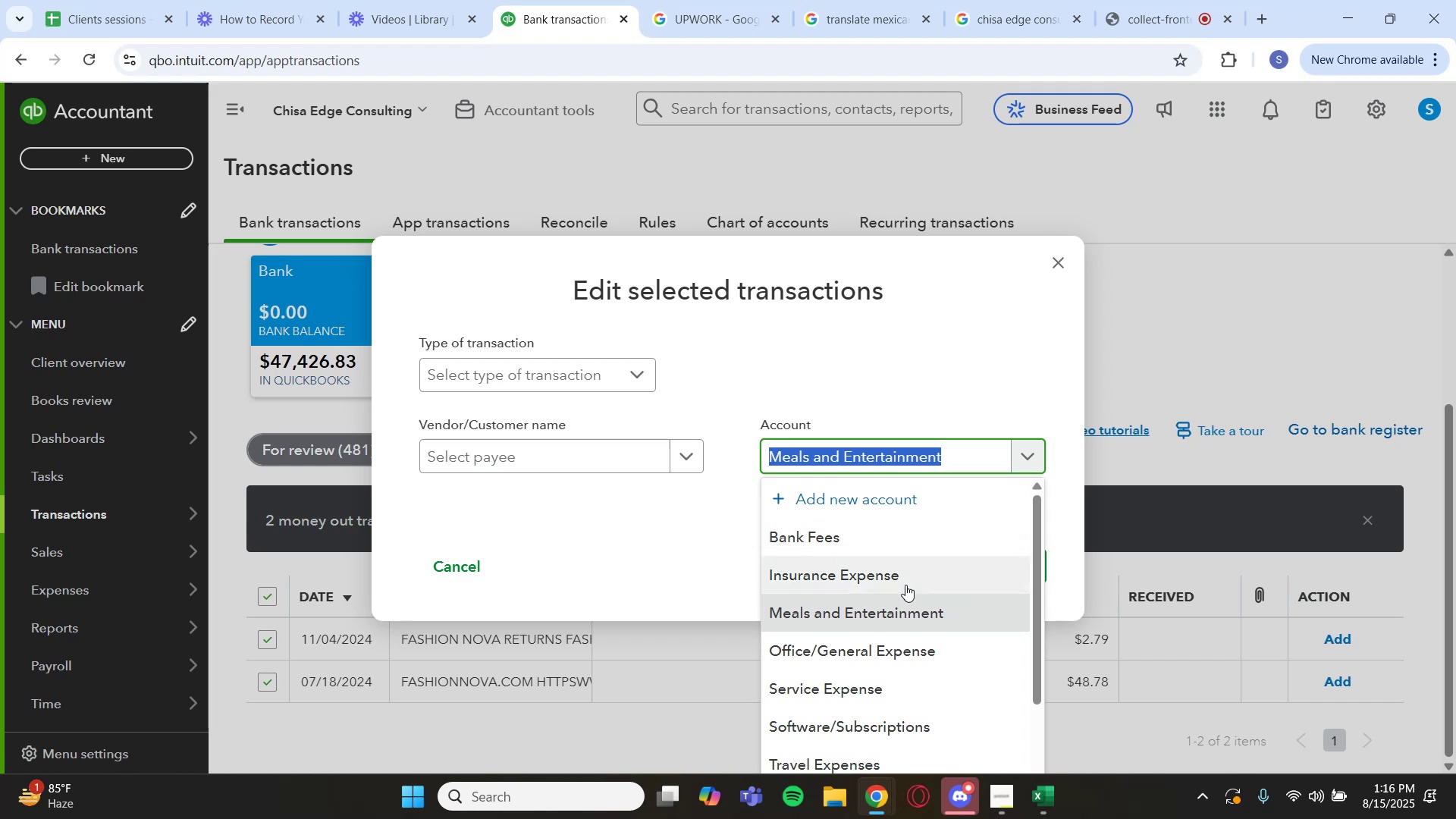 
scroll: coordinate [921, 632], scroll_direction: down, amount: 1.0
 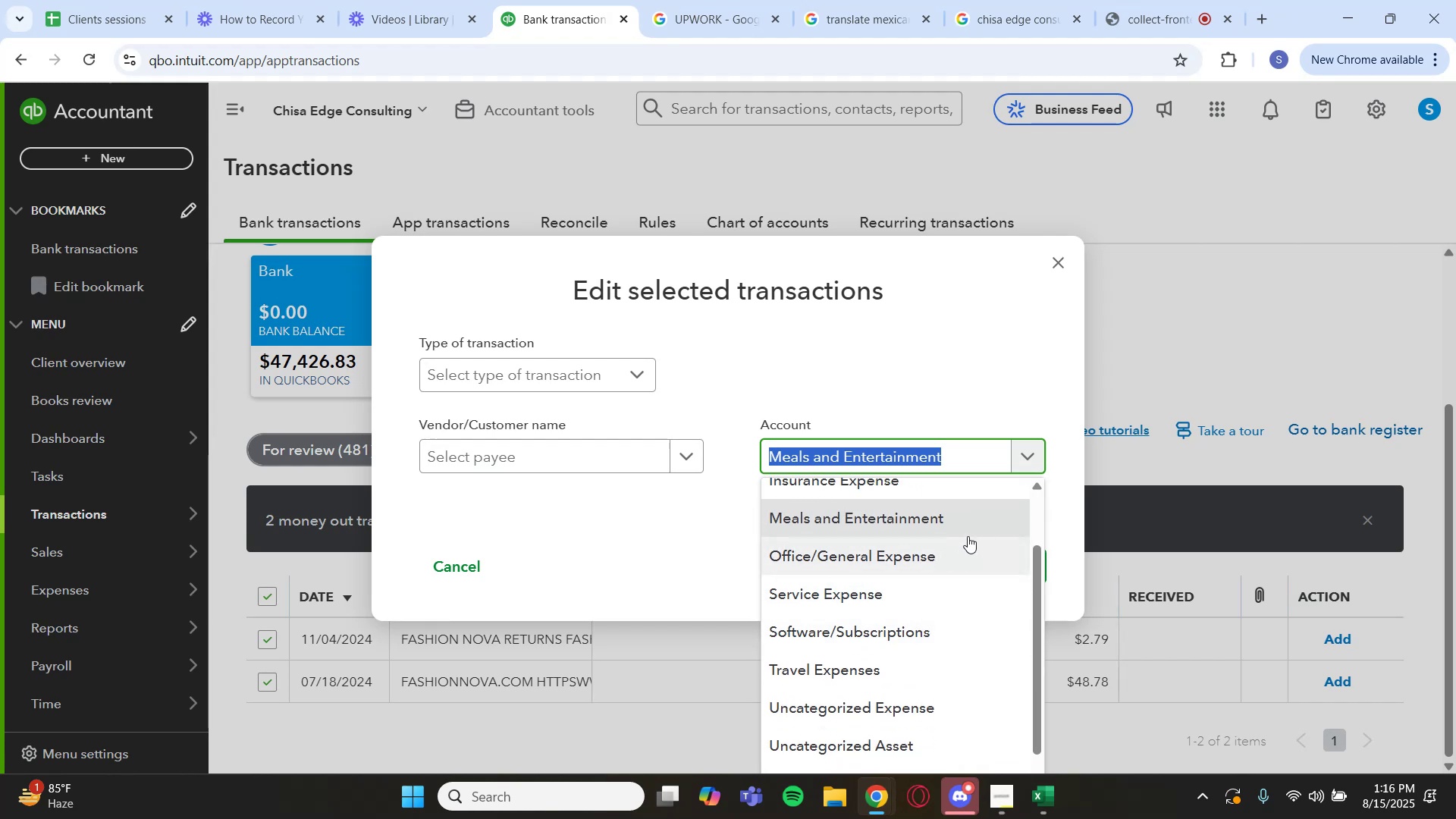 
left_click([942, 519])
 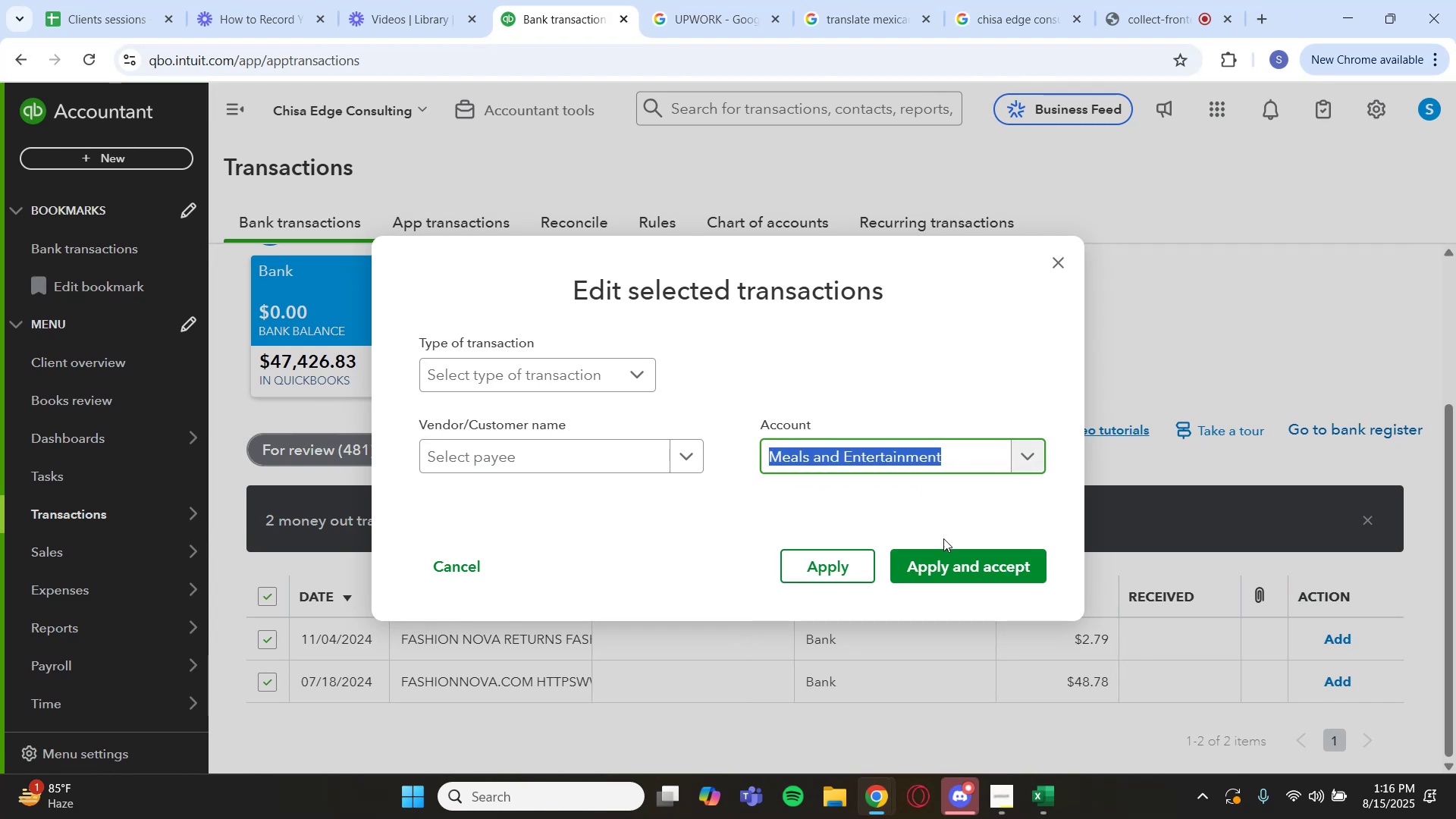 
left_click([949, 576])
 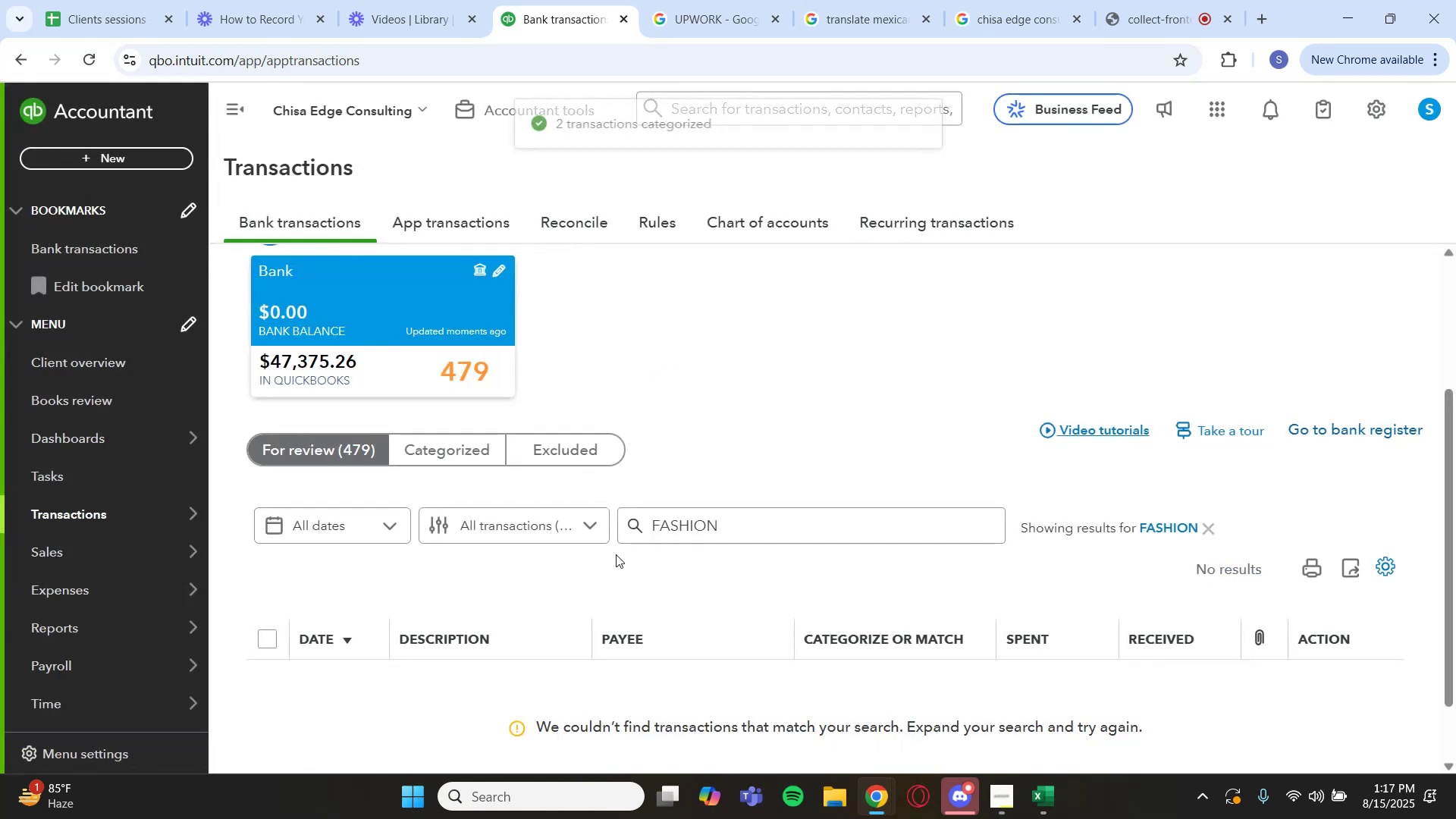 
wait(12.56)
 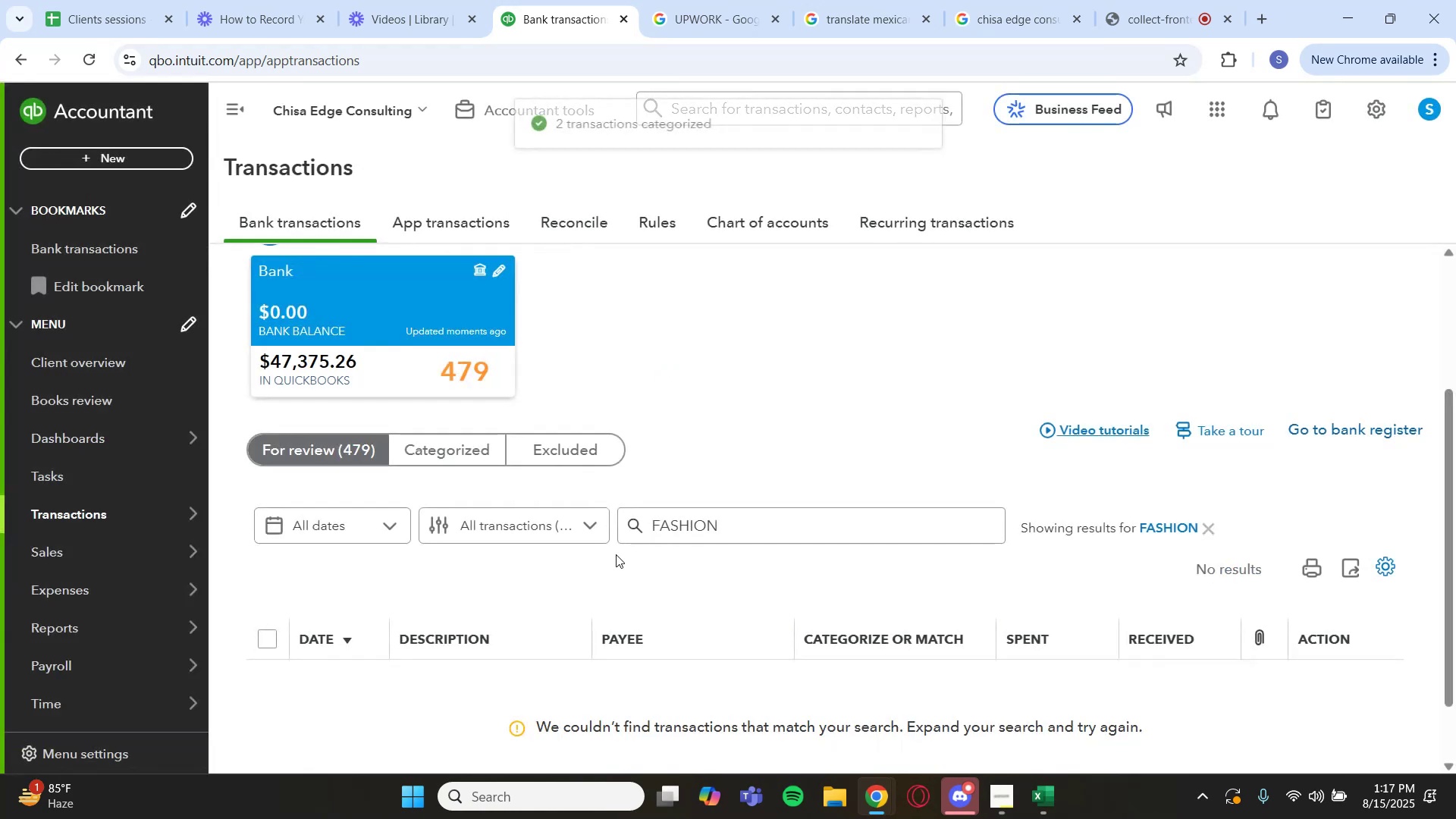 
scroll: coordinate [504, 557], scroll_direction: down, amount: 4.0
 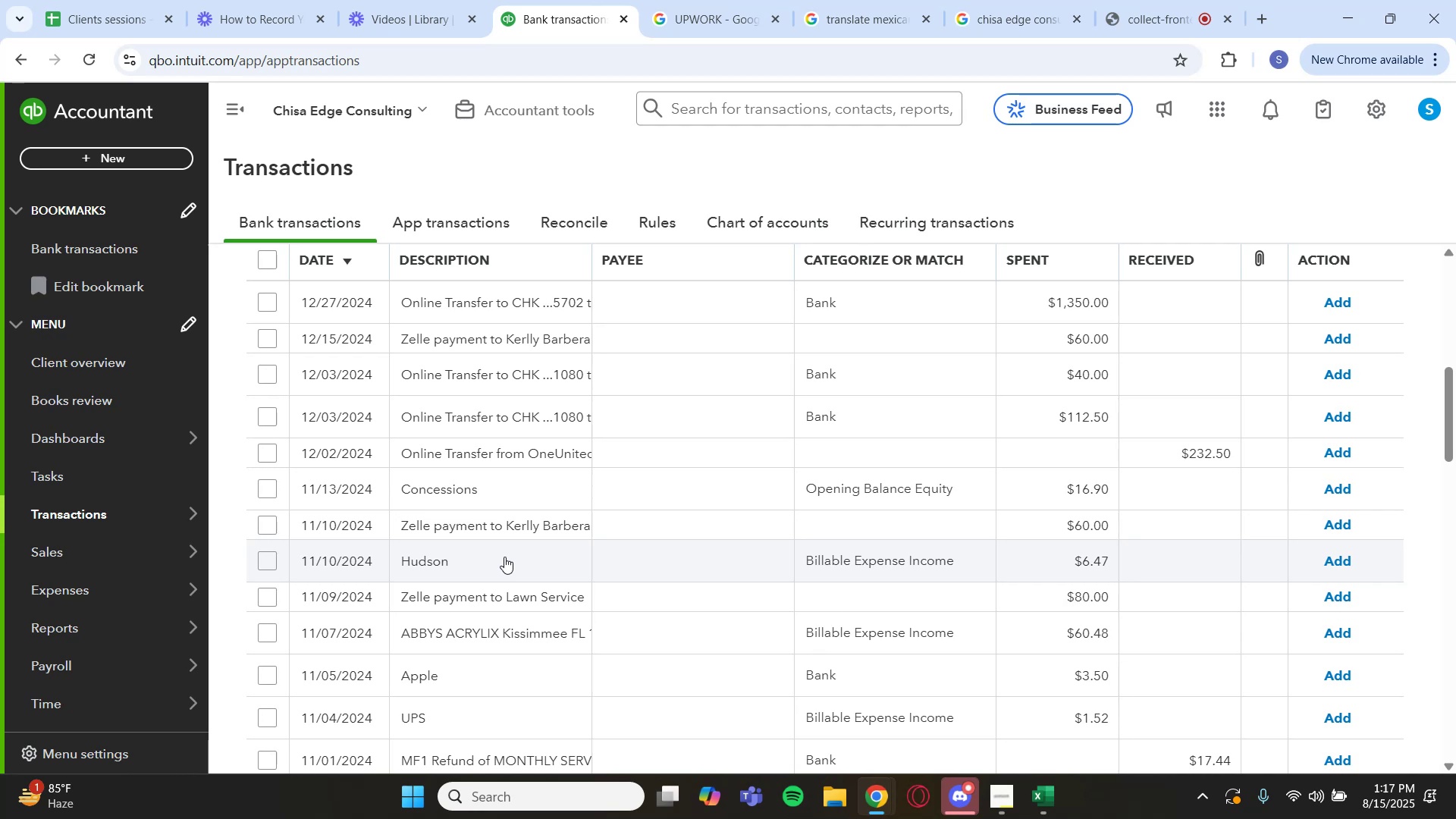 
scroll: coordinate [504, 557], scroll_direction: up, amount: 1.0
 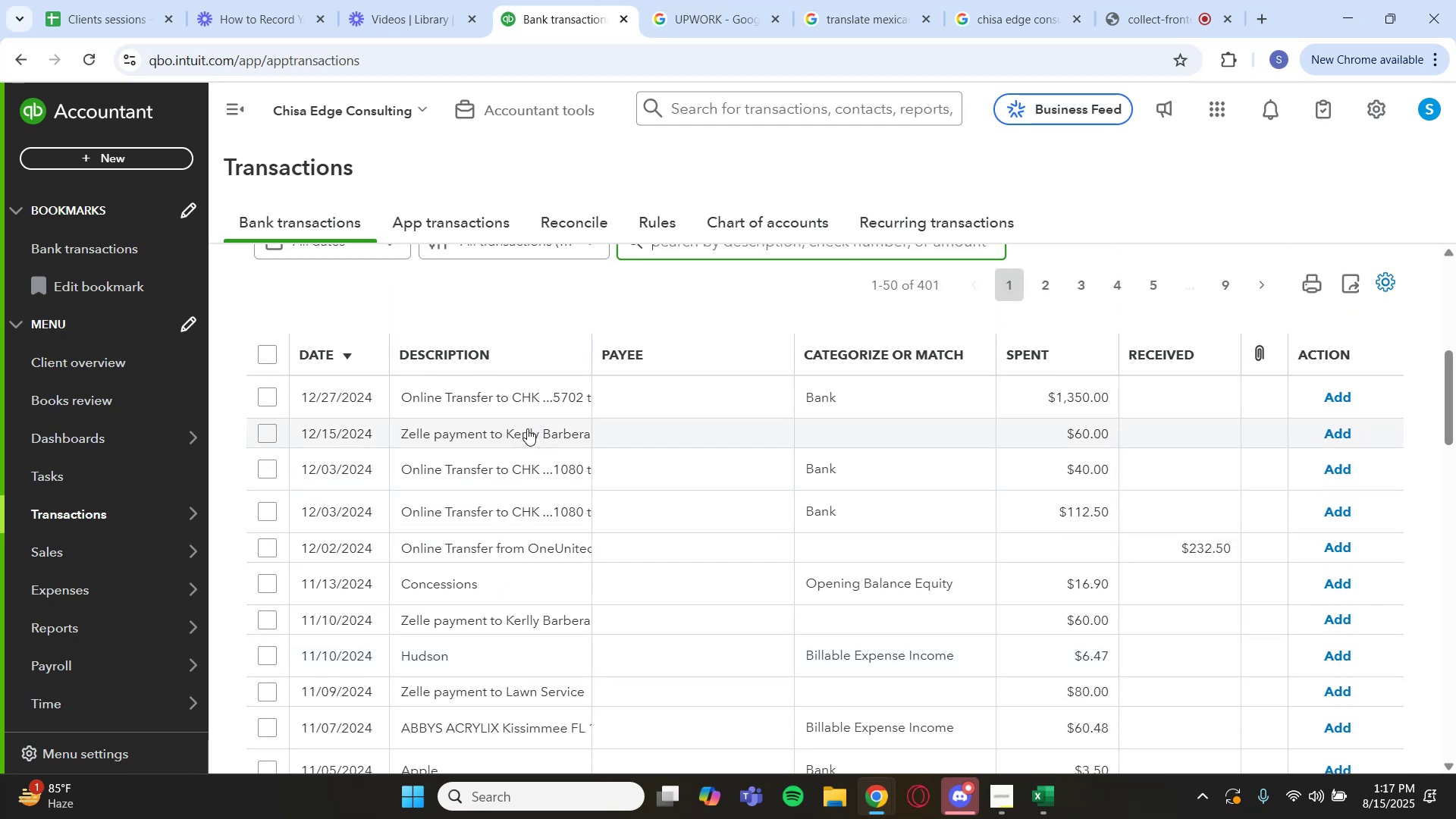 
left_click([719, 253])
 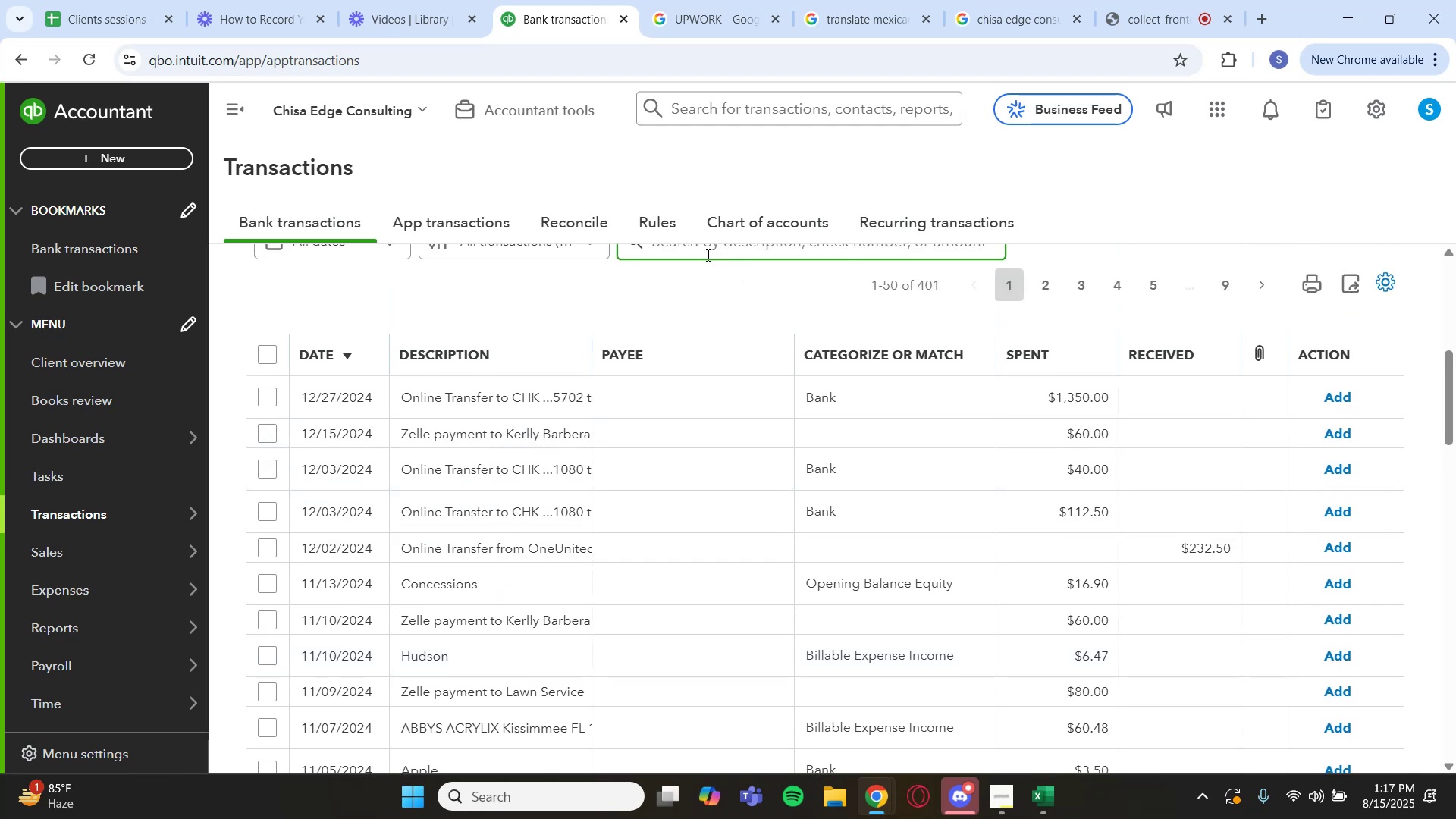 
type(Zelle)
 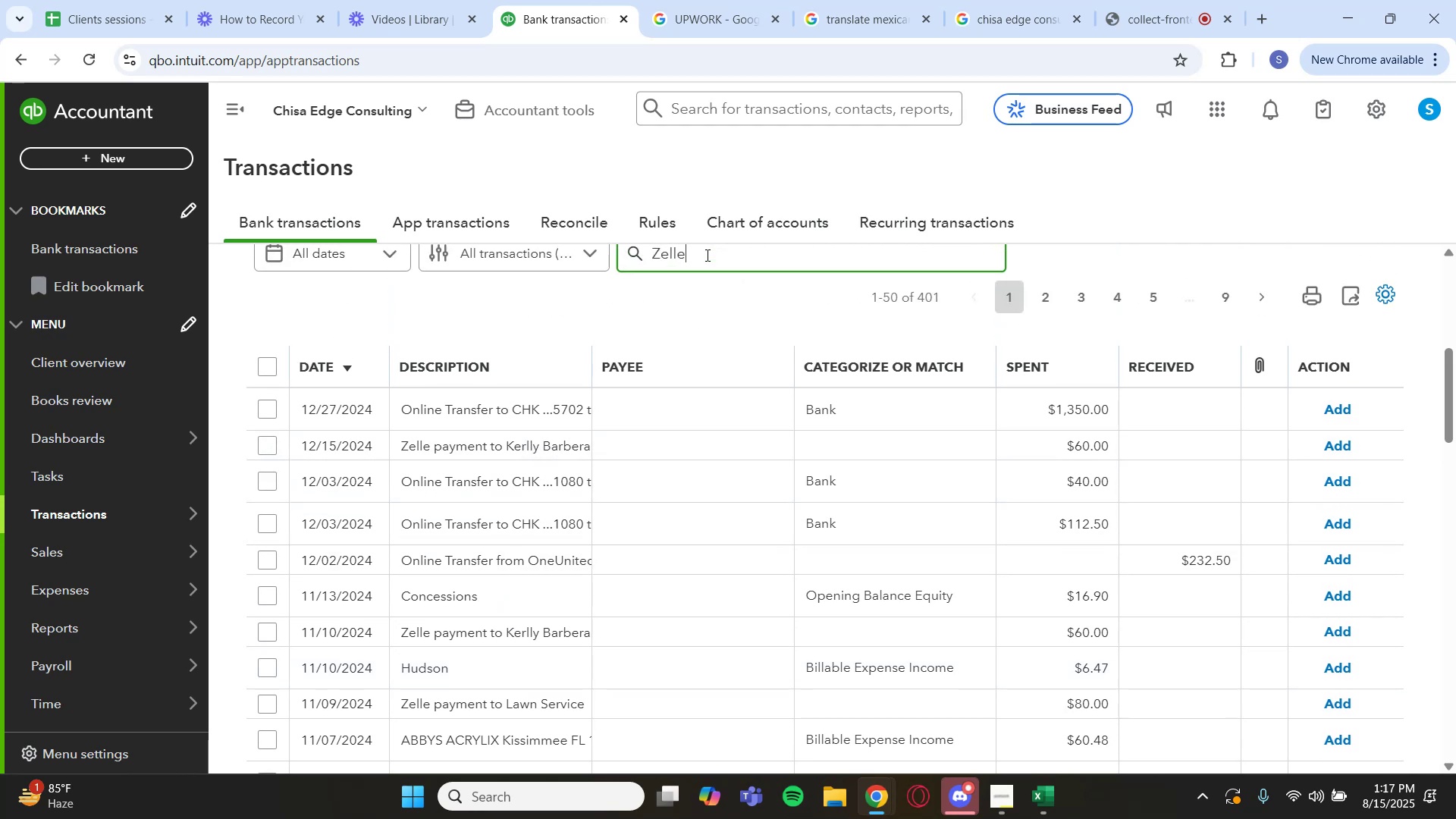 
key(Enter)
 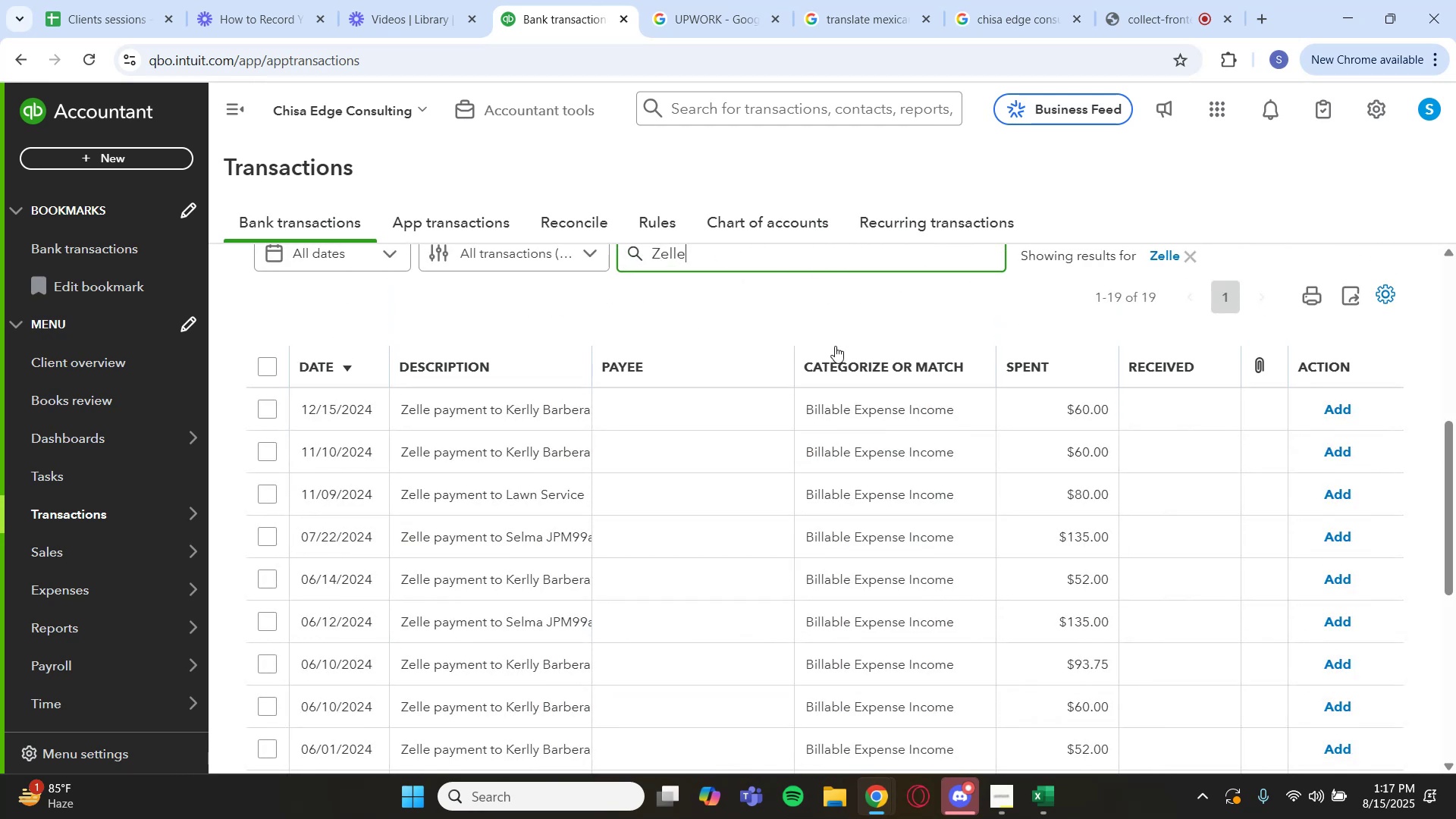 
wait(8.98)
 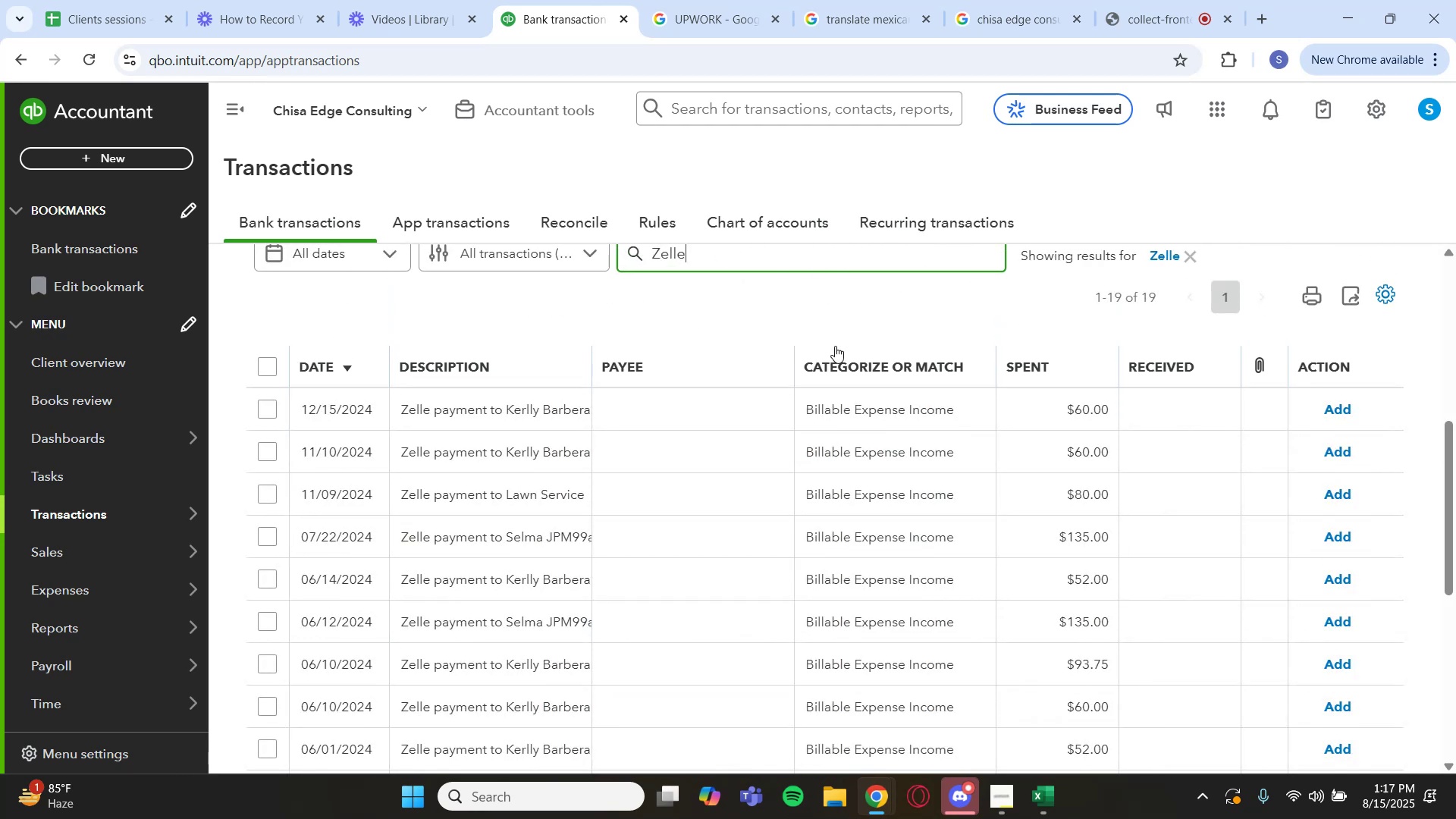 
scroll: coordinate [711, 410], scroll_direction: down, amount: 6.0
 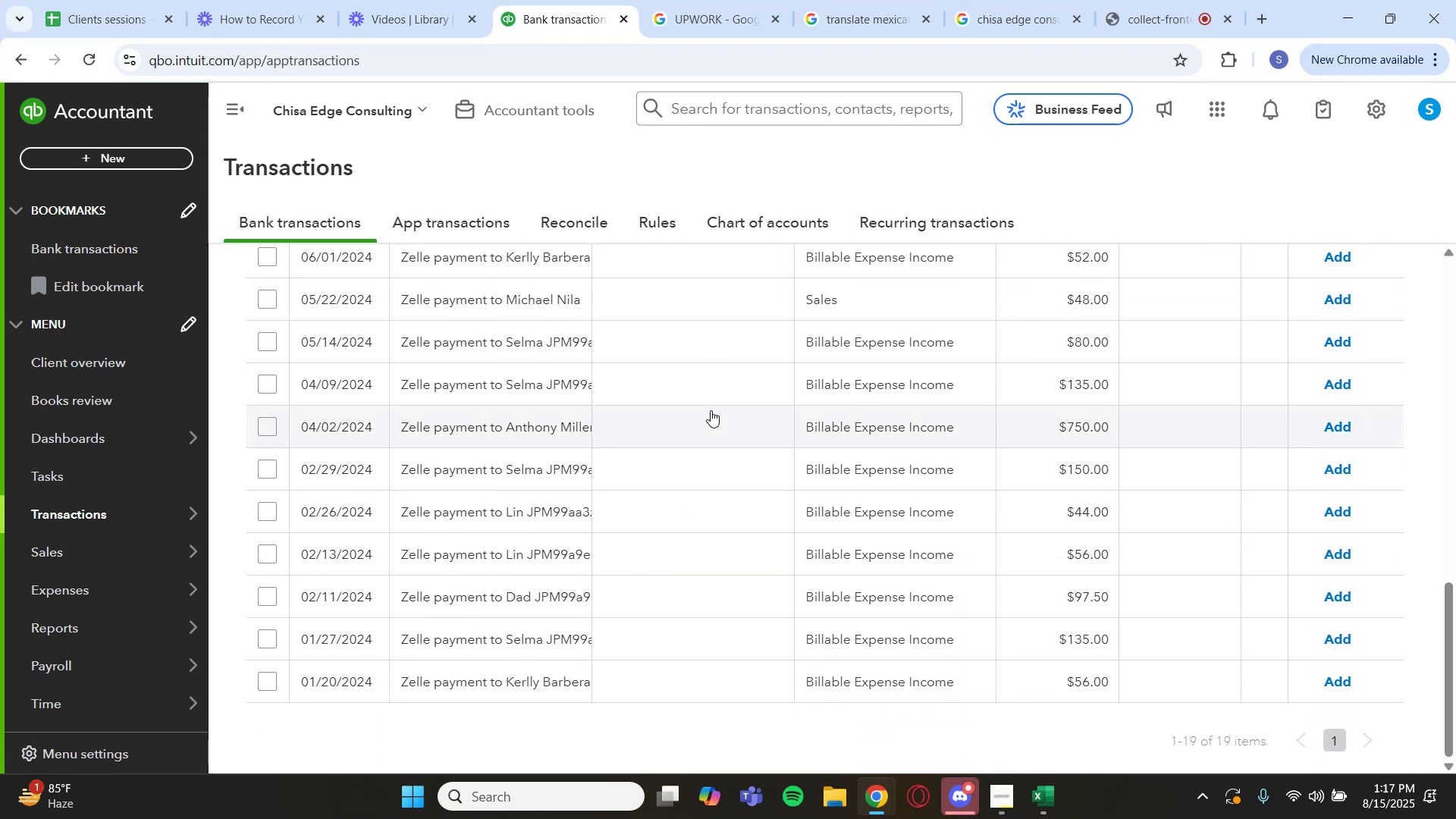 
scroll: coordinate [711, 410], scroll_direction: up, amount: 4.0
 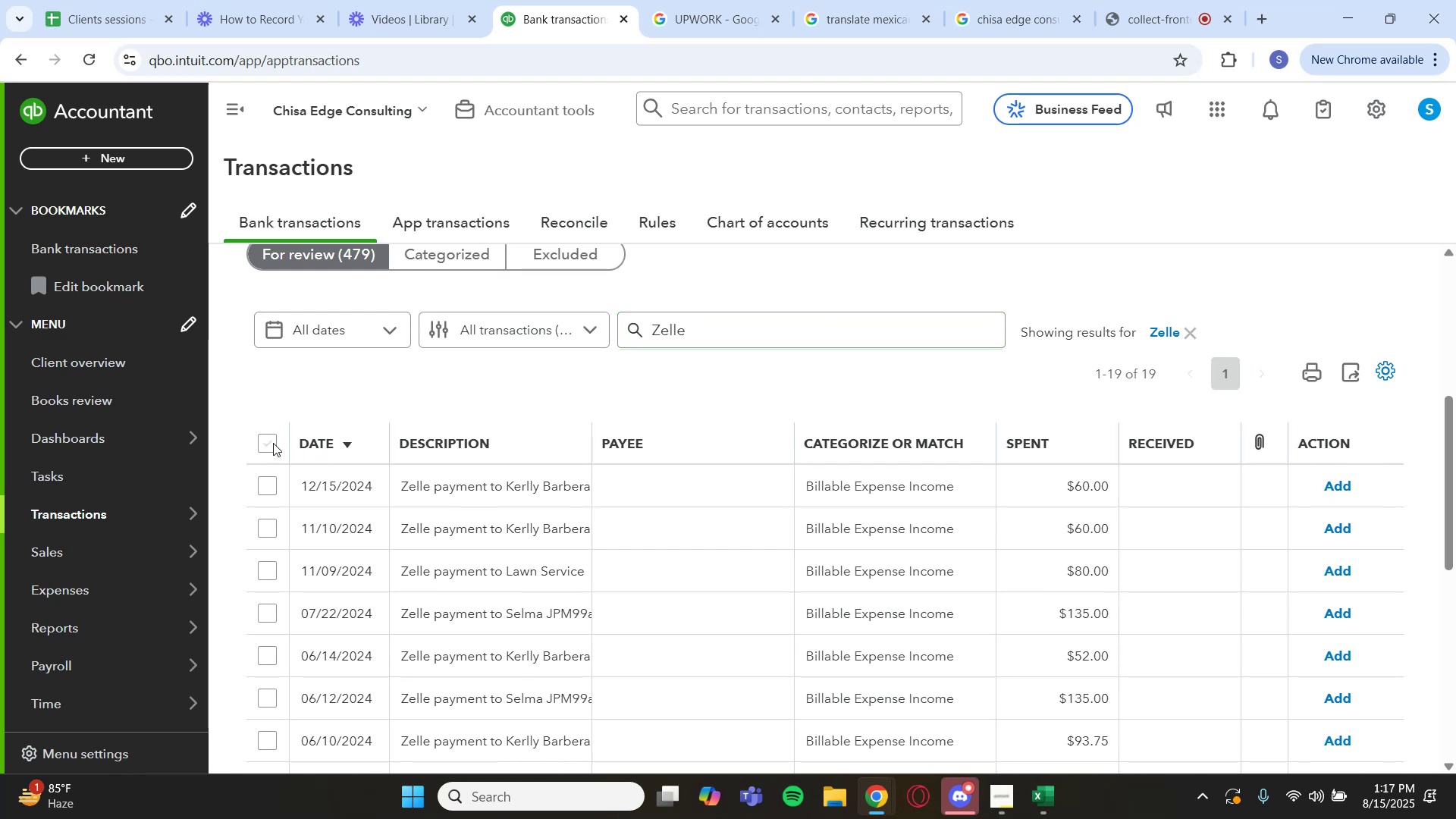 
wait(10.94)
 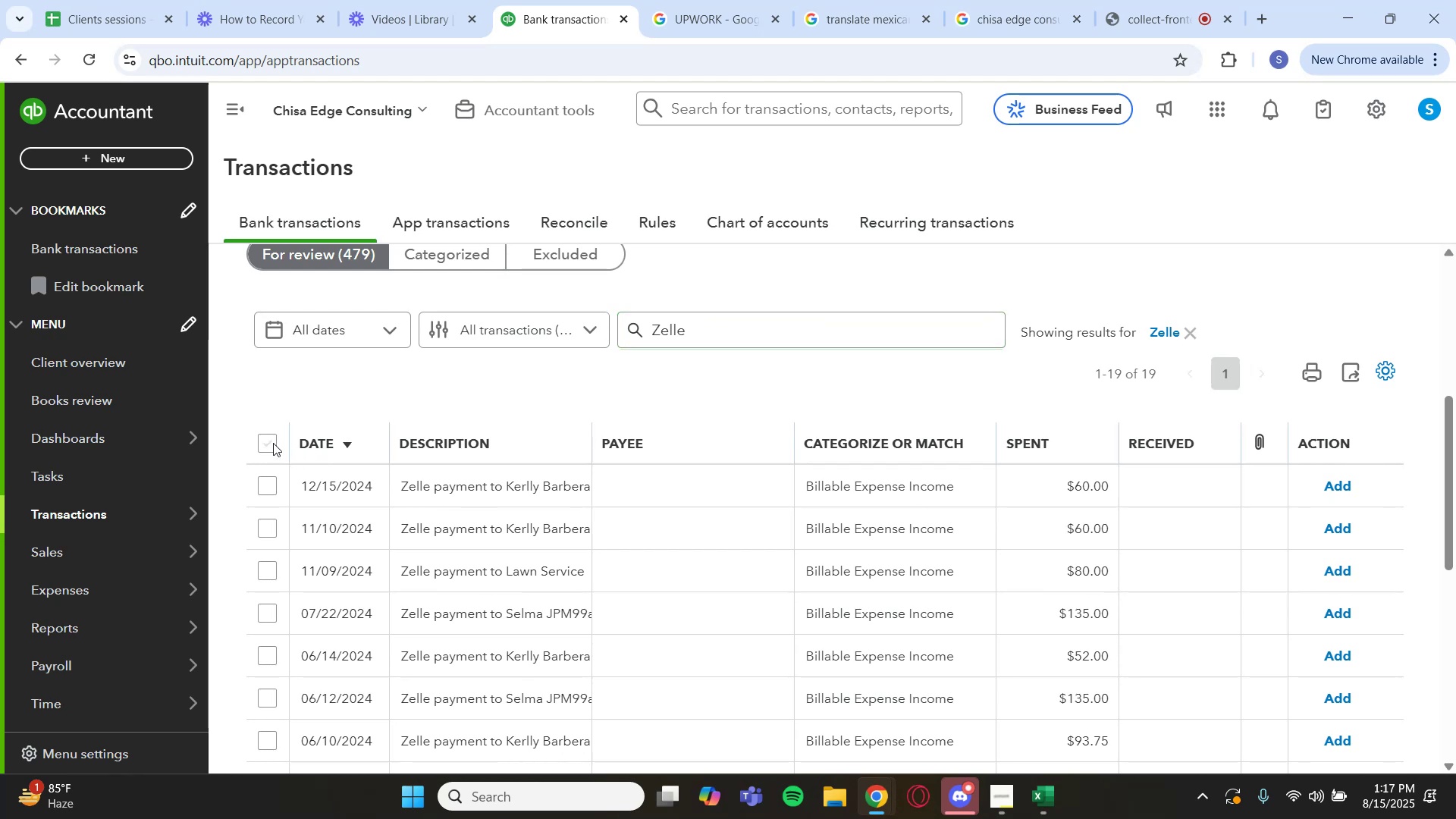 
left_click([265, 443])
 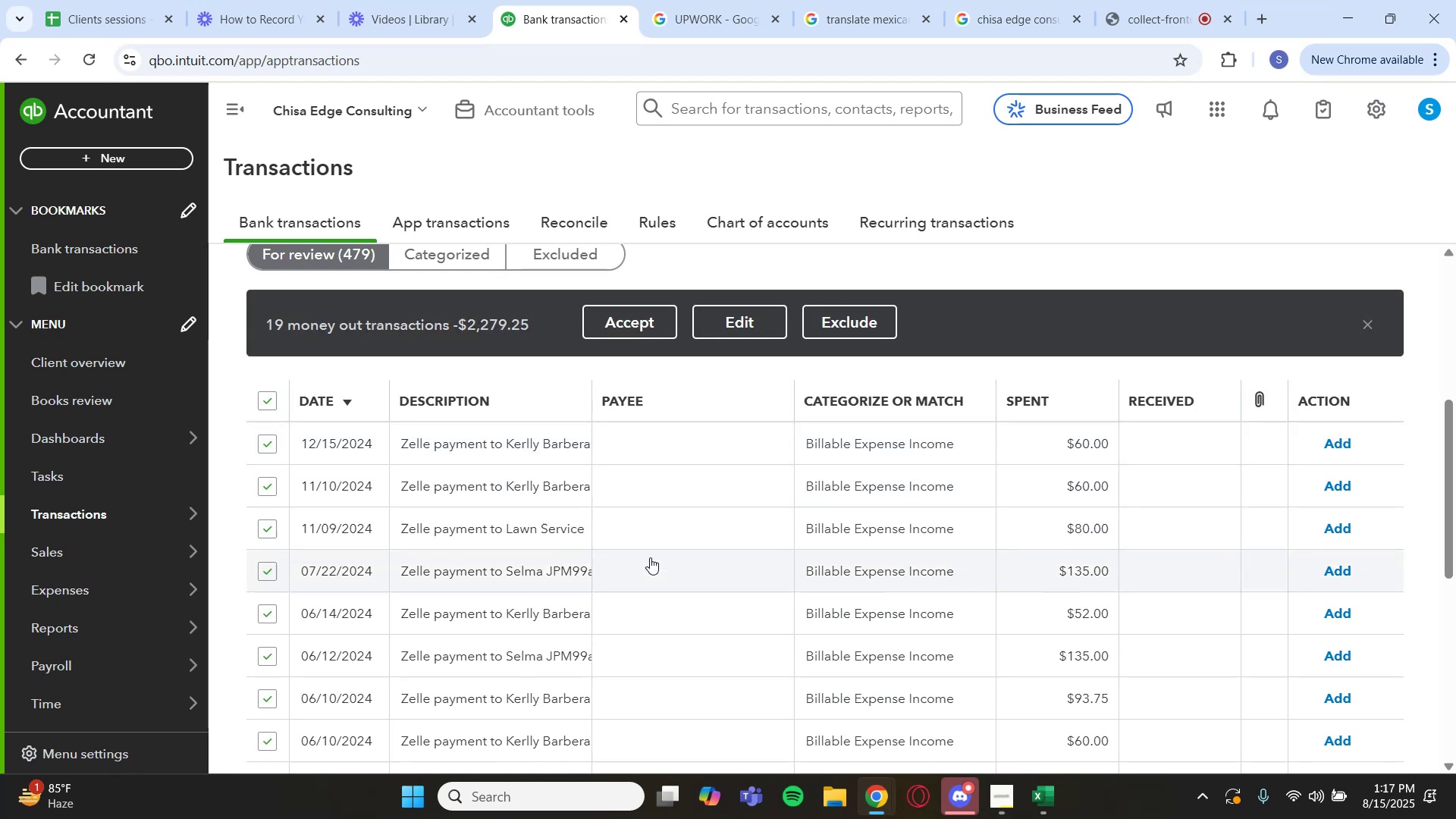 
scroll: coordinate [718, 419], scroll_direction: down, amount: 6.0
 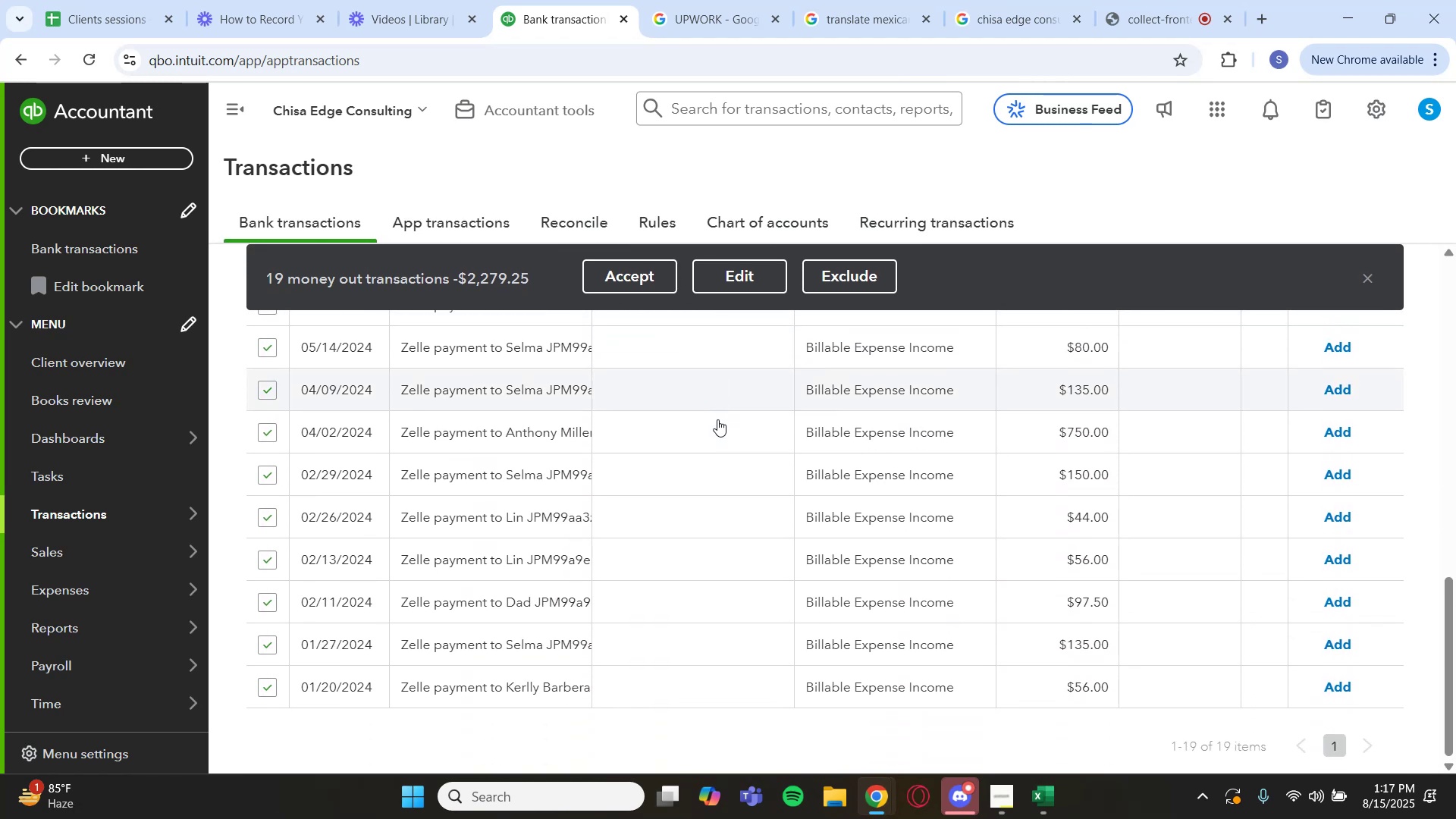 
scroll: coordinate [664, 412], scroll_direction: up, amount: 6.0
 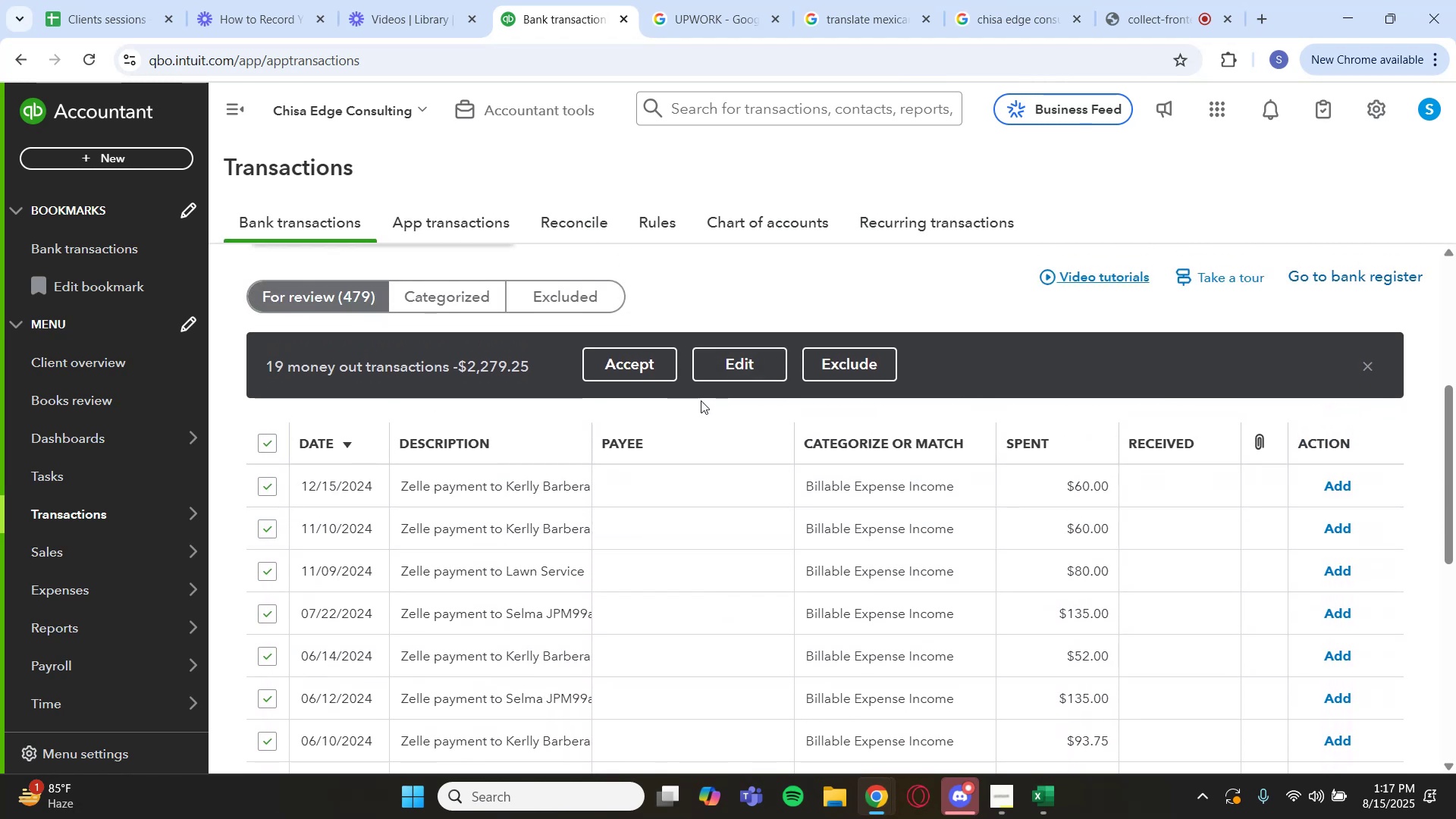 
scroll: coordinate [755, 438], scroll_direction: down, amount: 7.0
 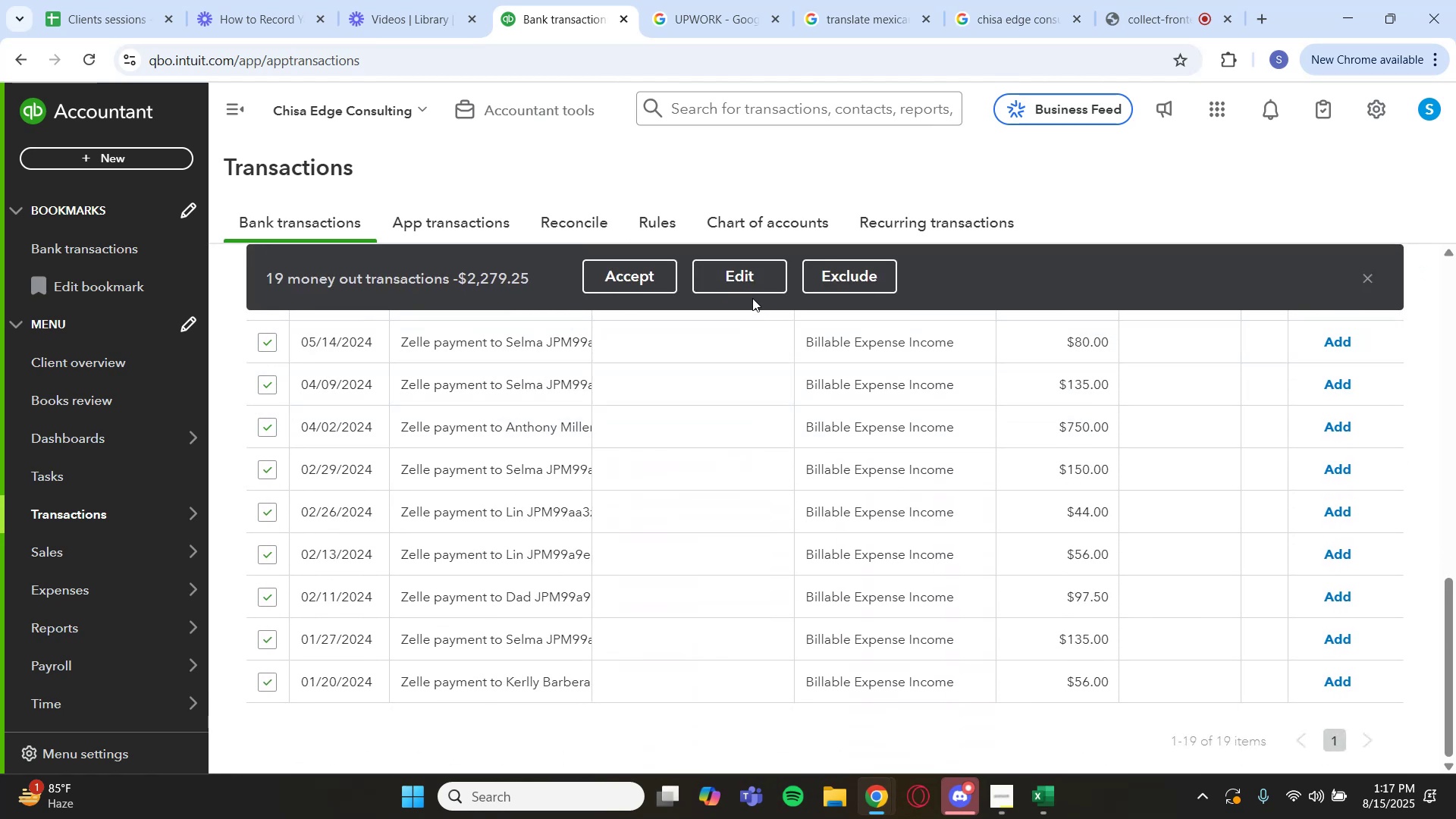 
left_click([753, 287])
 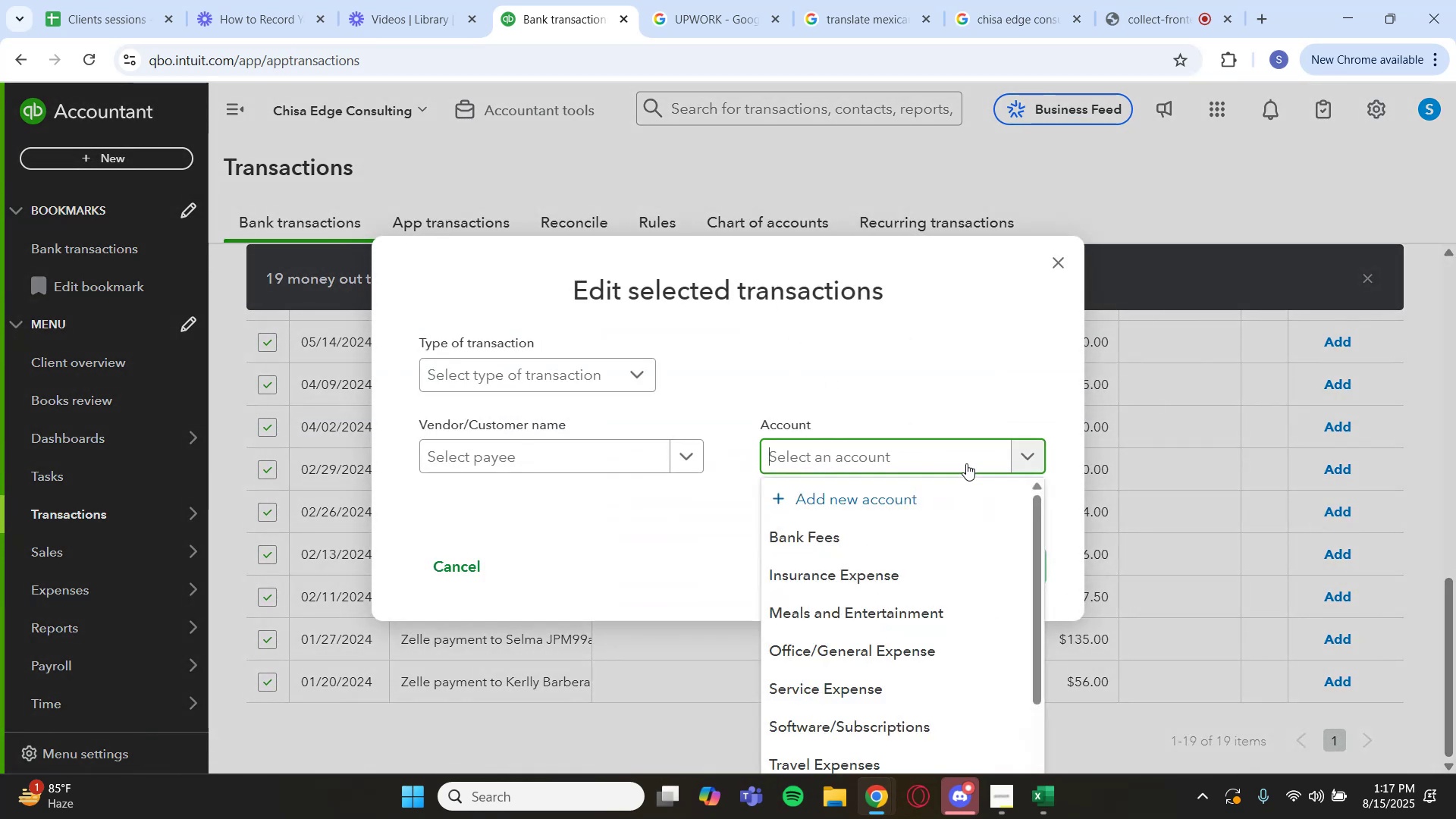 
left_click([922, 494])
 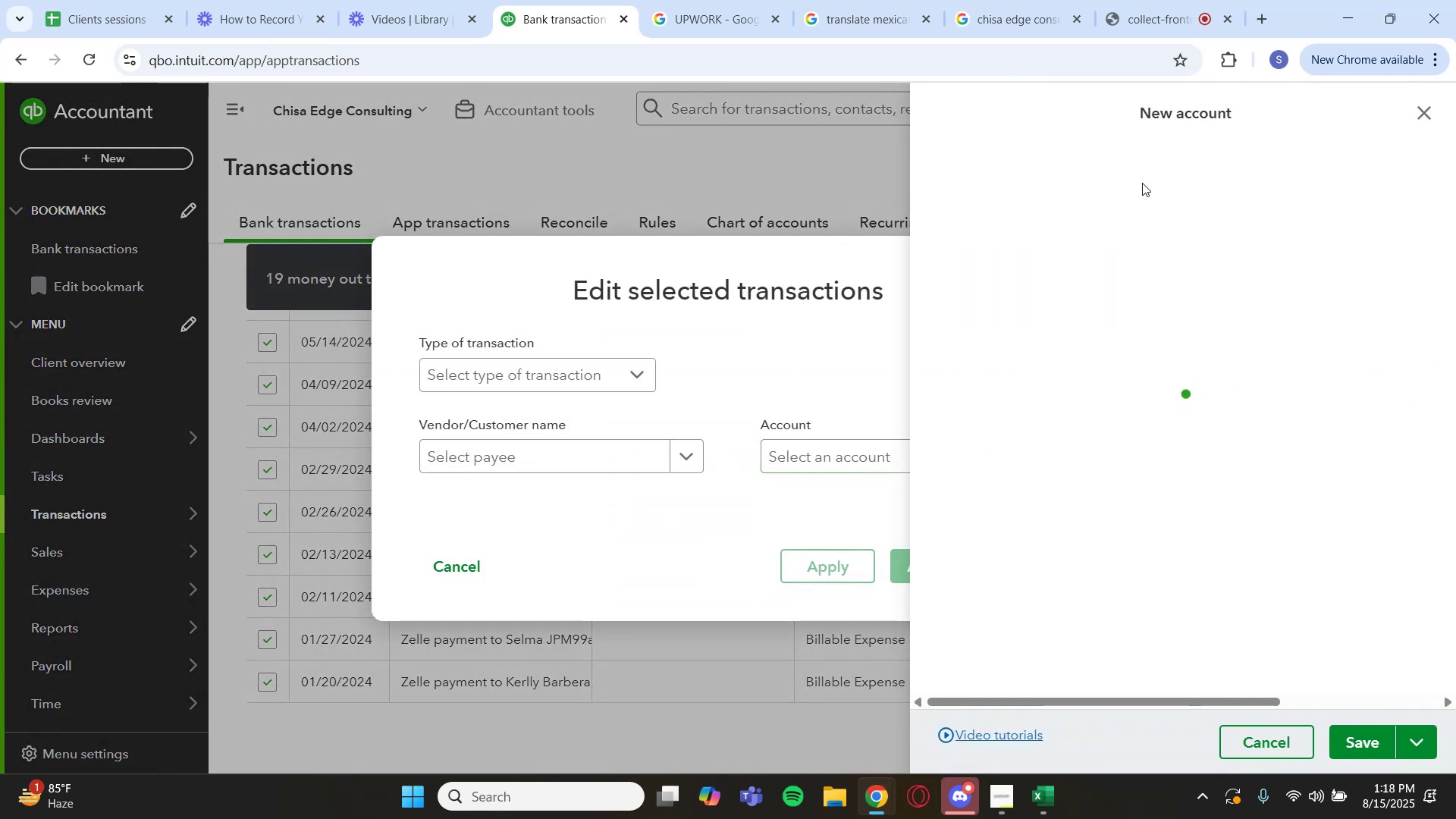 
left_click([1132, 184])
 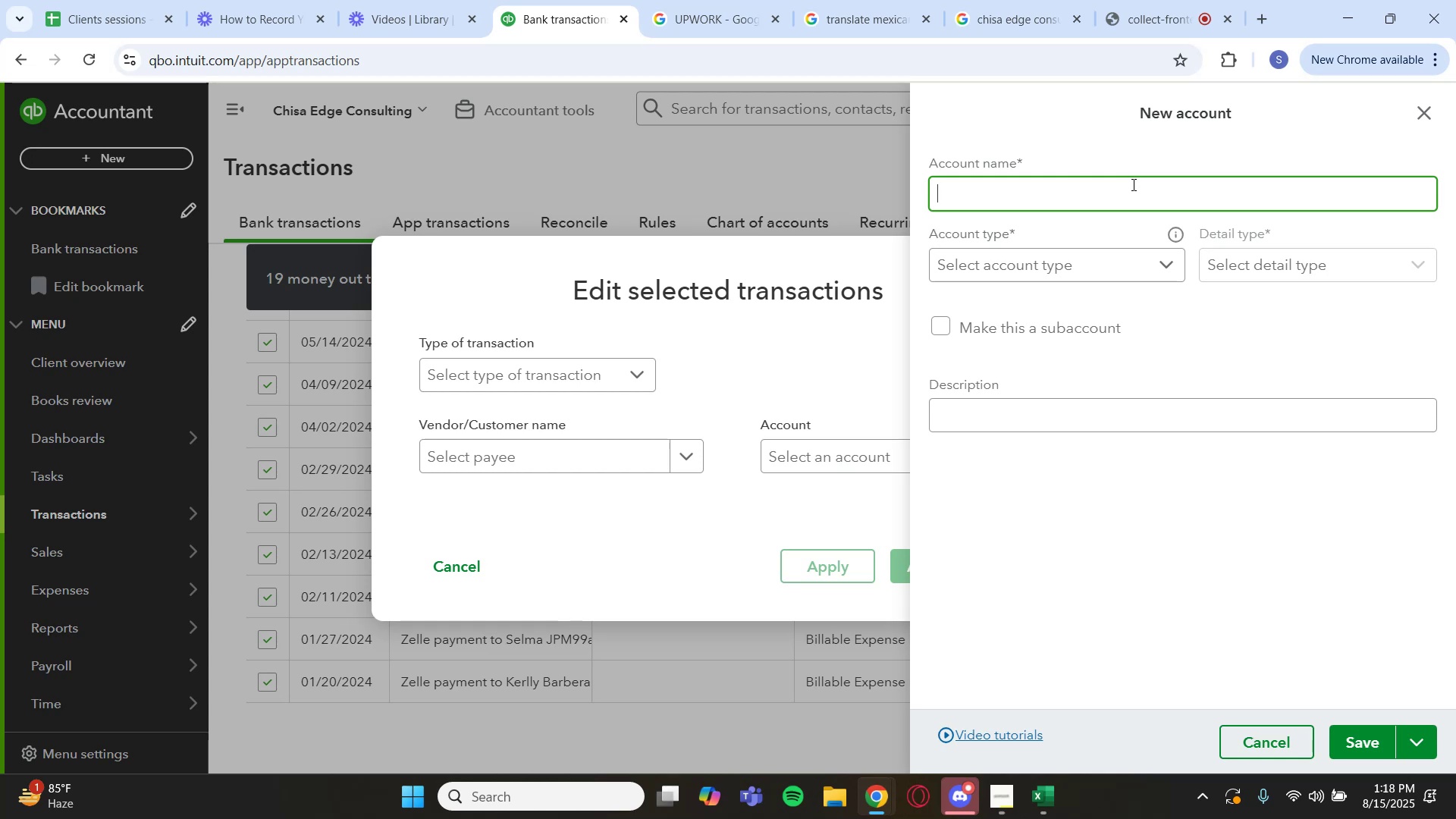 
type(Miscelleneous)
 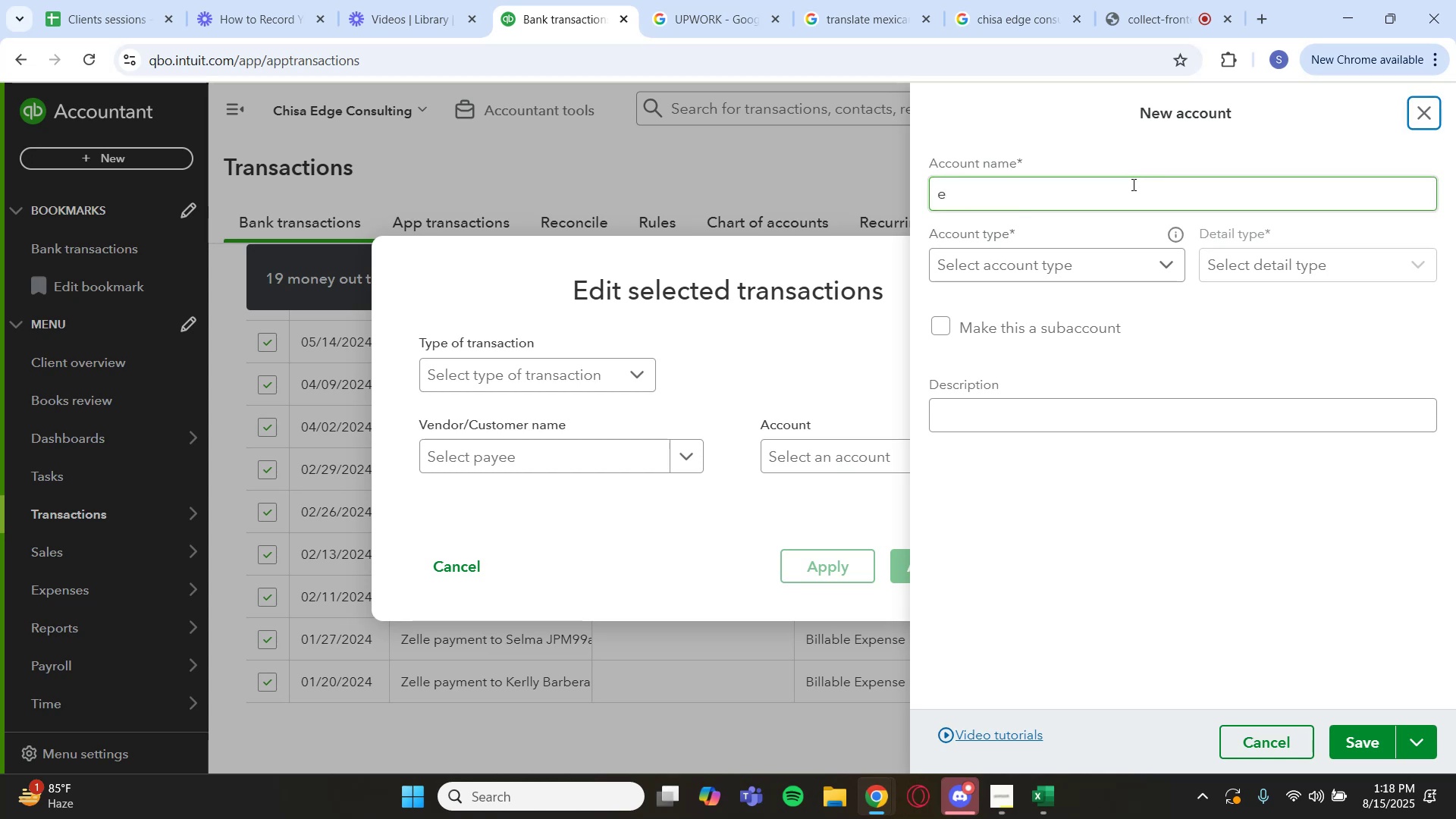 
left_click([1132, 184])
 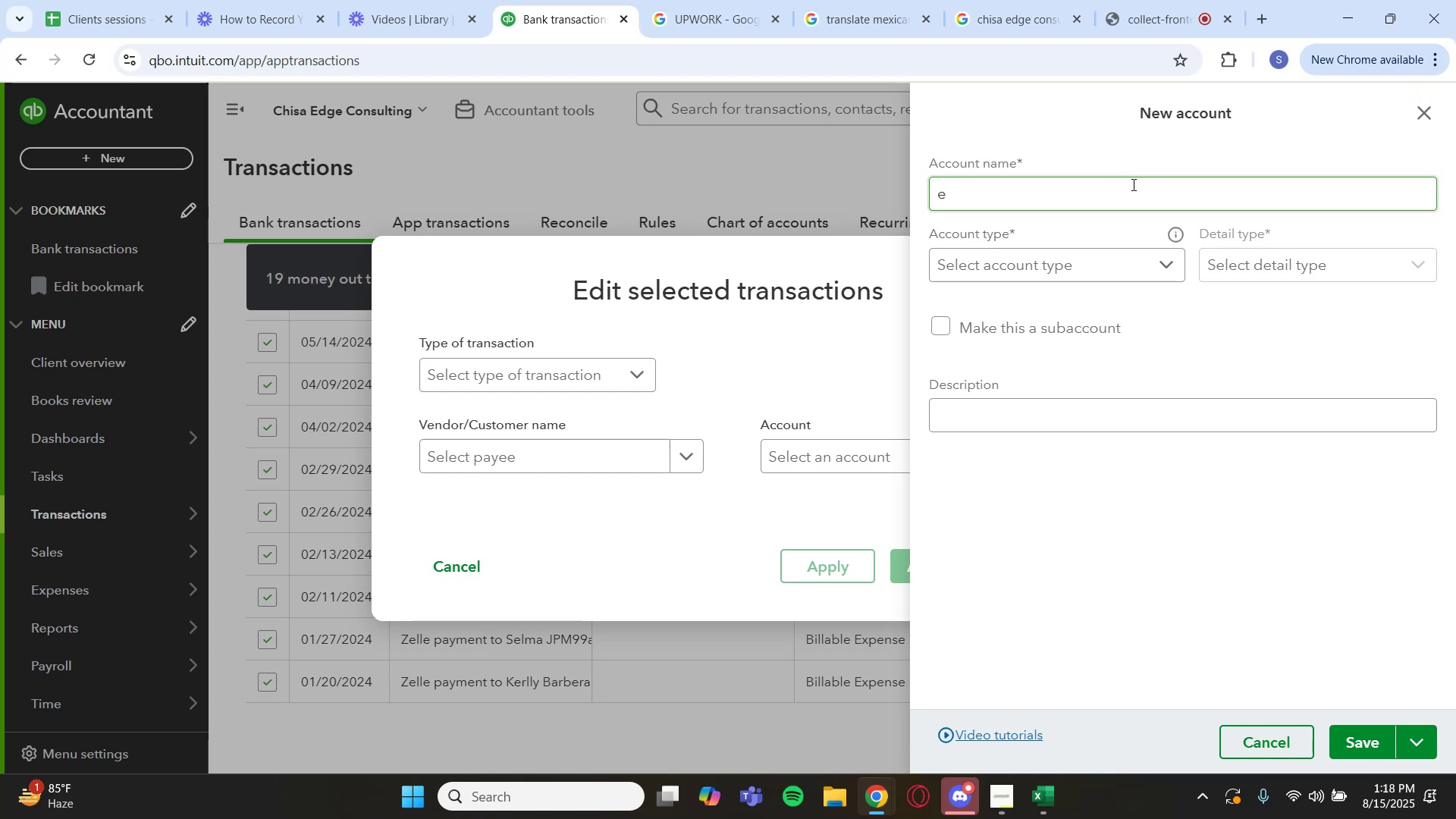 
left_click([1098, 190])
 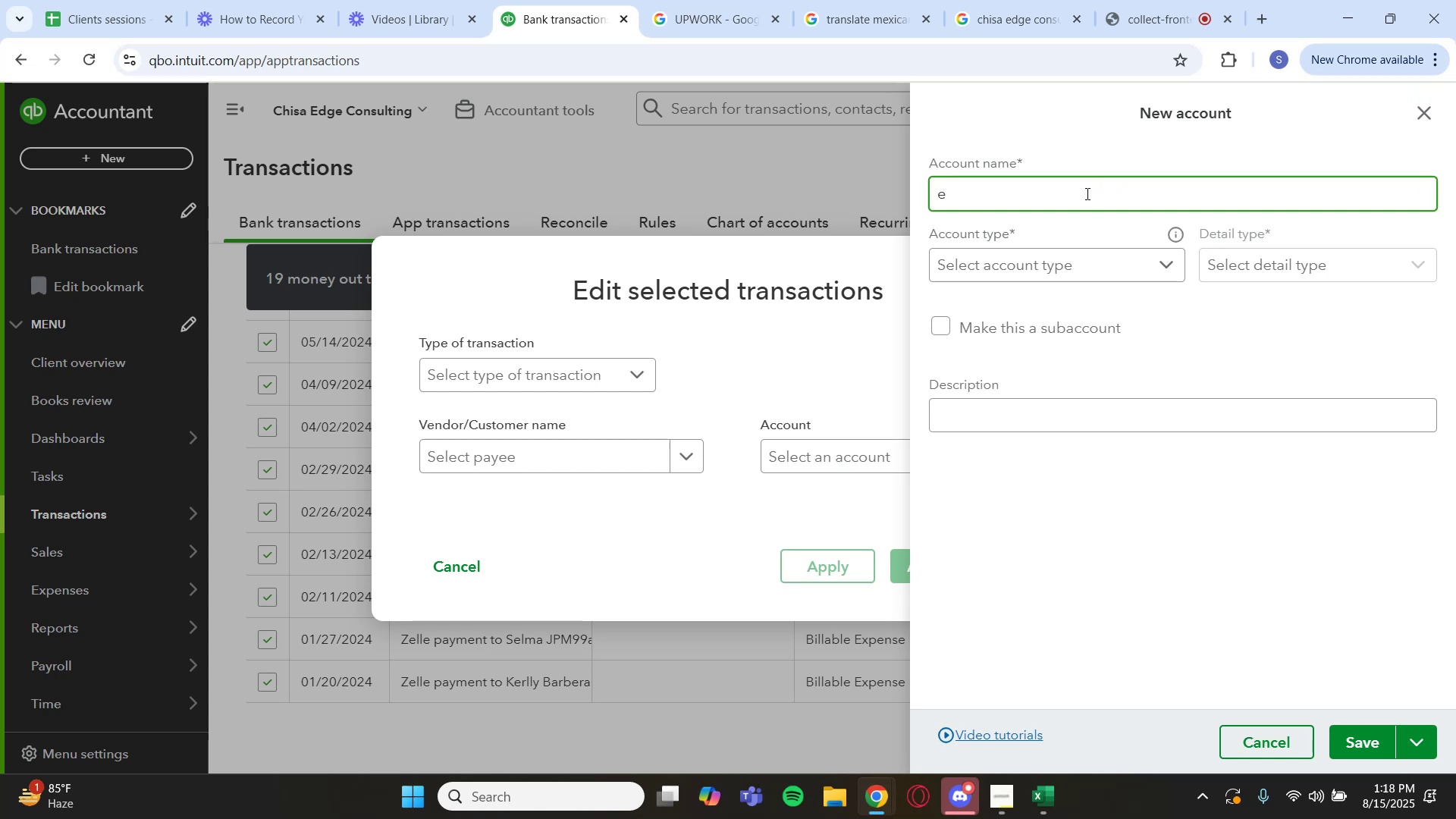 
key(Backspace)
type(Miscel)
key(NumpadEnter)
type(lenious )
 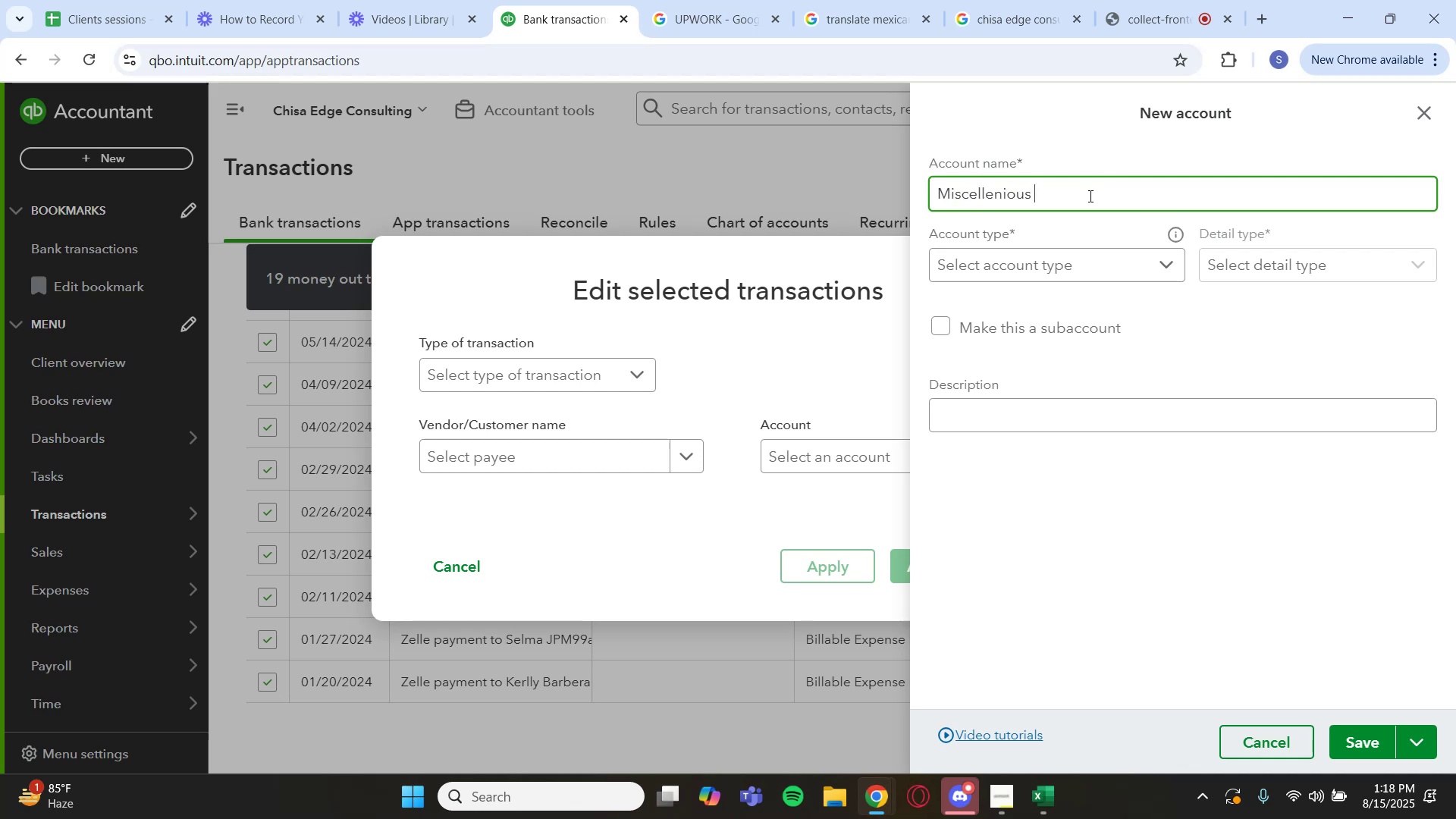 
left_click([1299, 264])
 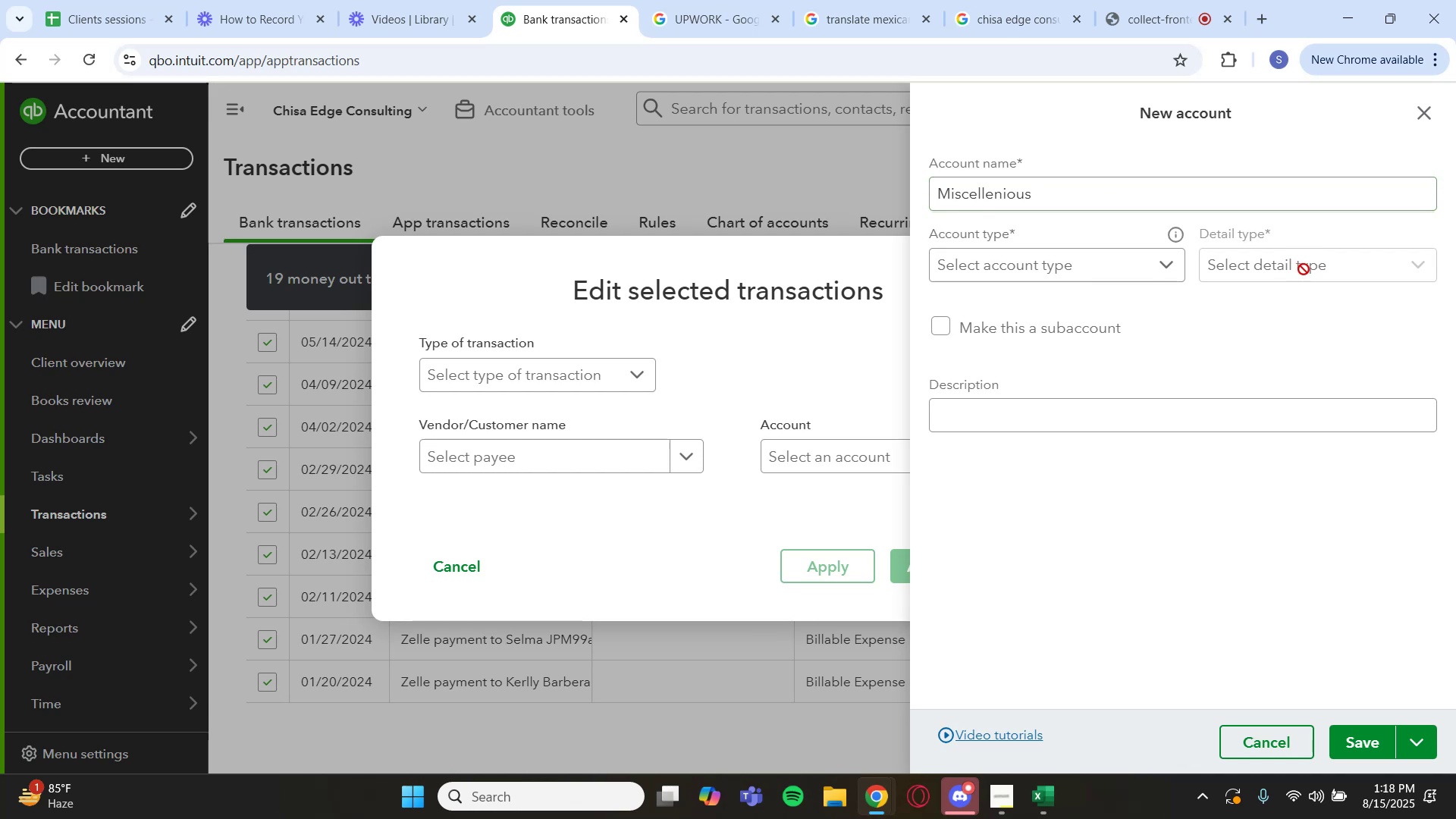 
left_click([1156, 264])
 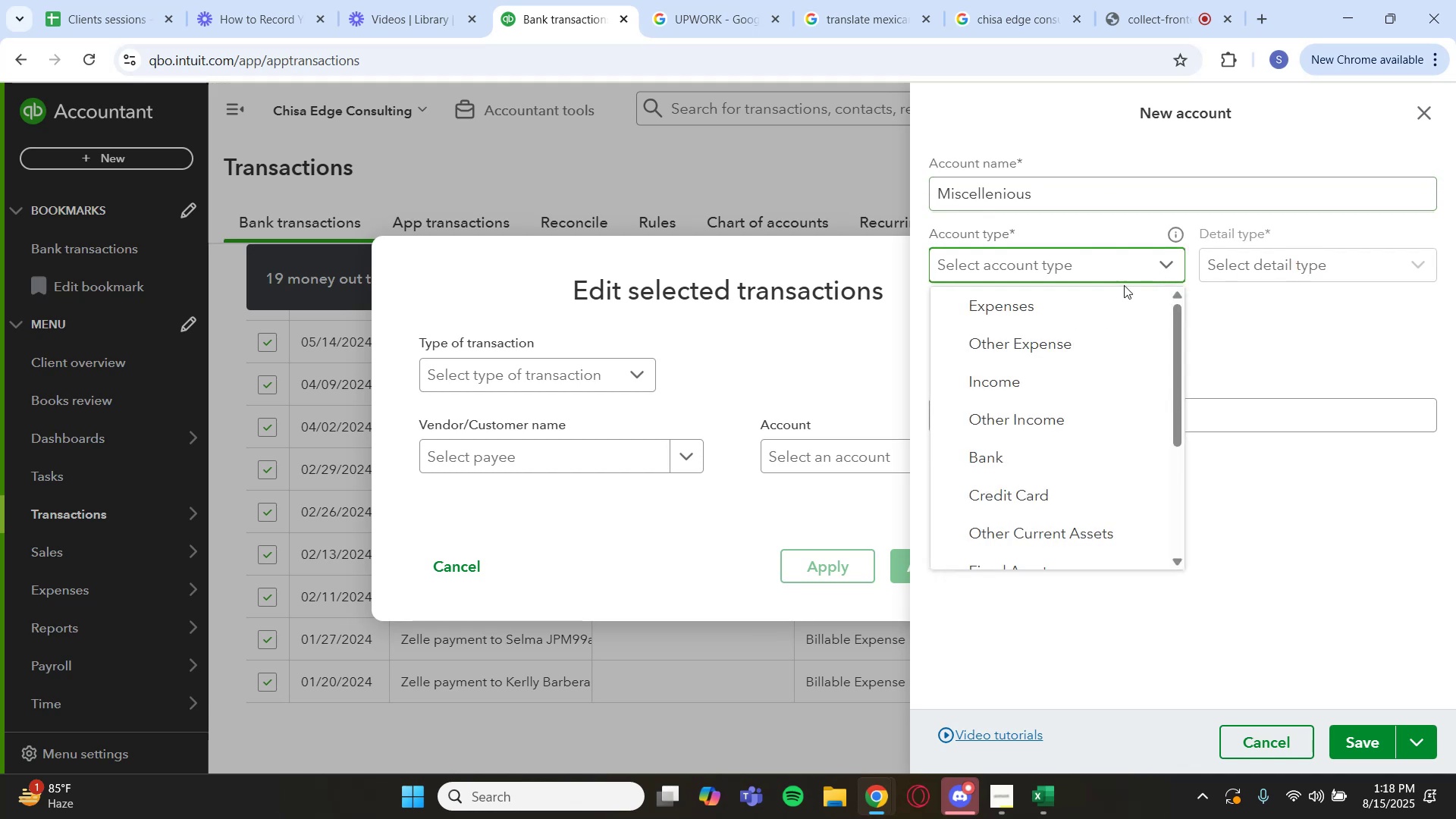 
left_click([1096, 311])
 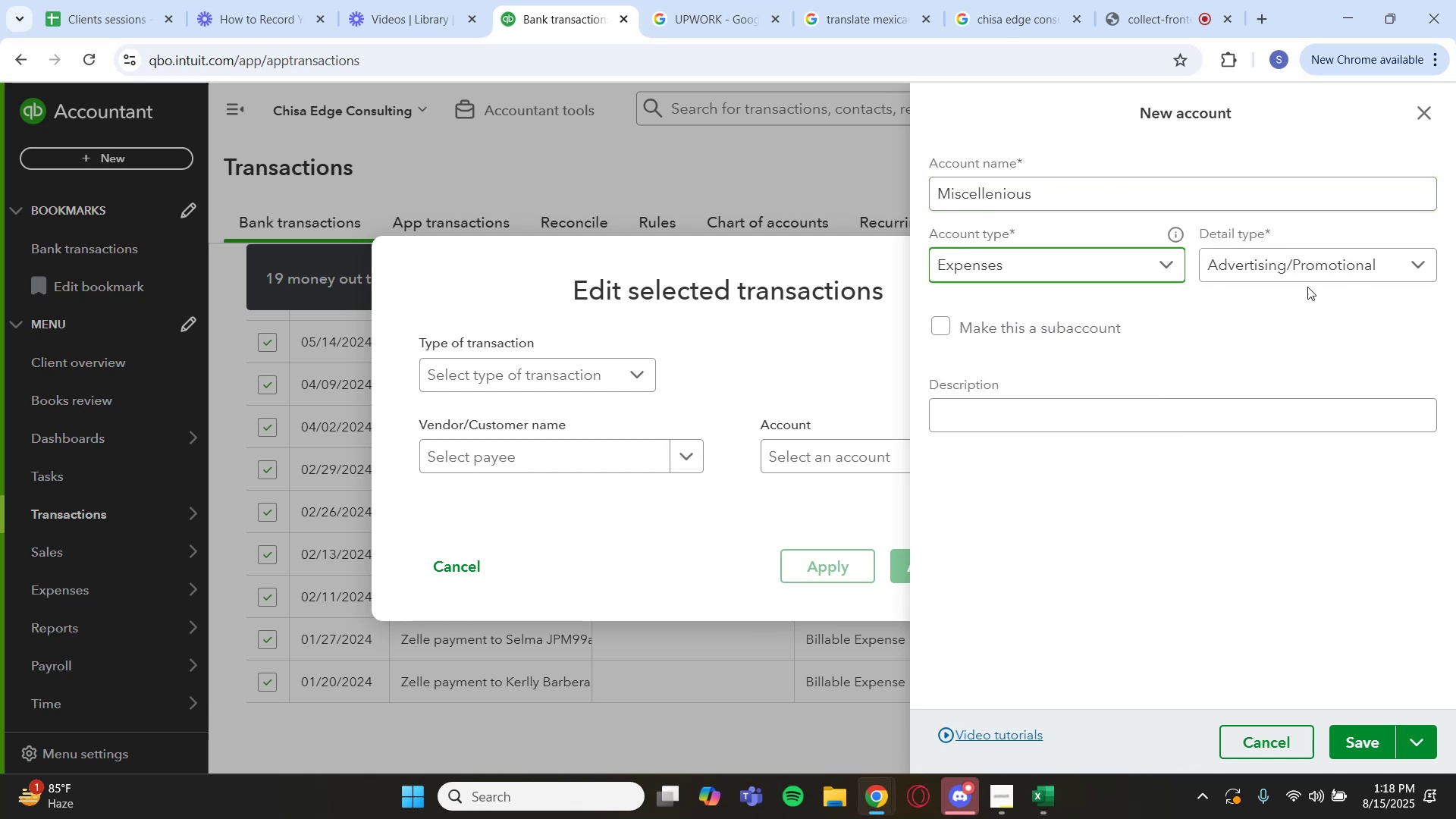 
left_click([1320, 275])
 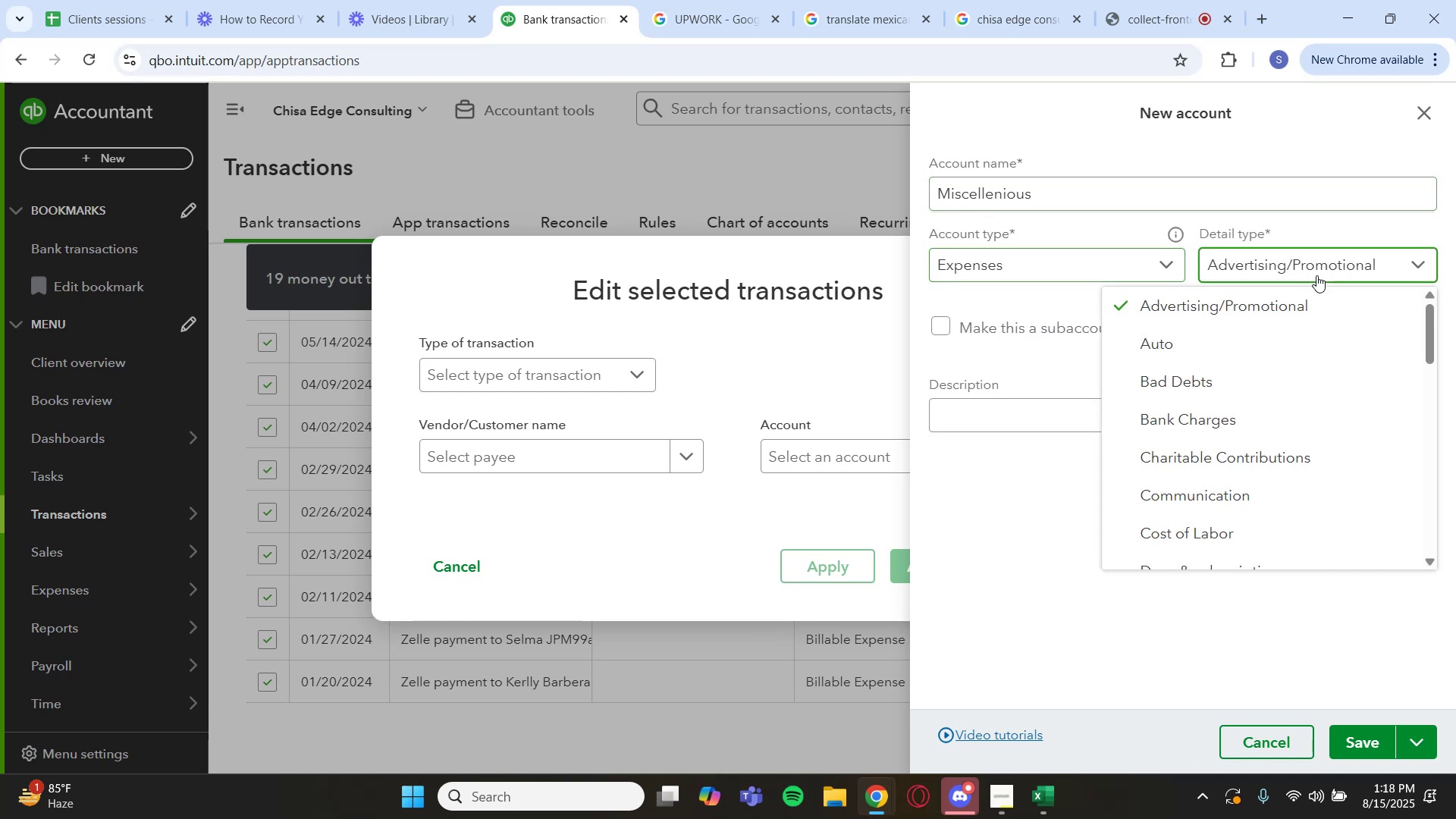 
scroll: coordinate [1322, 389], scroll_direction: down, amount: 7.0
 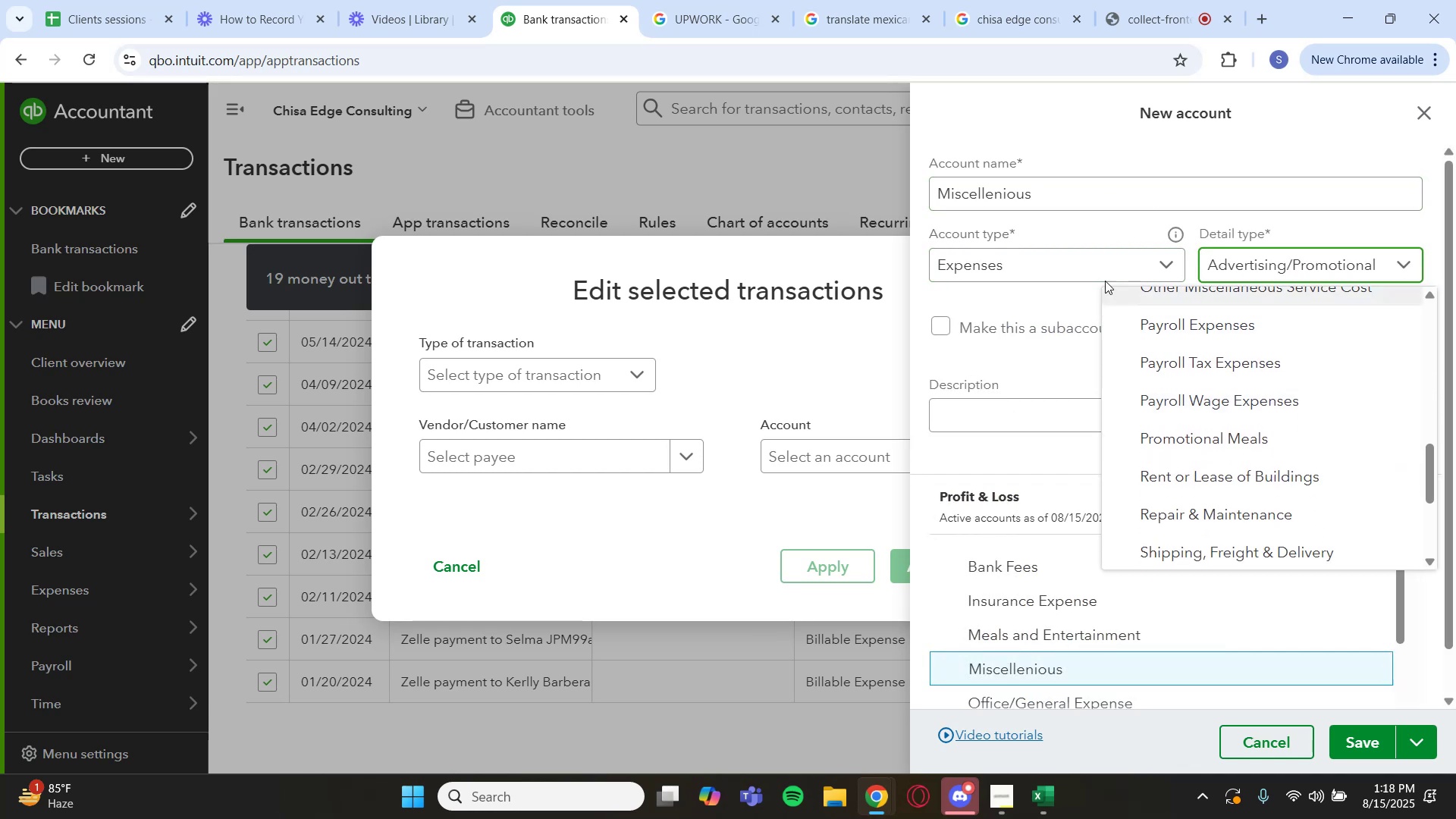 
left_click([1077, 271])
 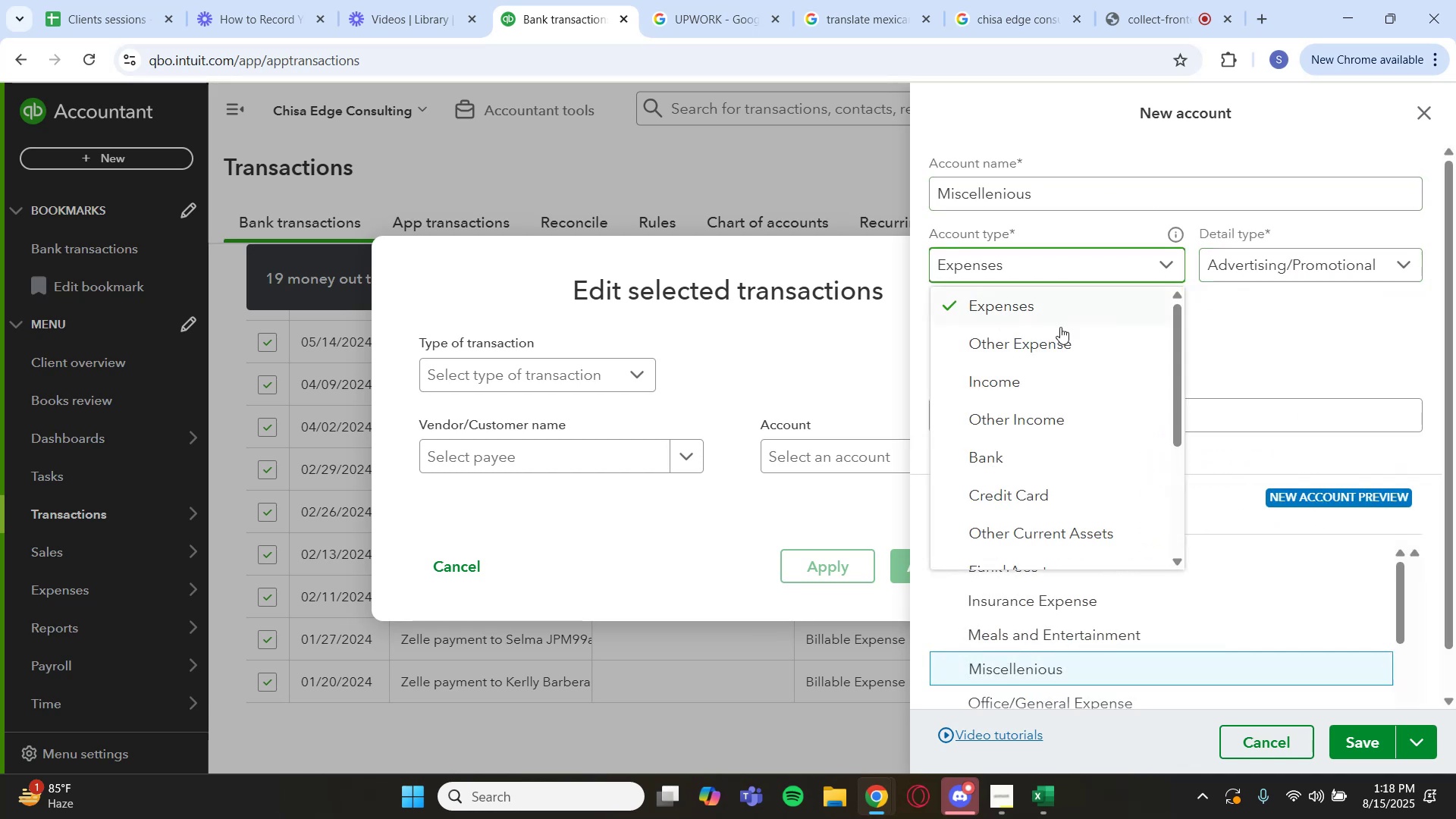 
left_click([1056, 347])
 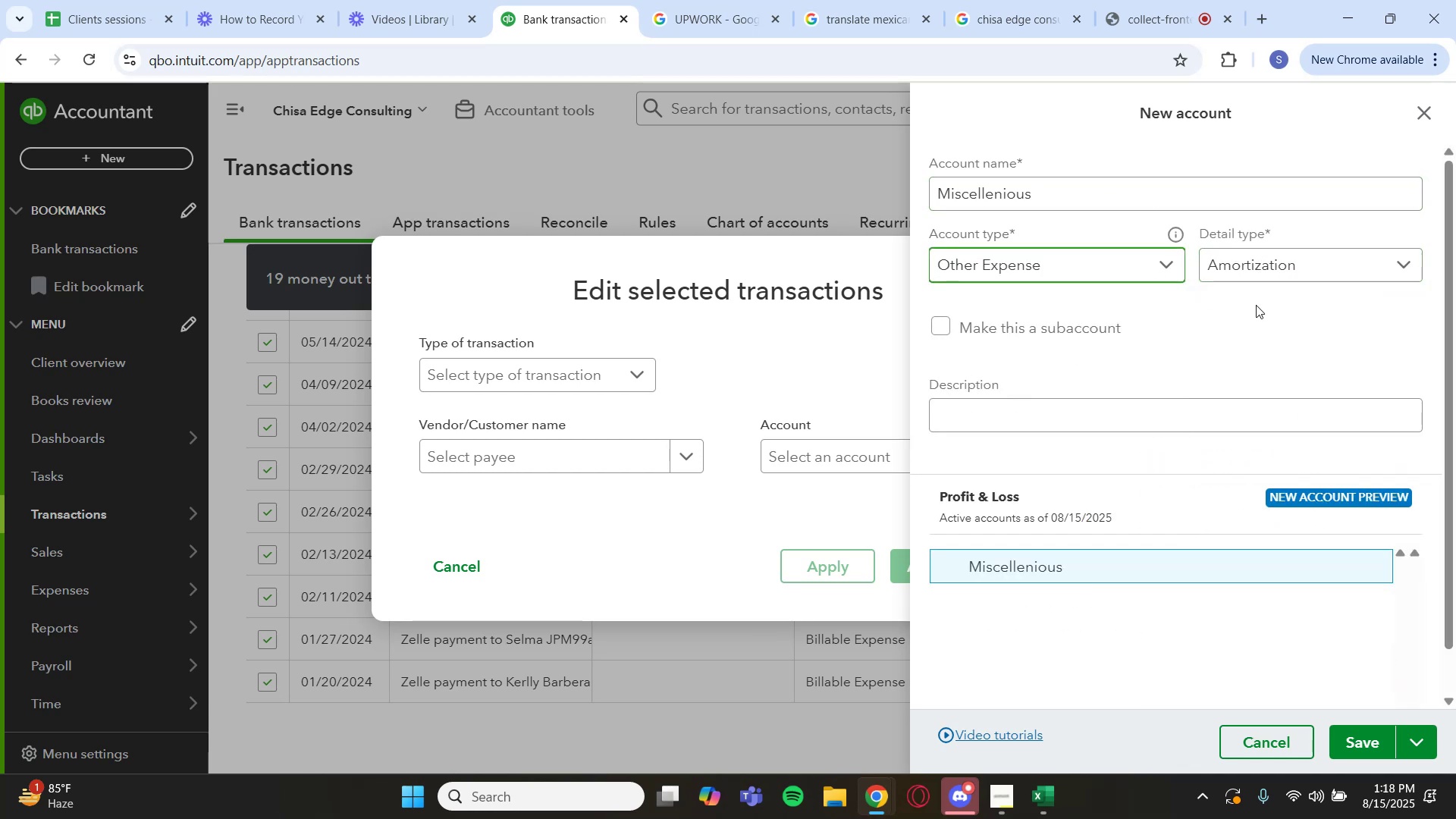 
left_click([1323, 262])
 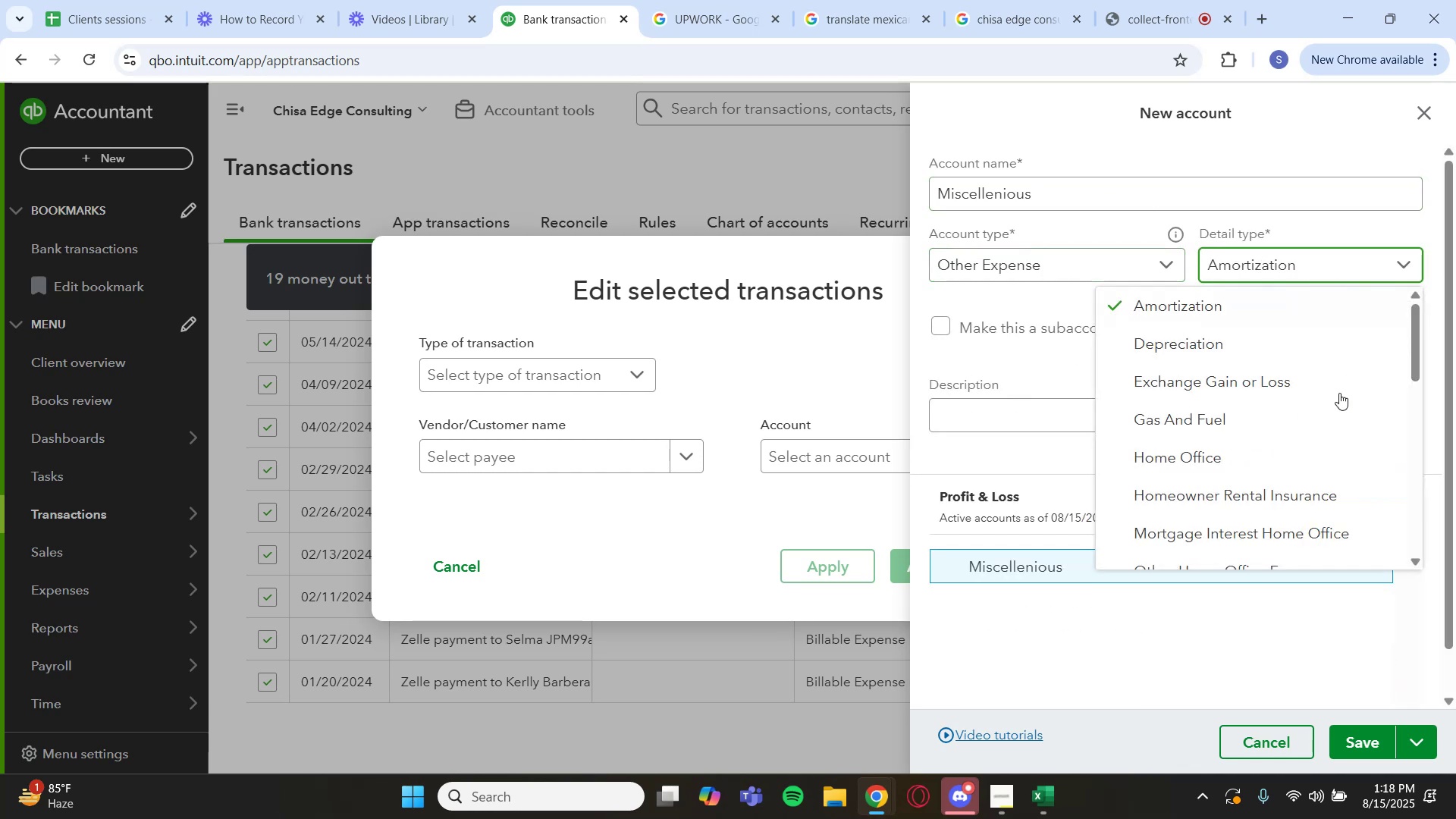 
scroll: coordinate [1306, 450], scroll_direction: down, amount: 5.0
 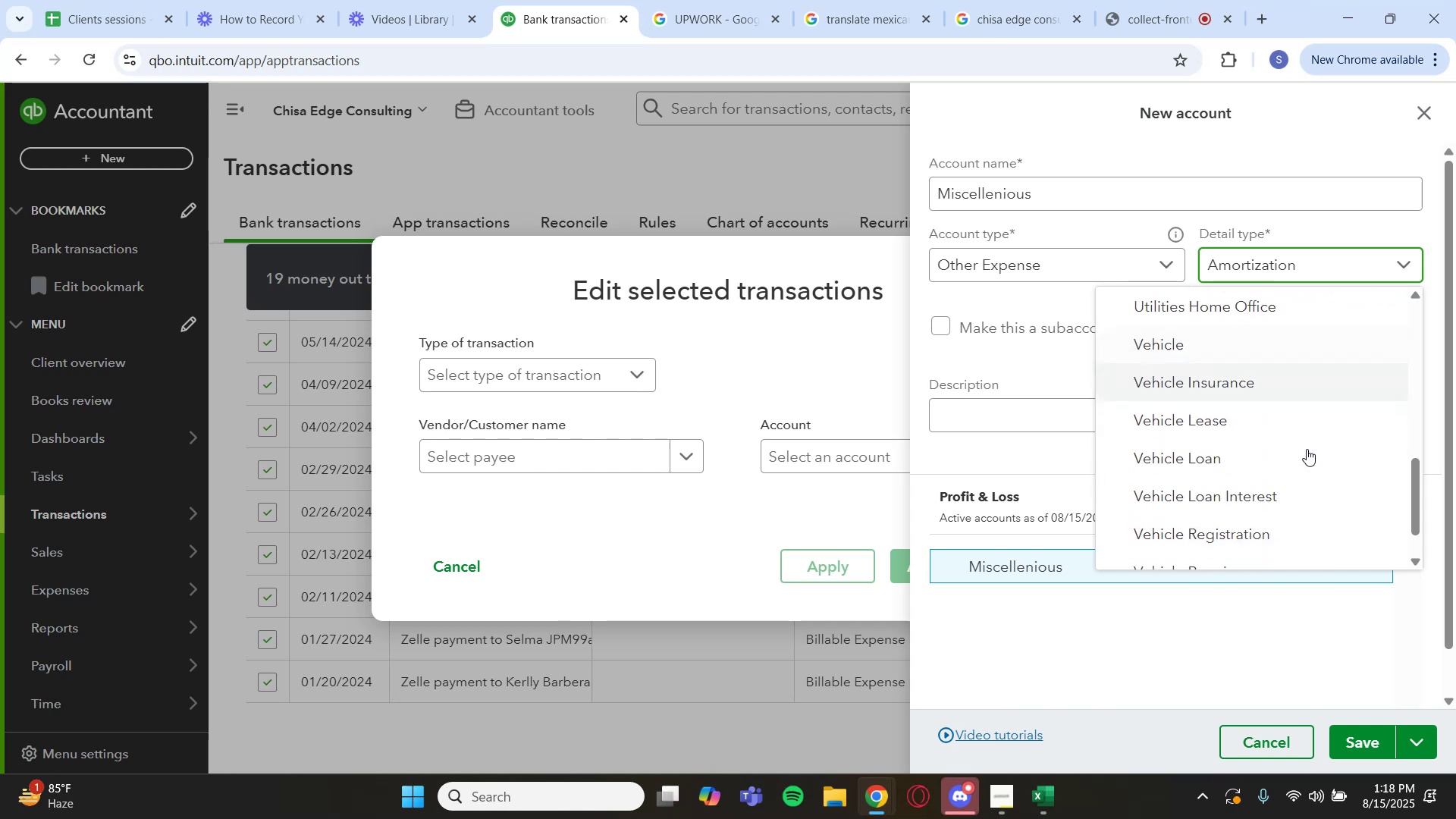 
scroll: coordinate [1307, 441], scroll_direction: none, amount: 0.0
 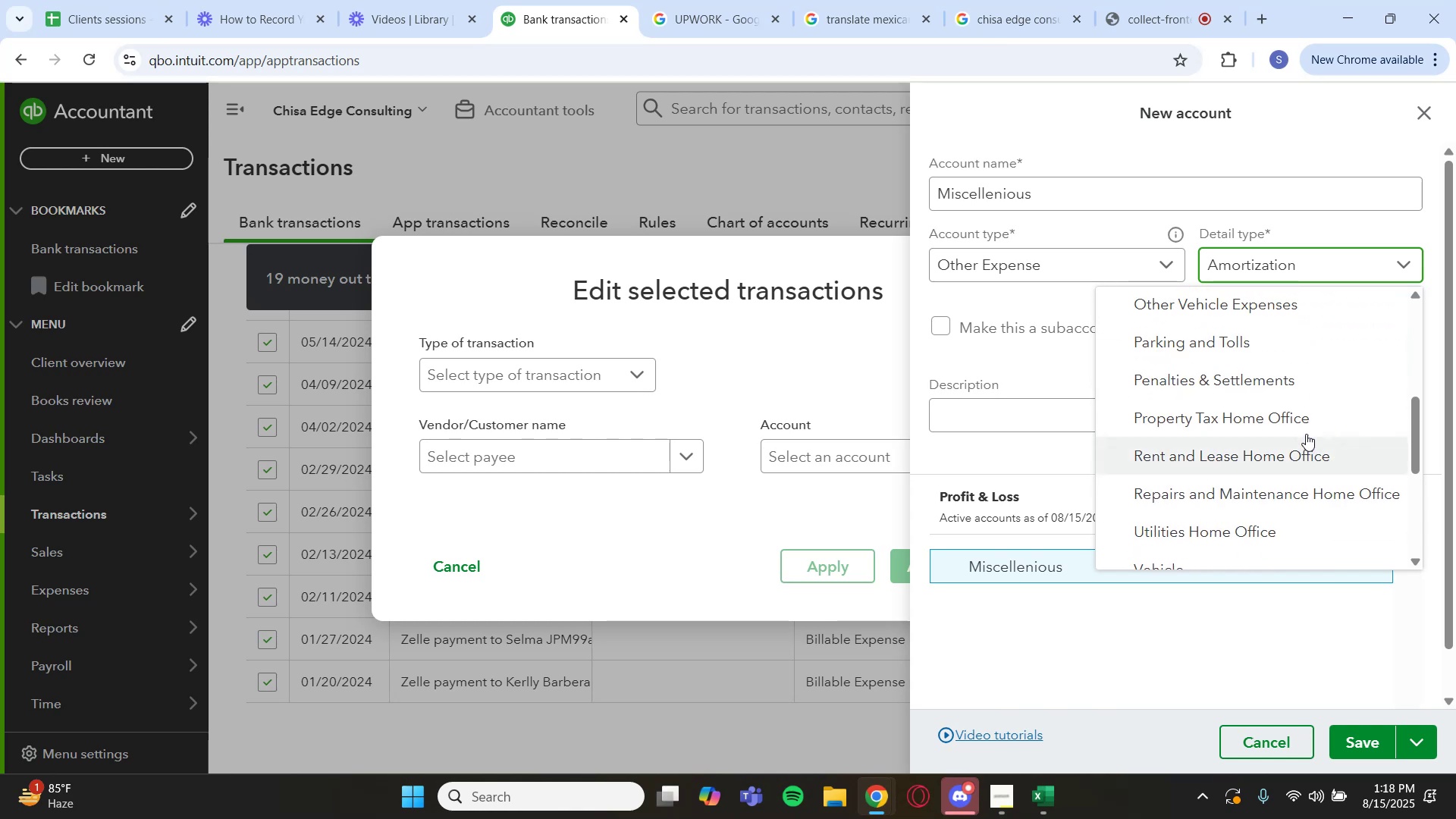 
scroll: coordinate [1305, 432], scroll_direction: up, amount: 1.0
 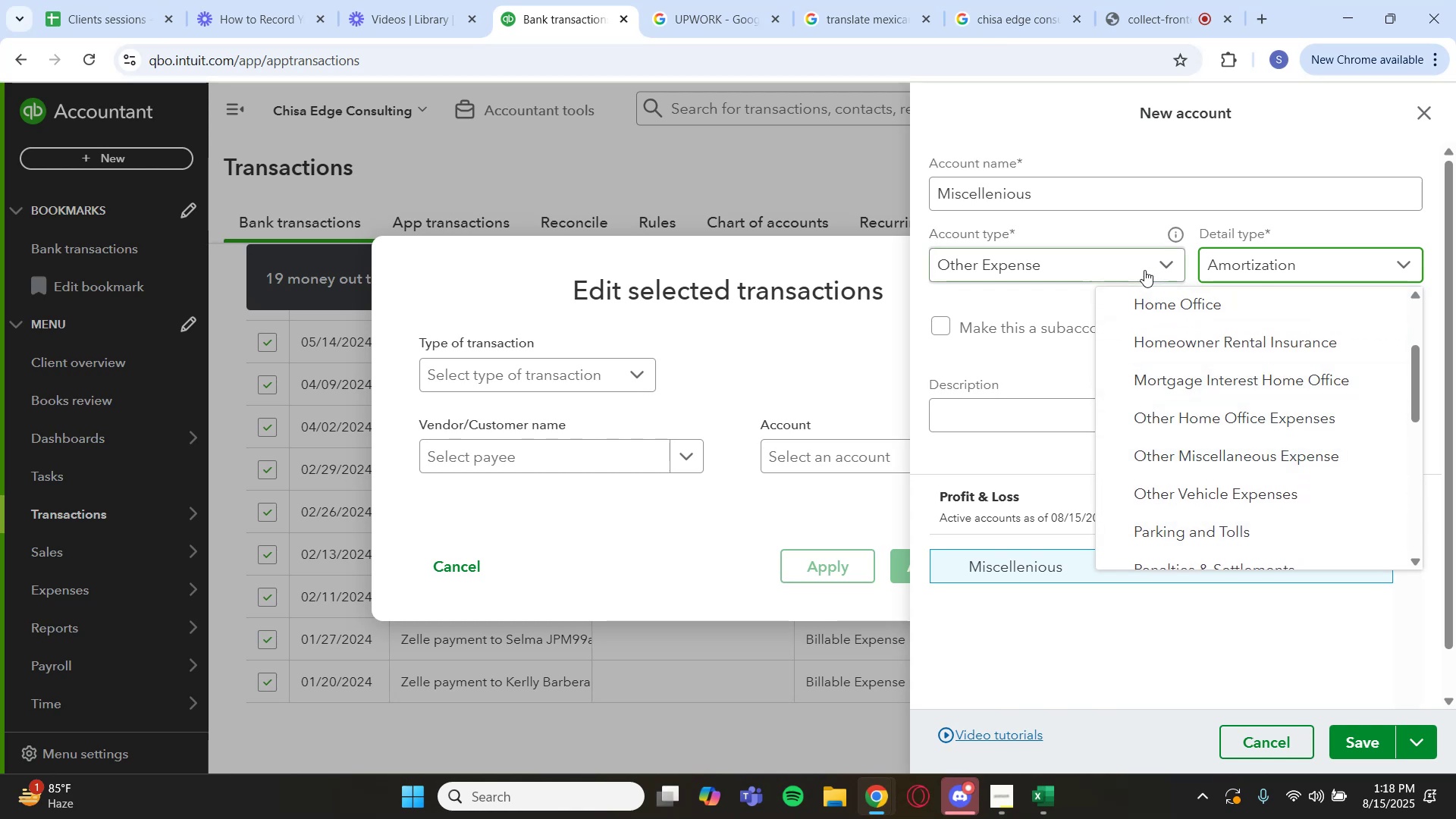 
wait(5.15)
 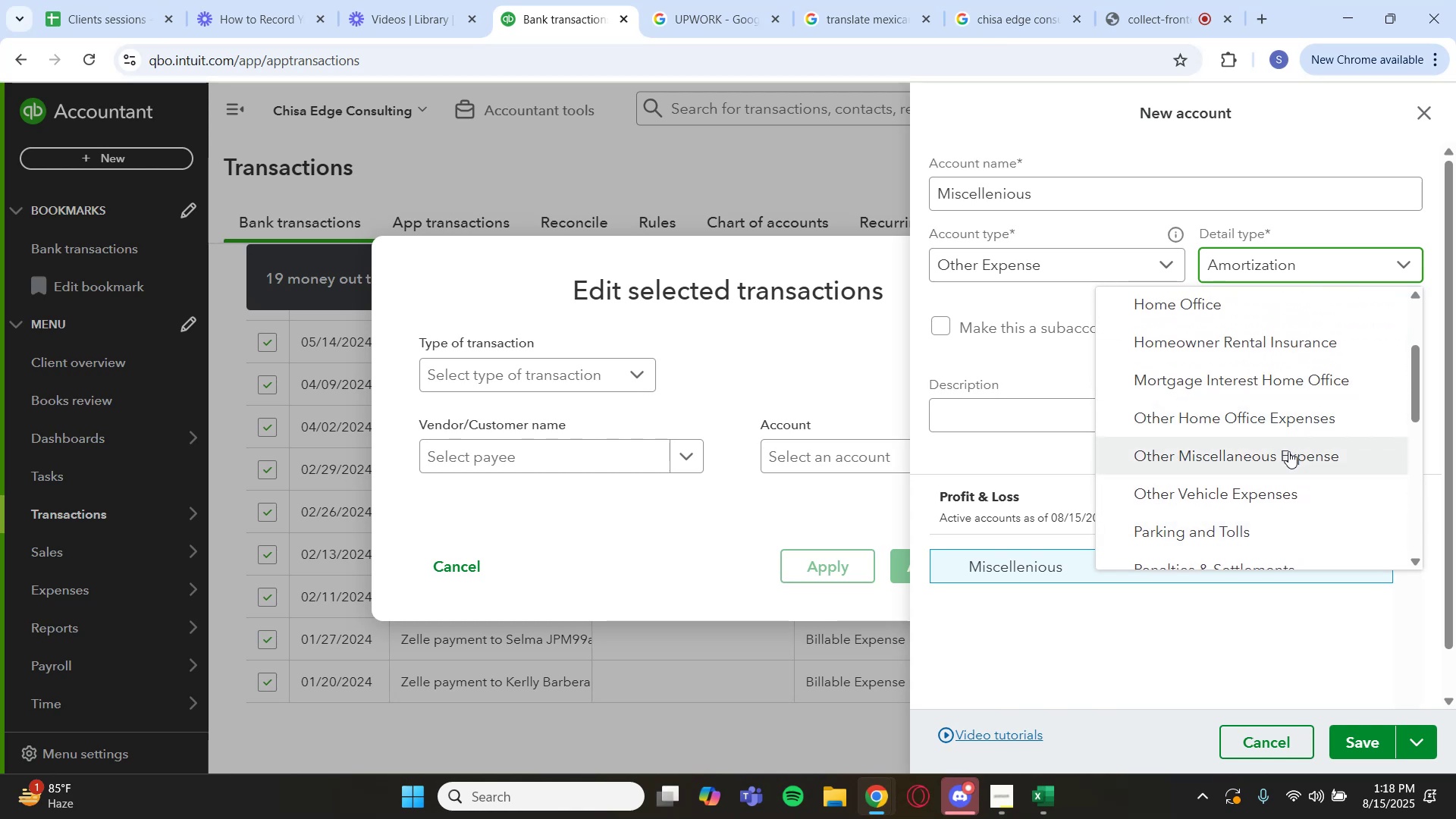 
left_click([1218, 450])
 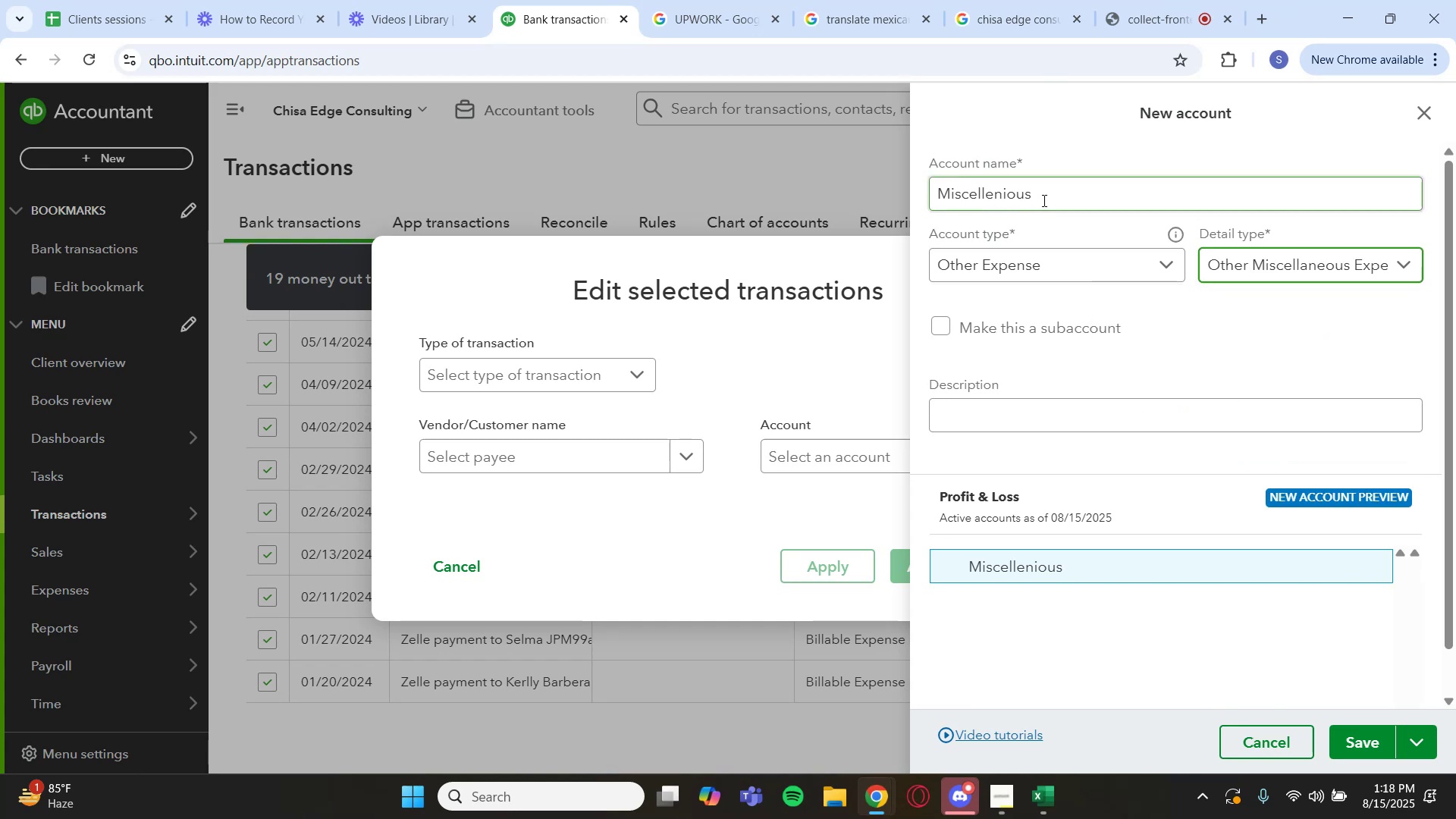 
left_click([1047, 199])
 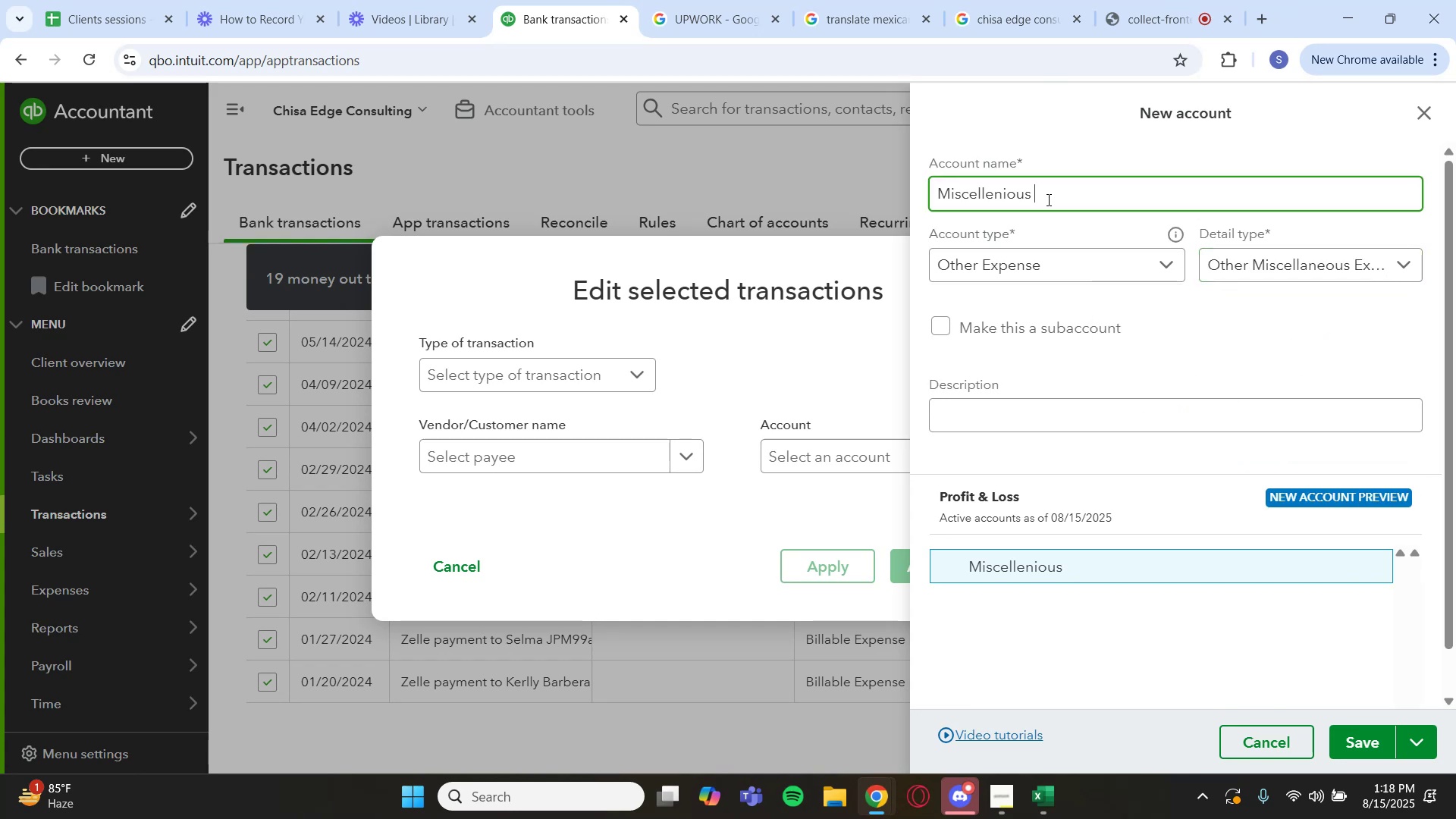 
key(Backspace)
key(Backspace)
key(Backspace)
key(Backspace)
key(Backspace)
key(Backspace)
key(Backspace)
type(an)
 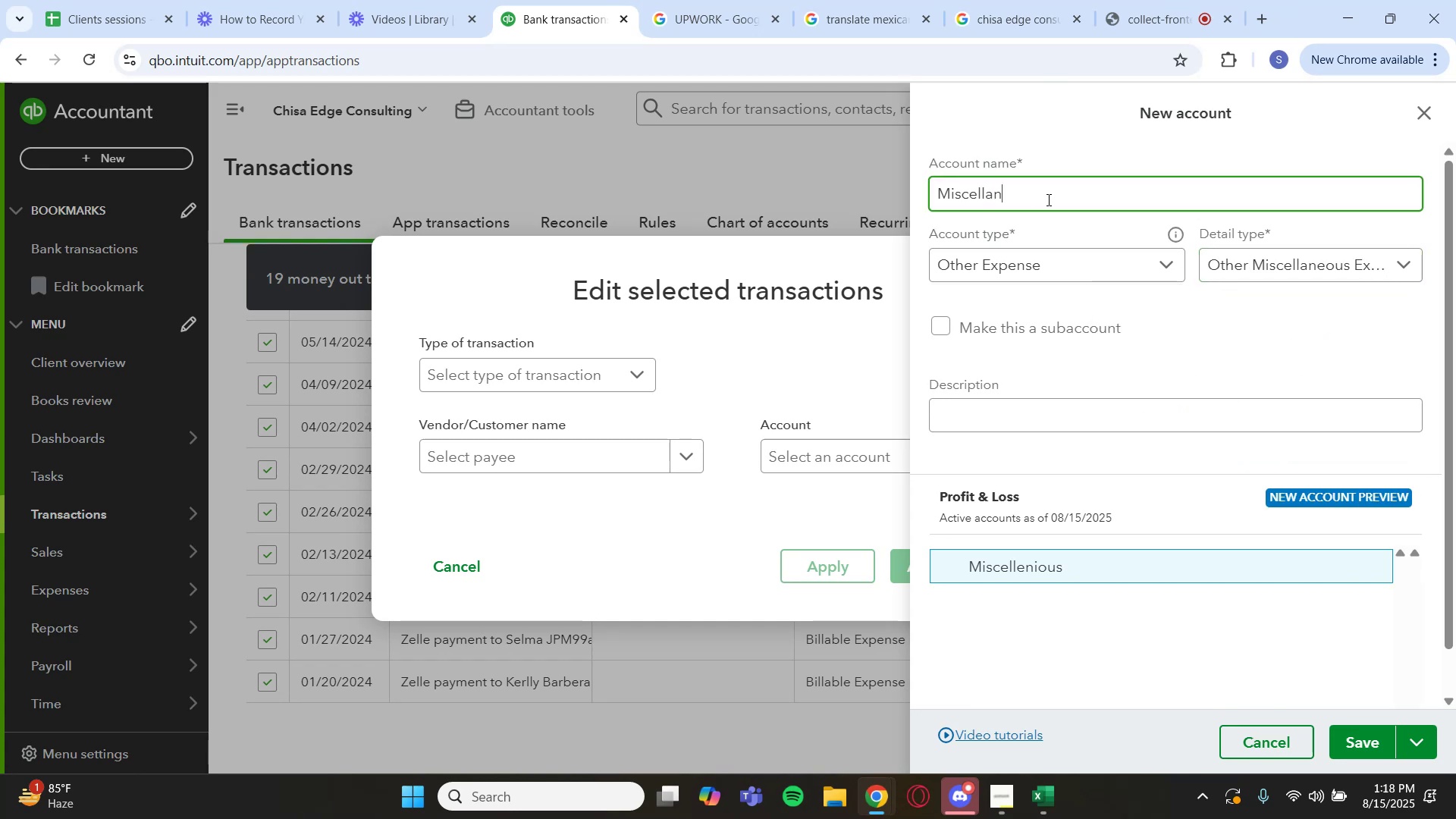 
type(eous Expense)
 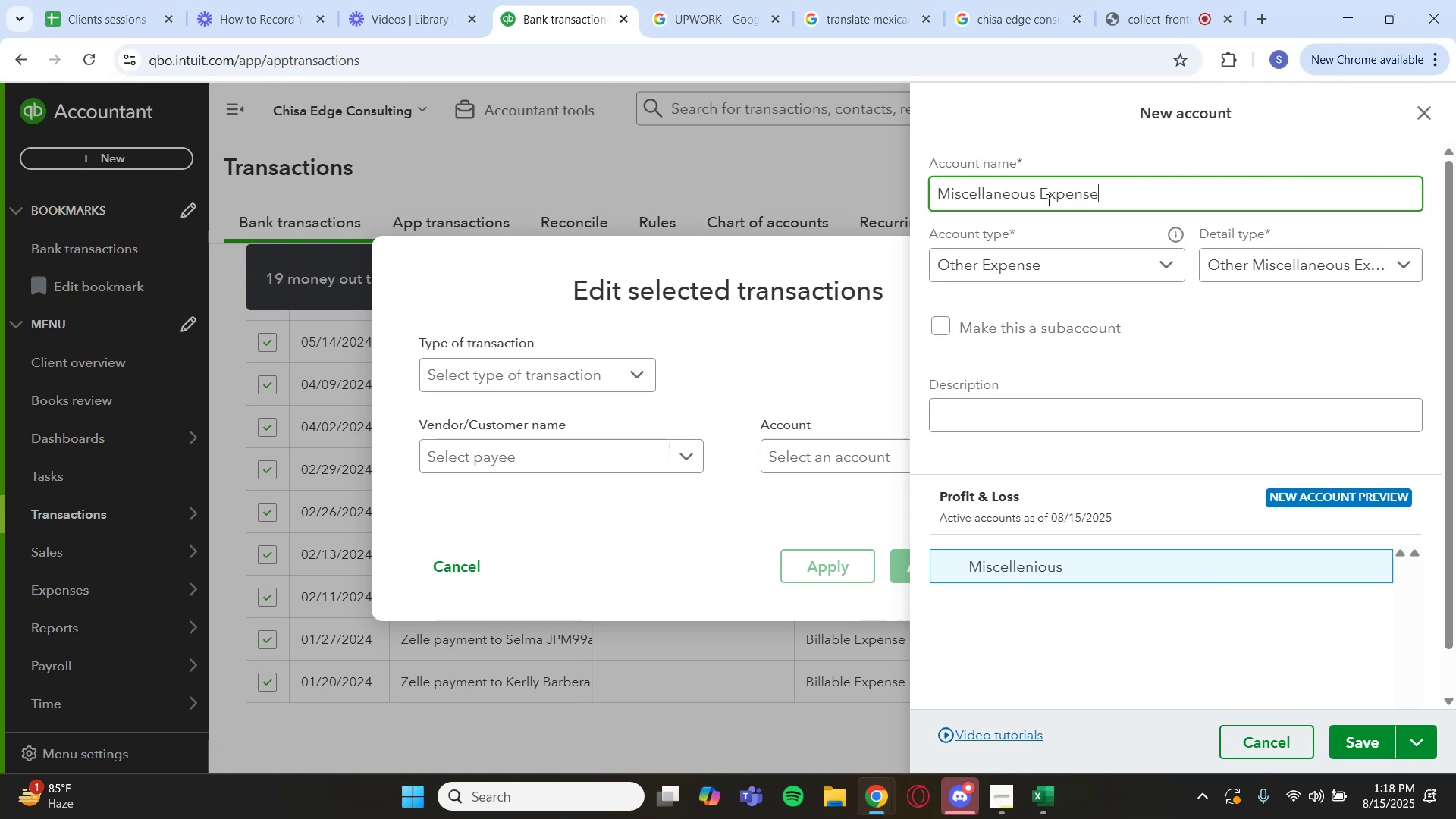 
wait(7.29)
 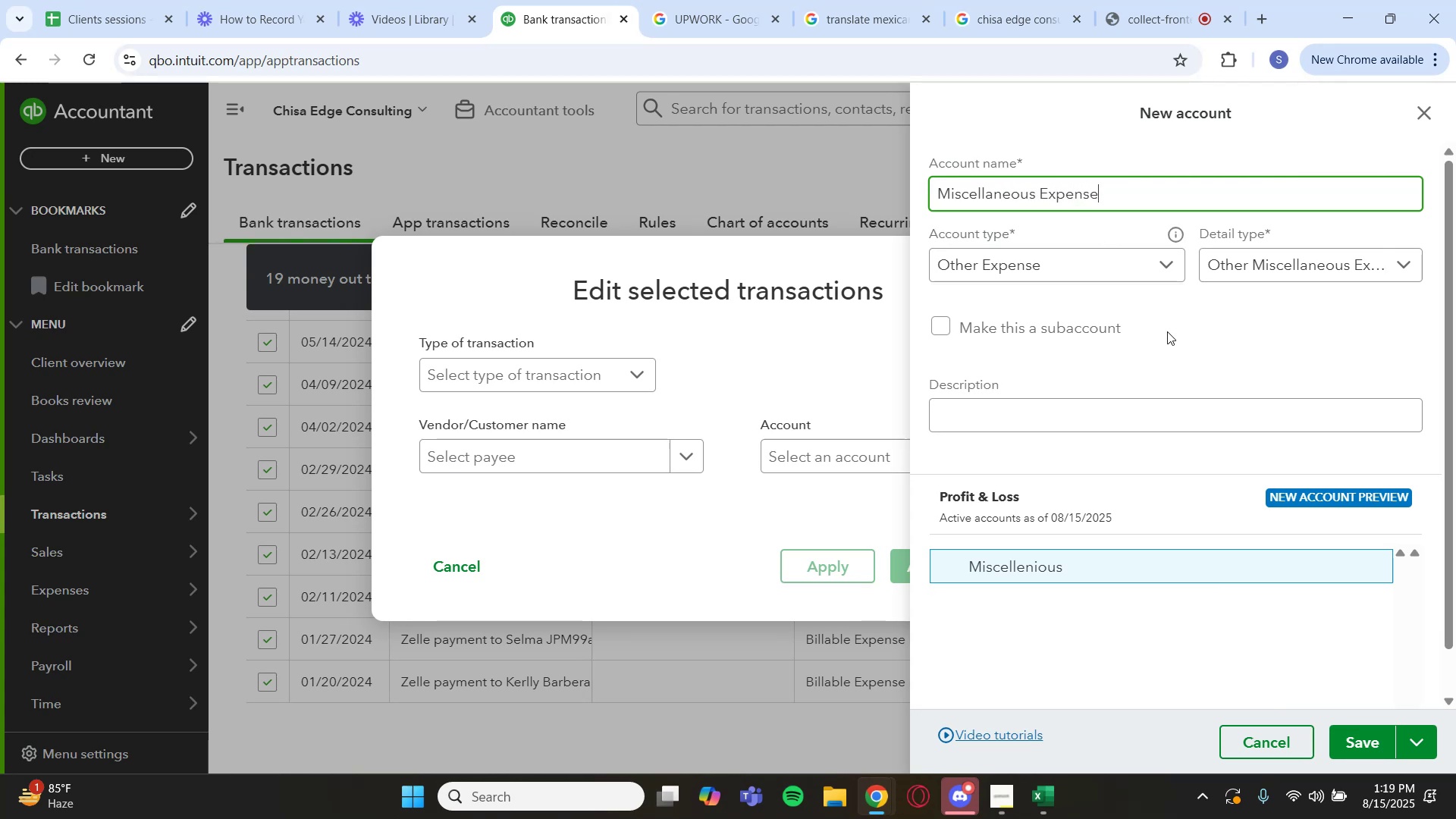 
left_click([1367, 742])
 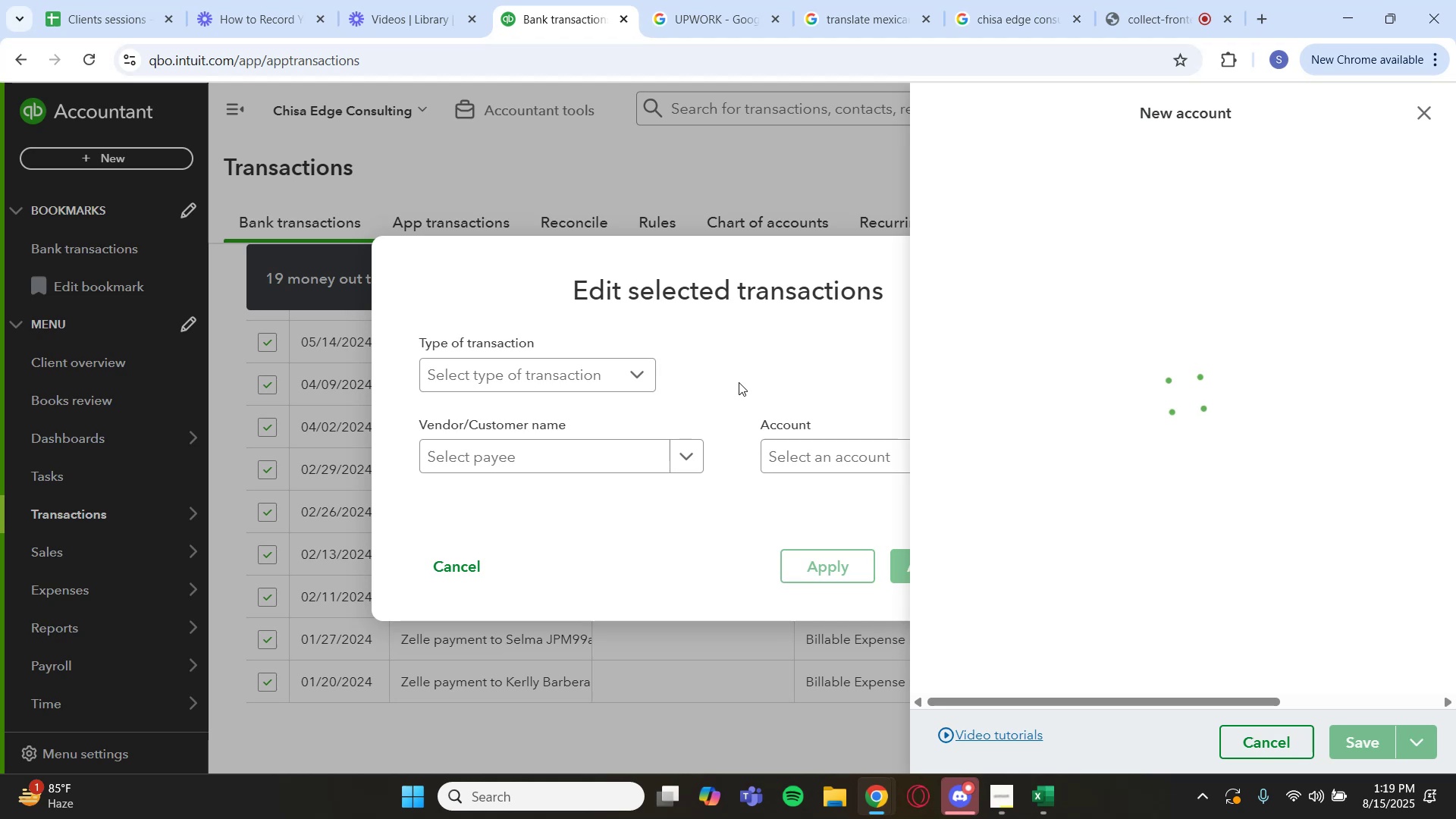 
wait(13.02)
 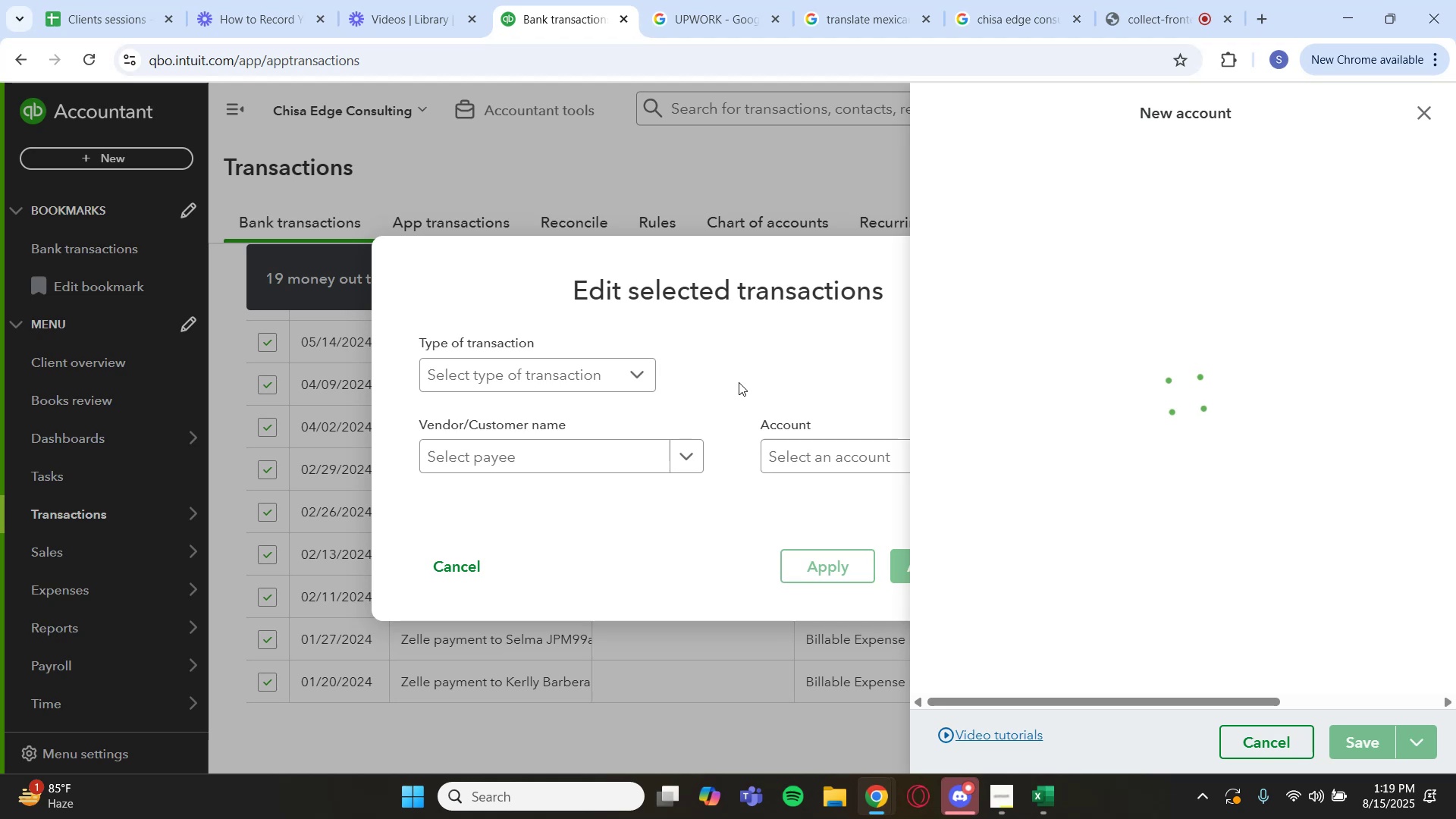 
left_click([989, 462])
 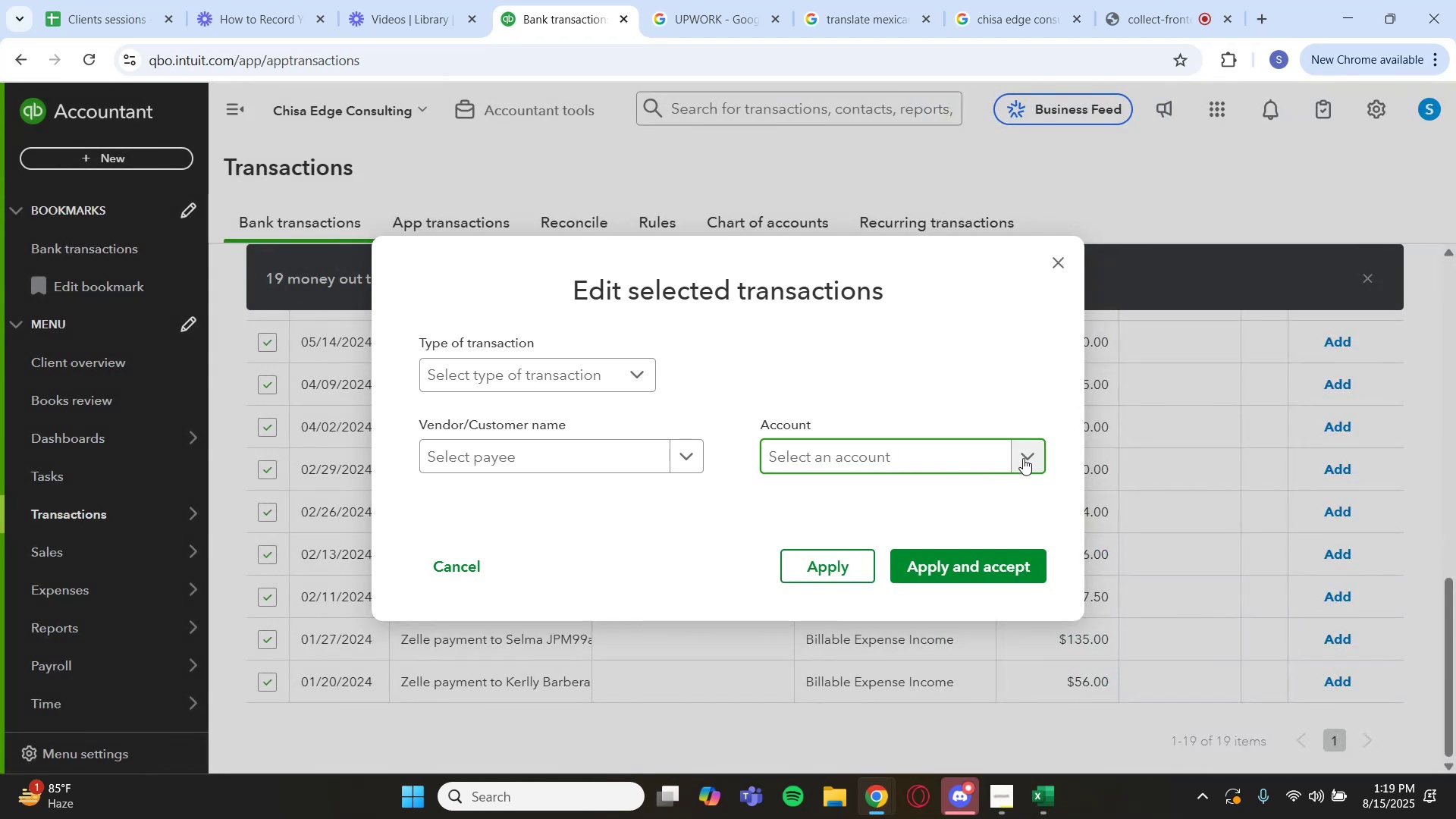 
left_click([1023, 458])
 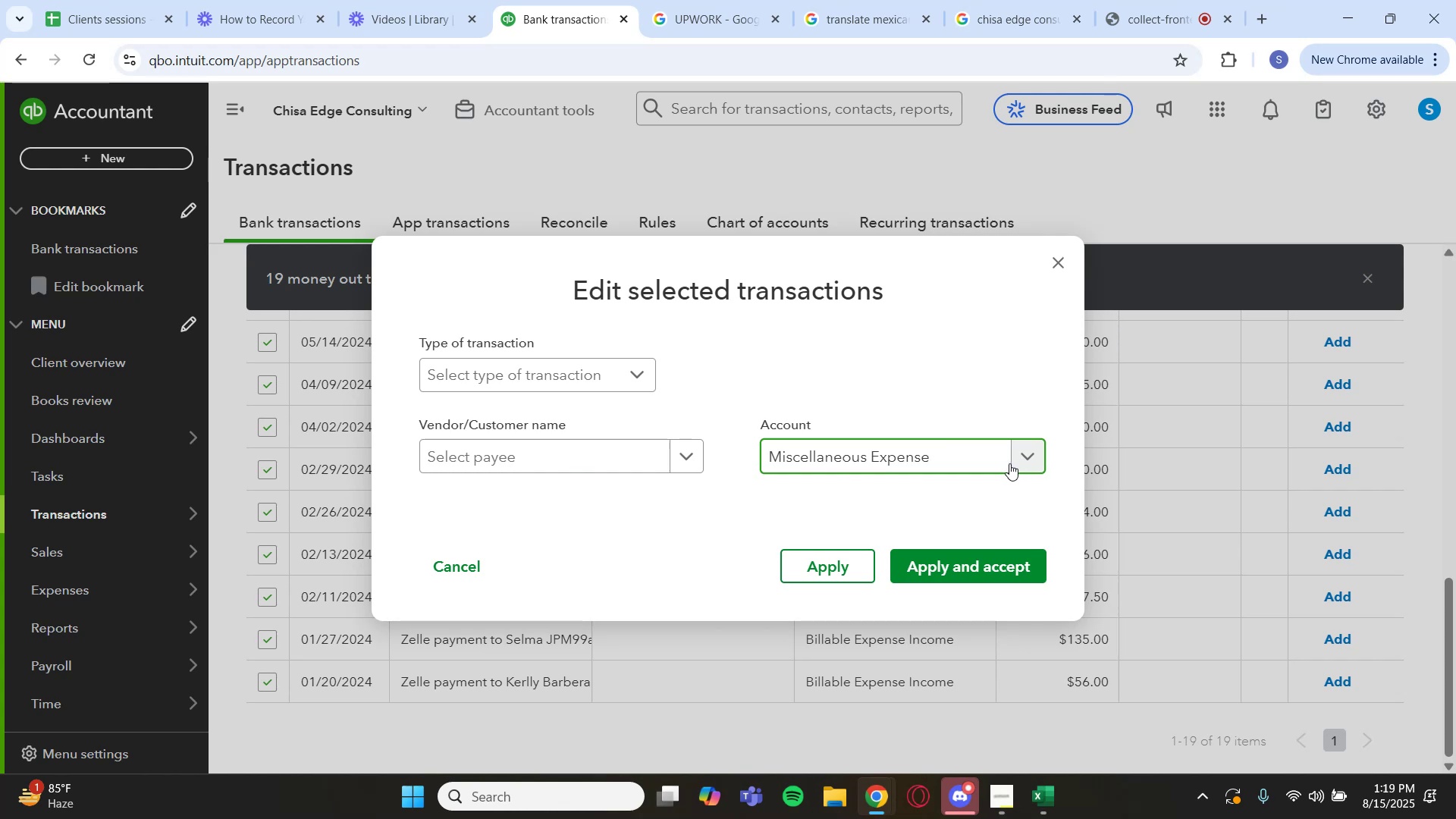 
wait(11.13)
 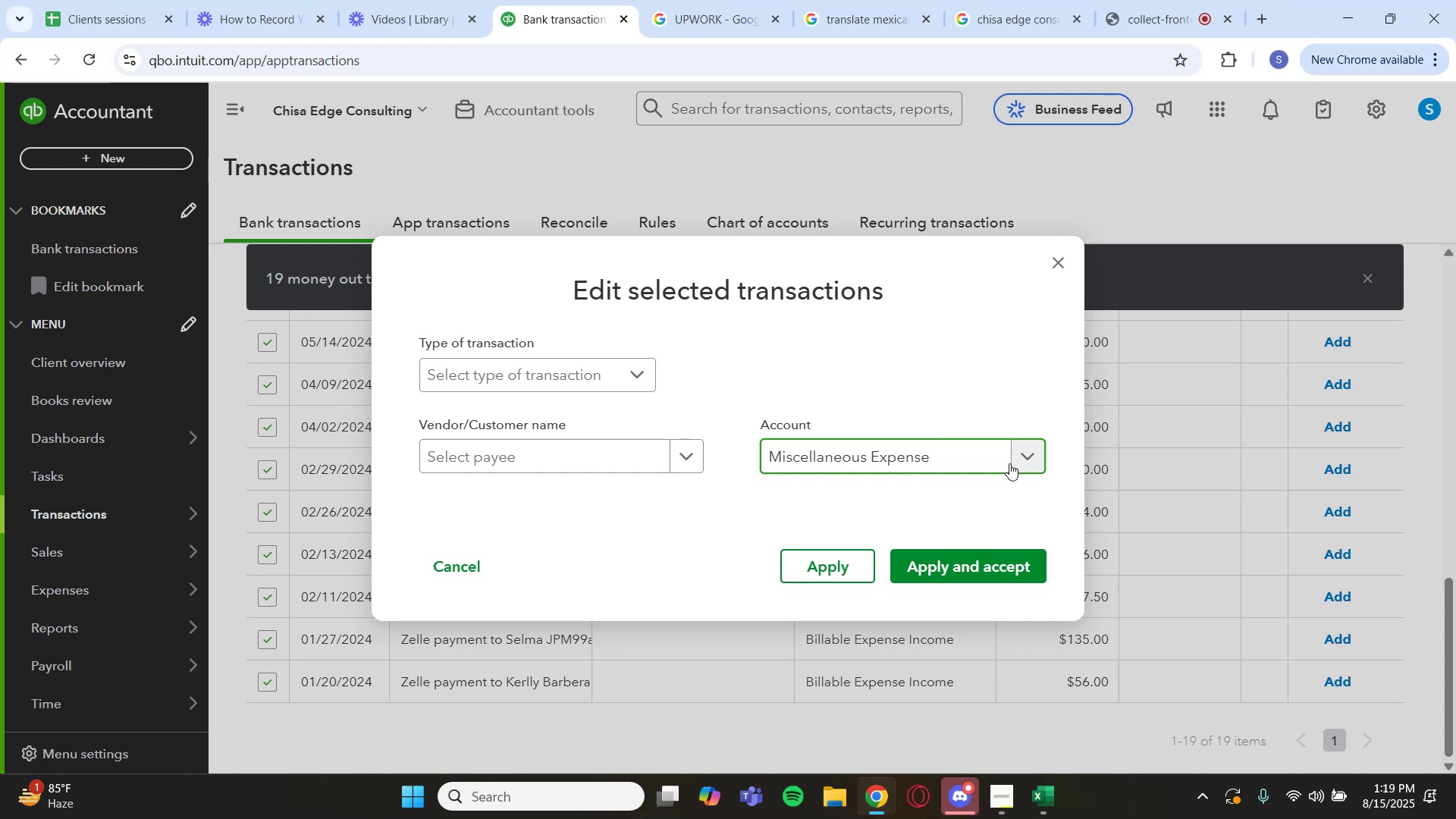 
left_click([937, 564])
 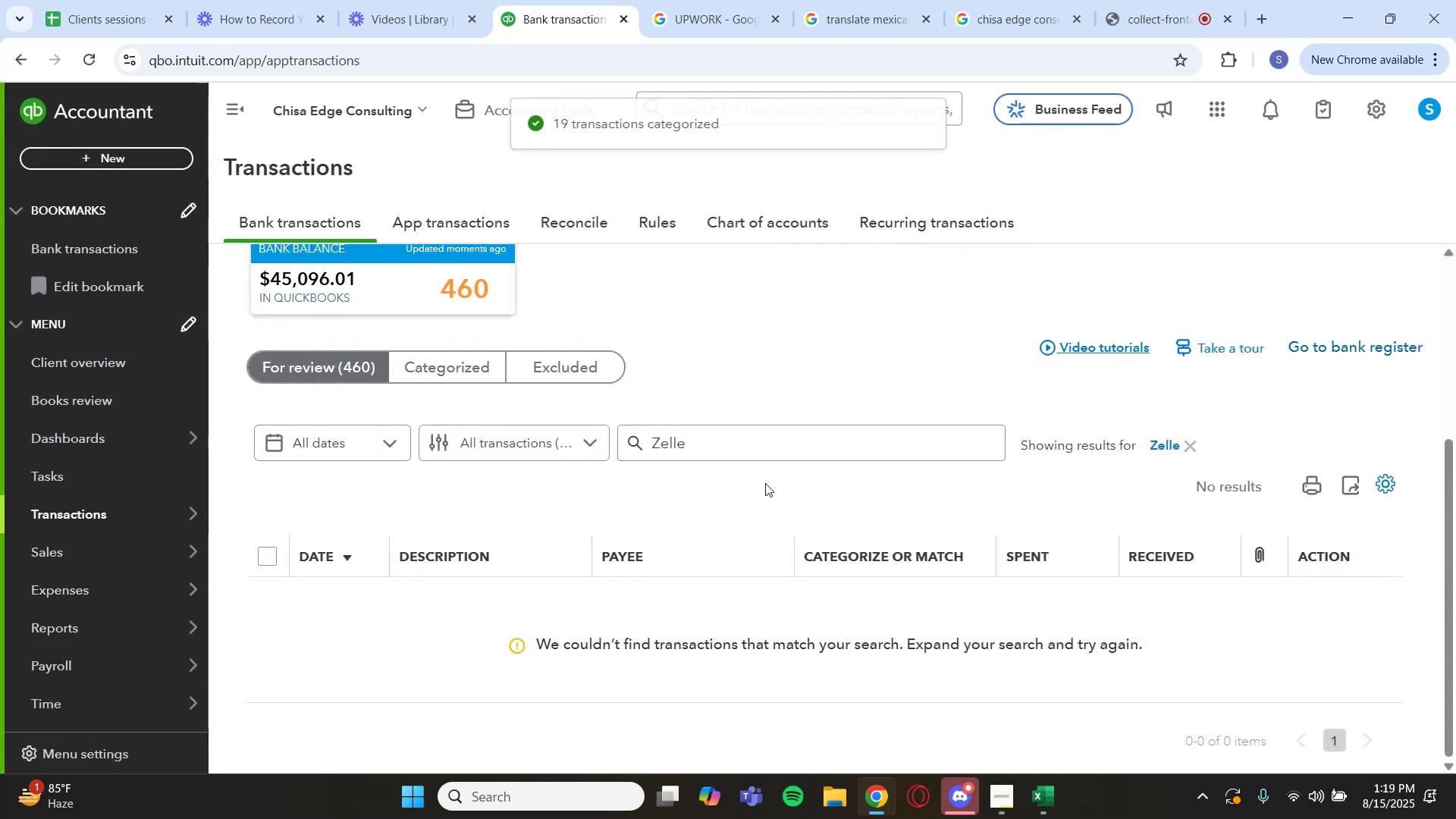 
left_click([1185, 447])
 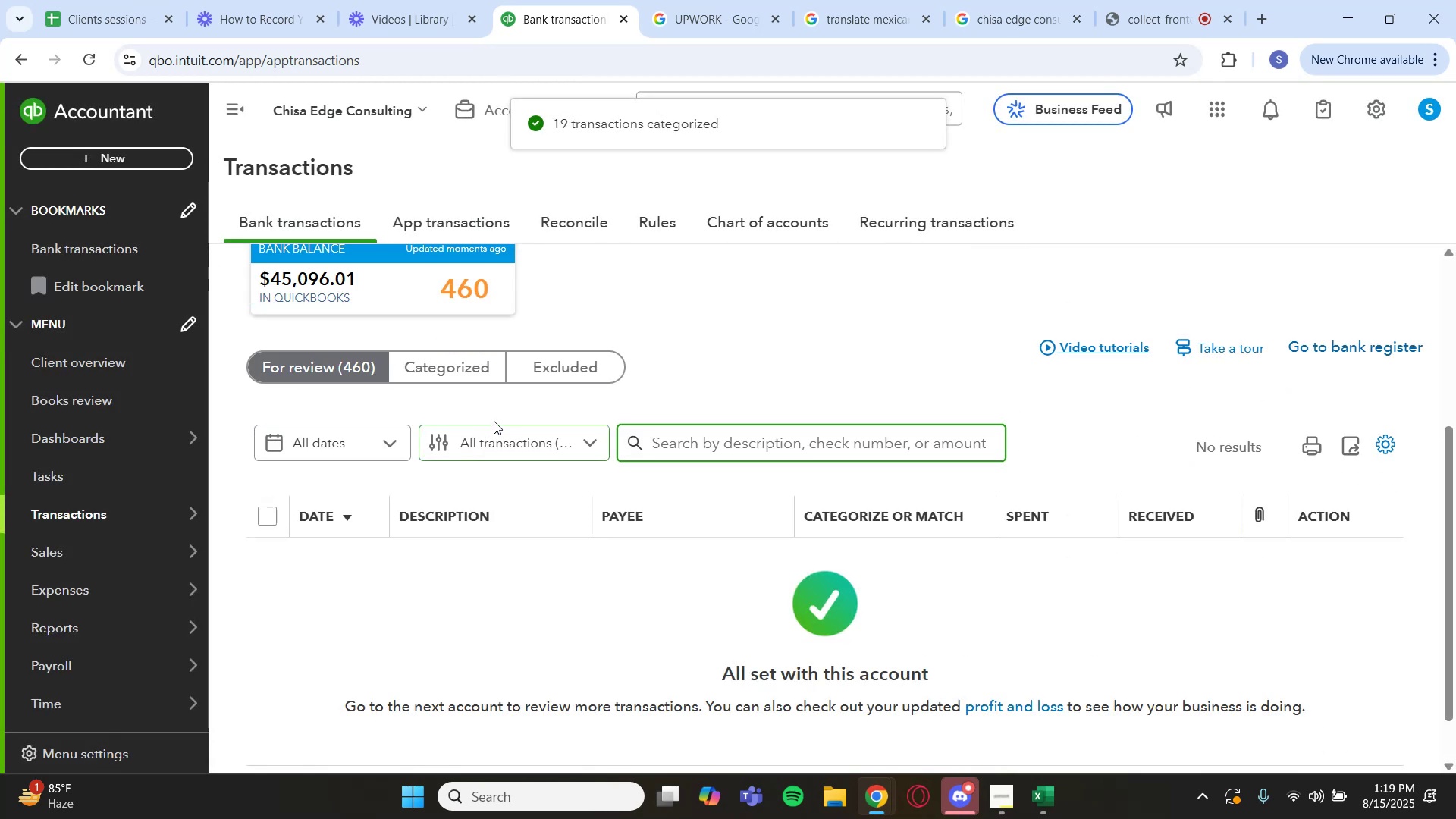 
left_click([328, 364])
 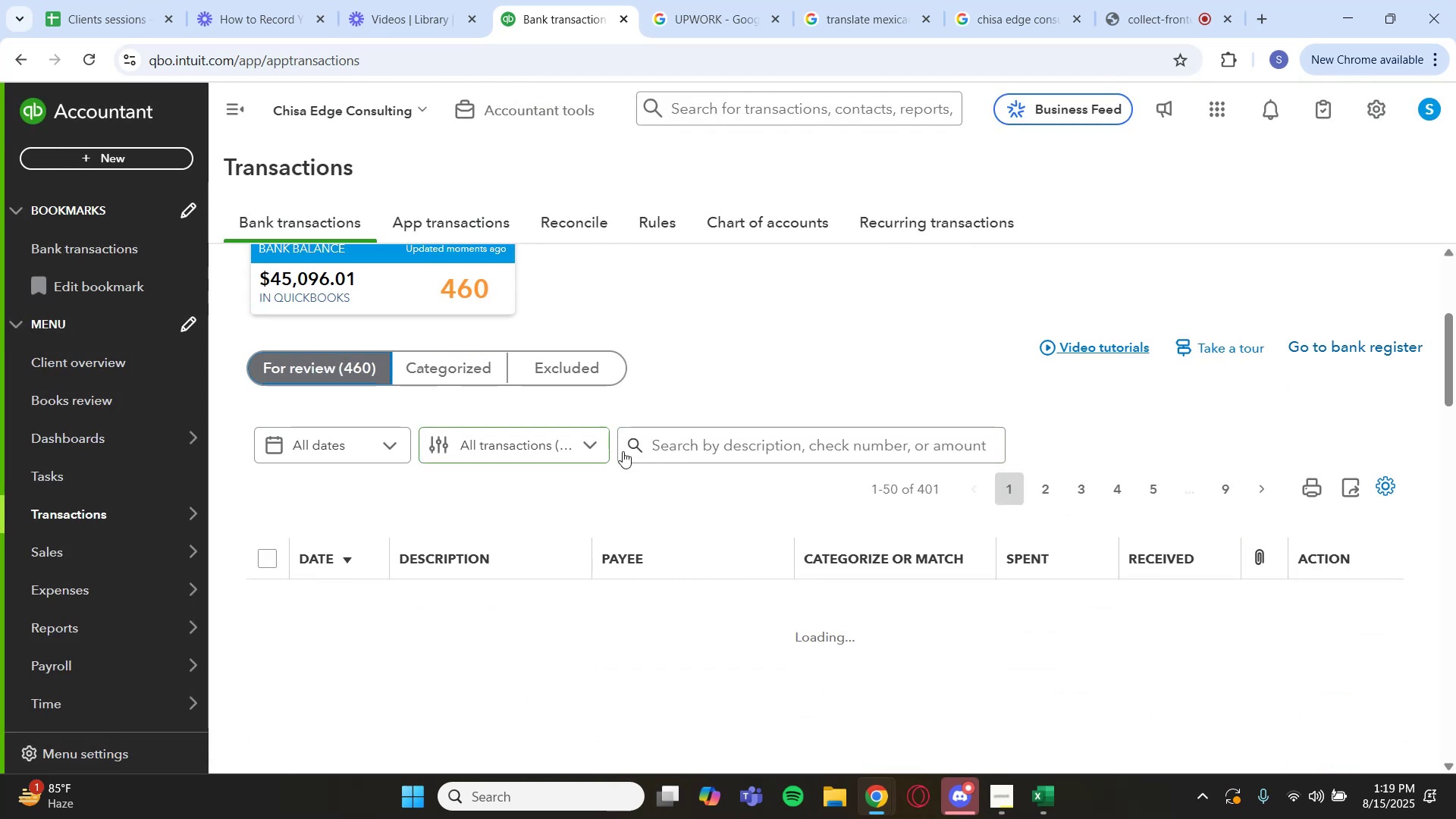 
scroll: coordinate [661, 489], scroll_direction: down, amount: 1.0
 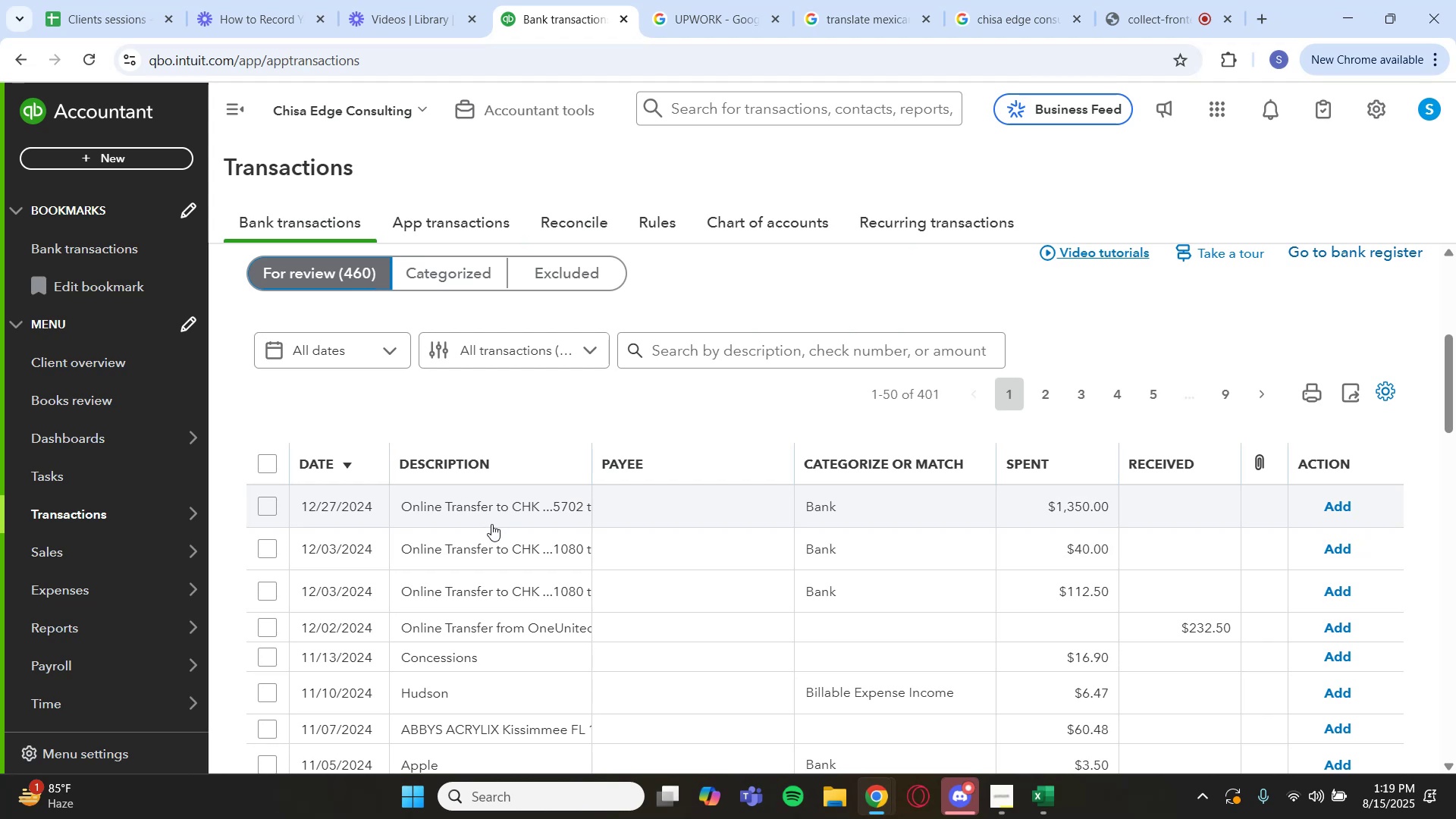 
wait(10.81)
 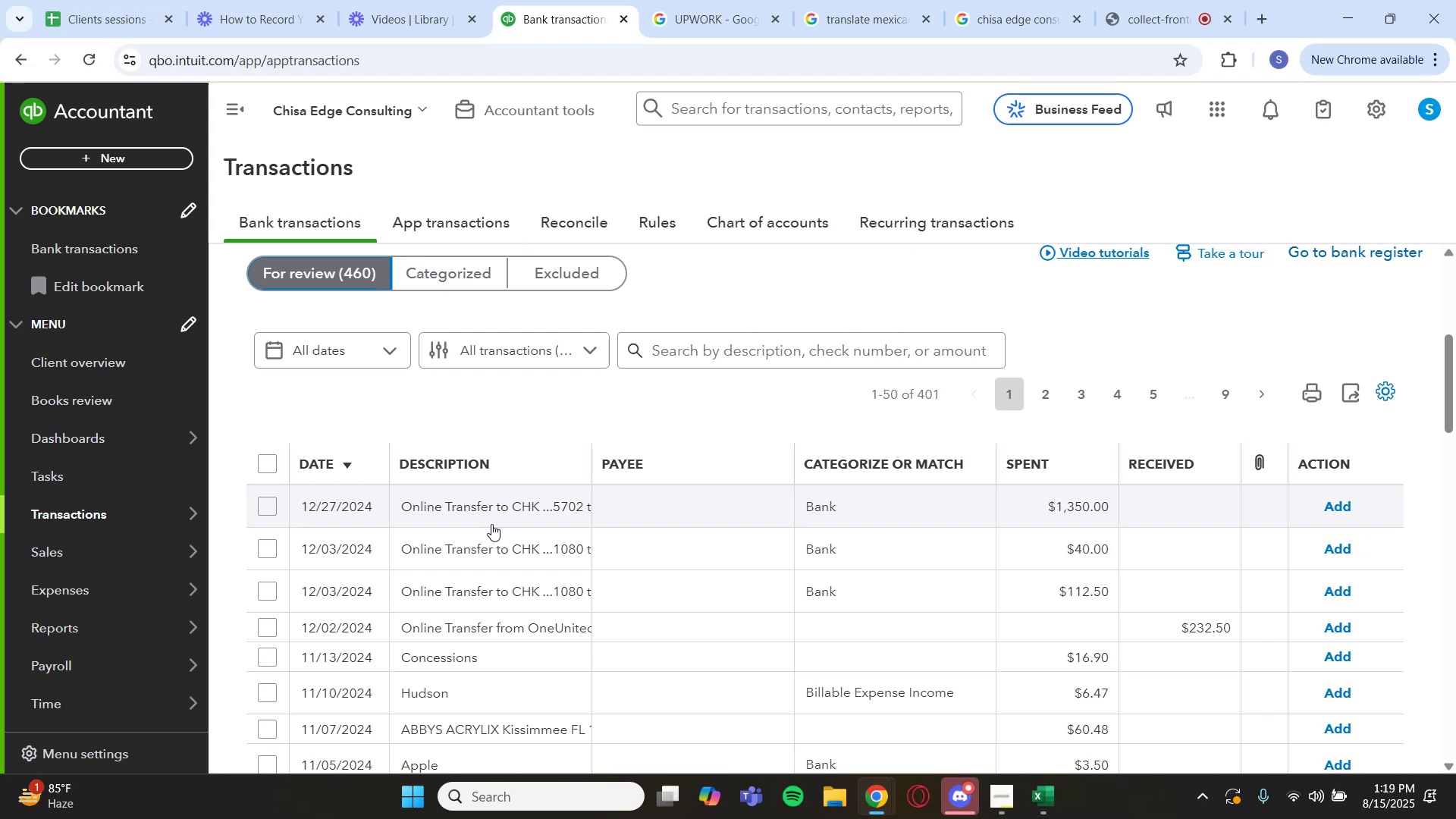 
scroll: coordinate [491, 524], scroll_direction: down, amount: 3.0
 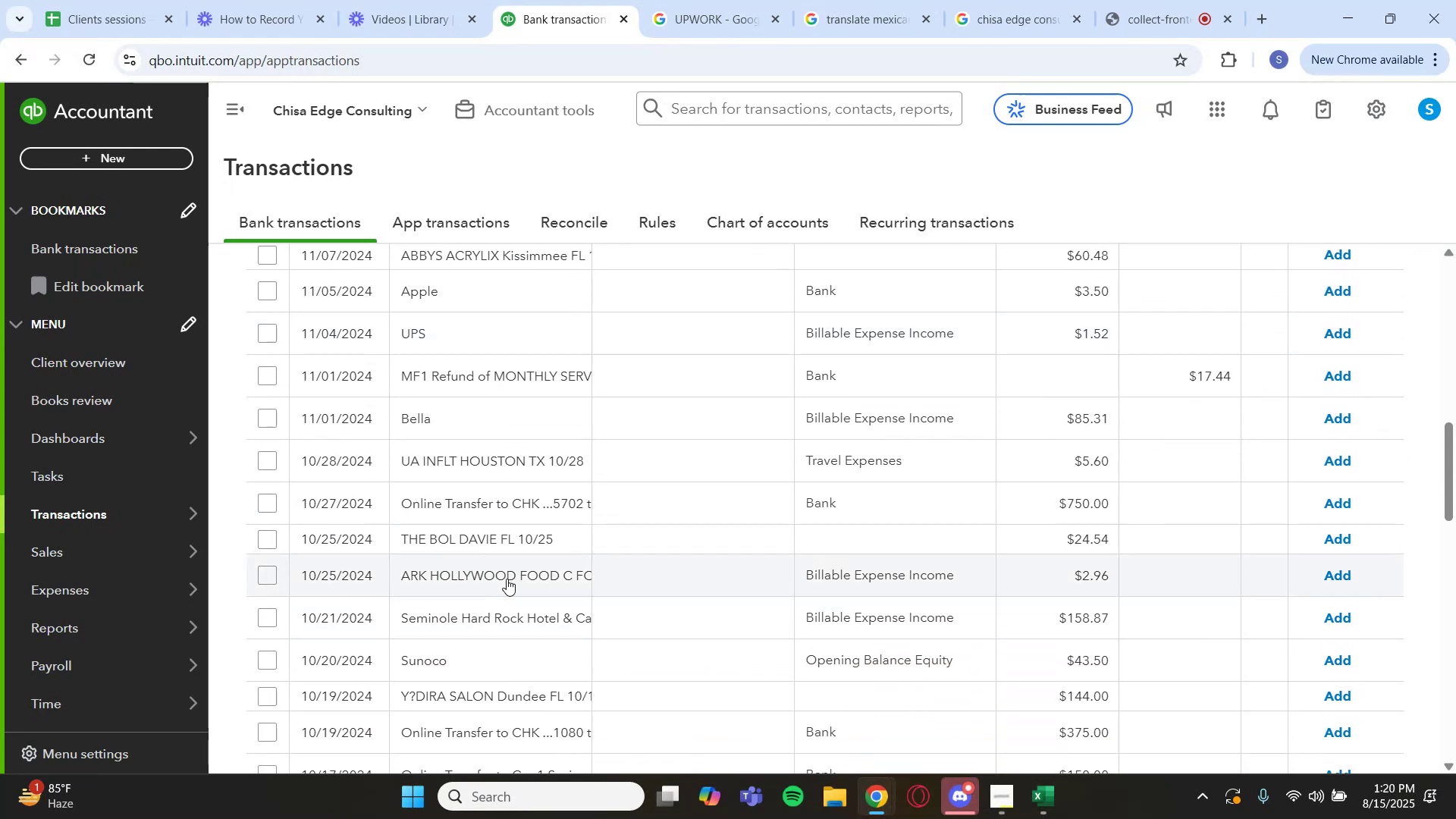 
wait(6.8)
 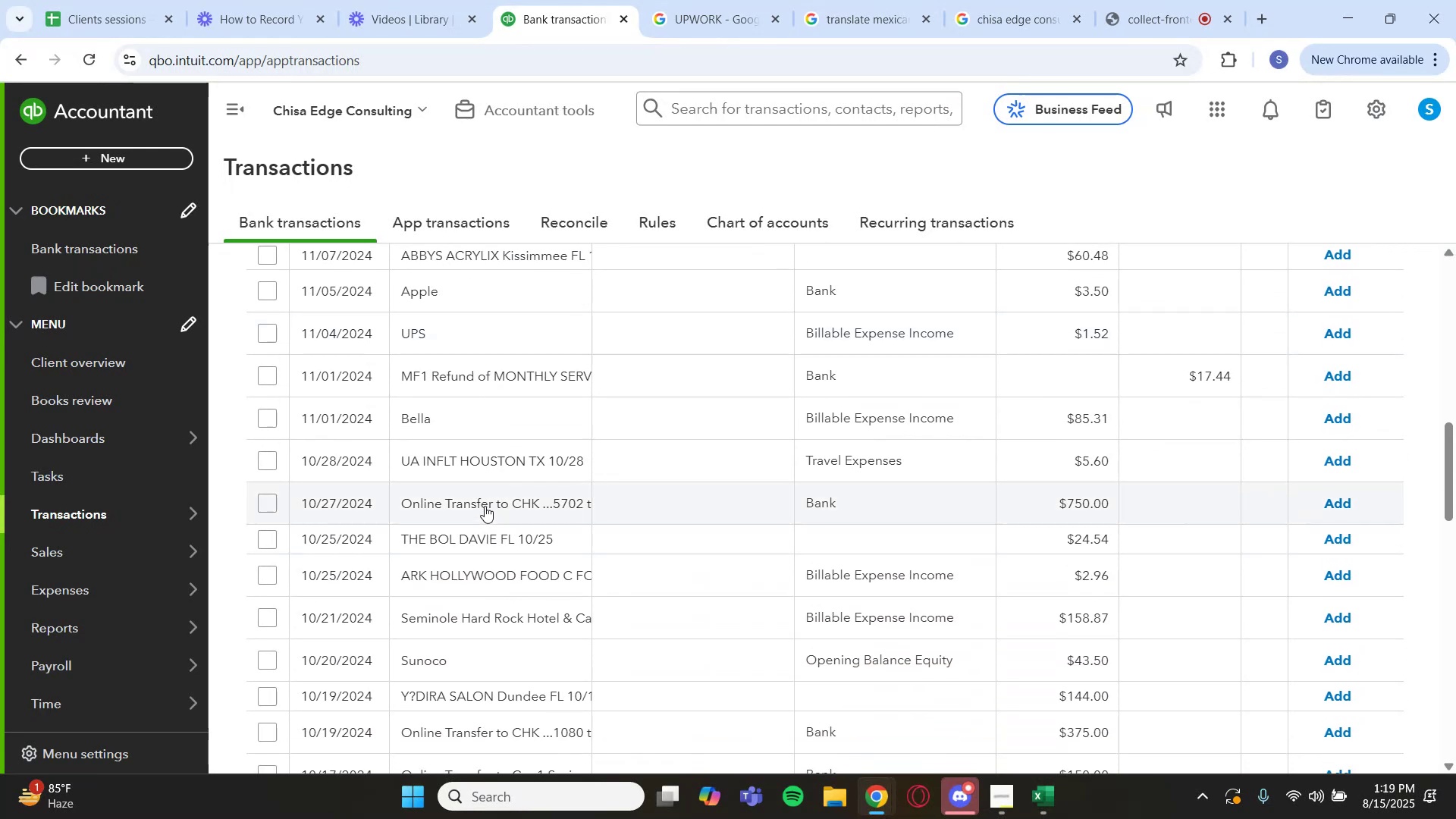 
left_click([269, 576])
 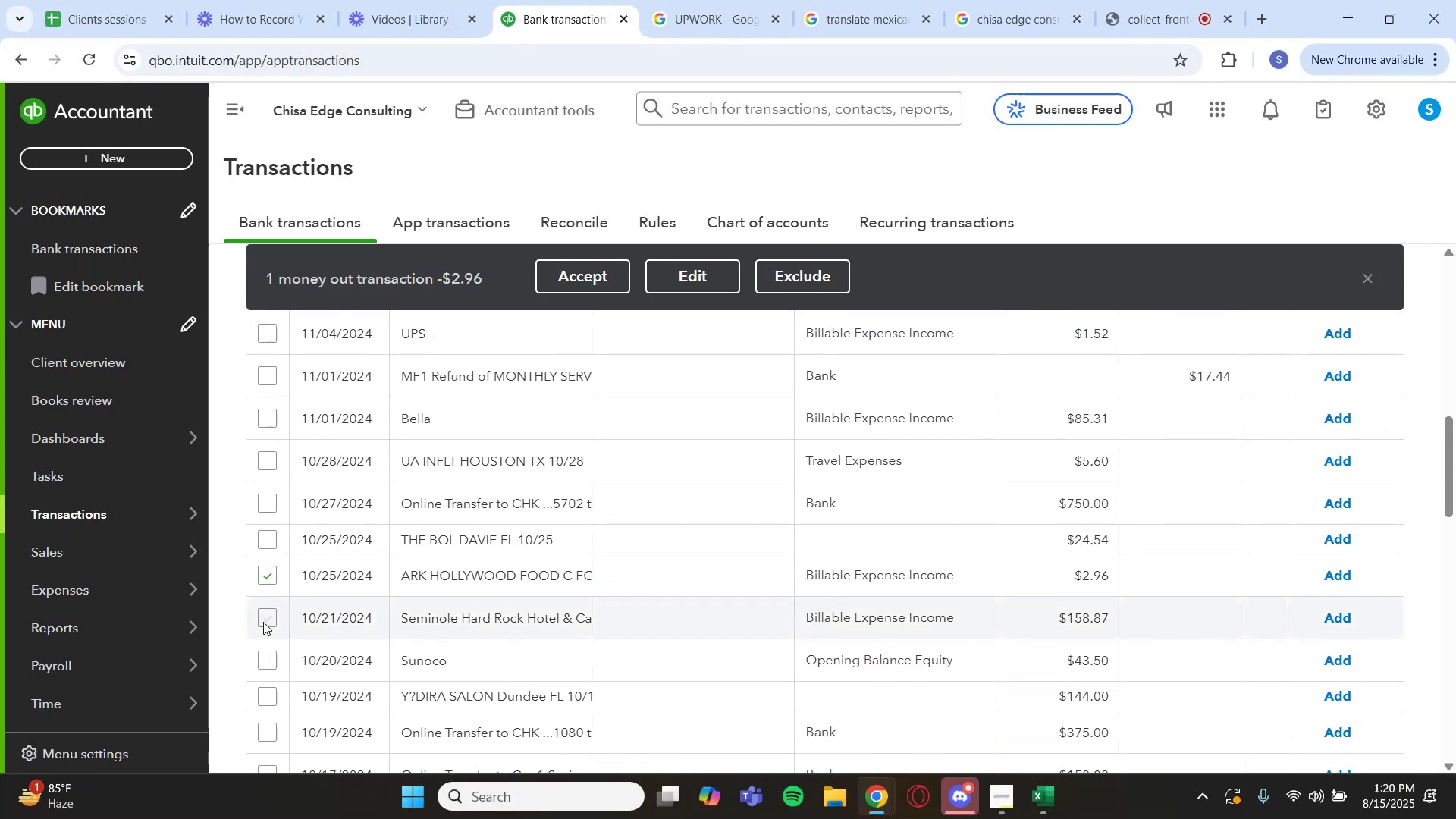 
left_click([263, 623])
 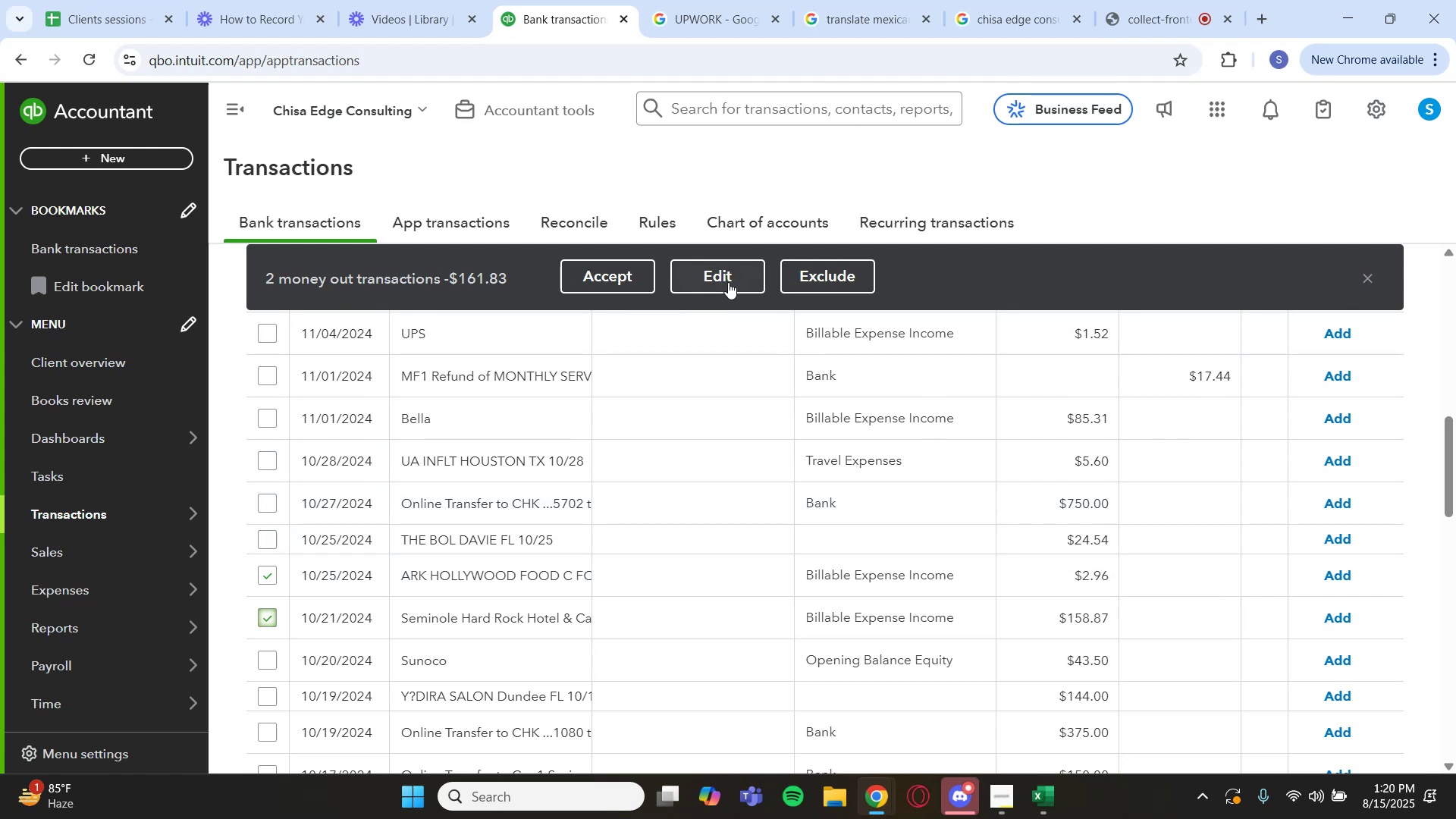 
left_click([720, 278])
 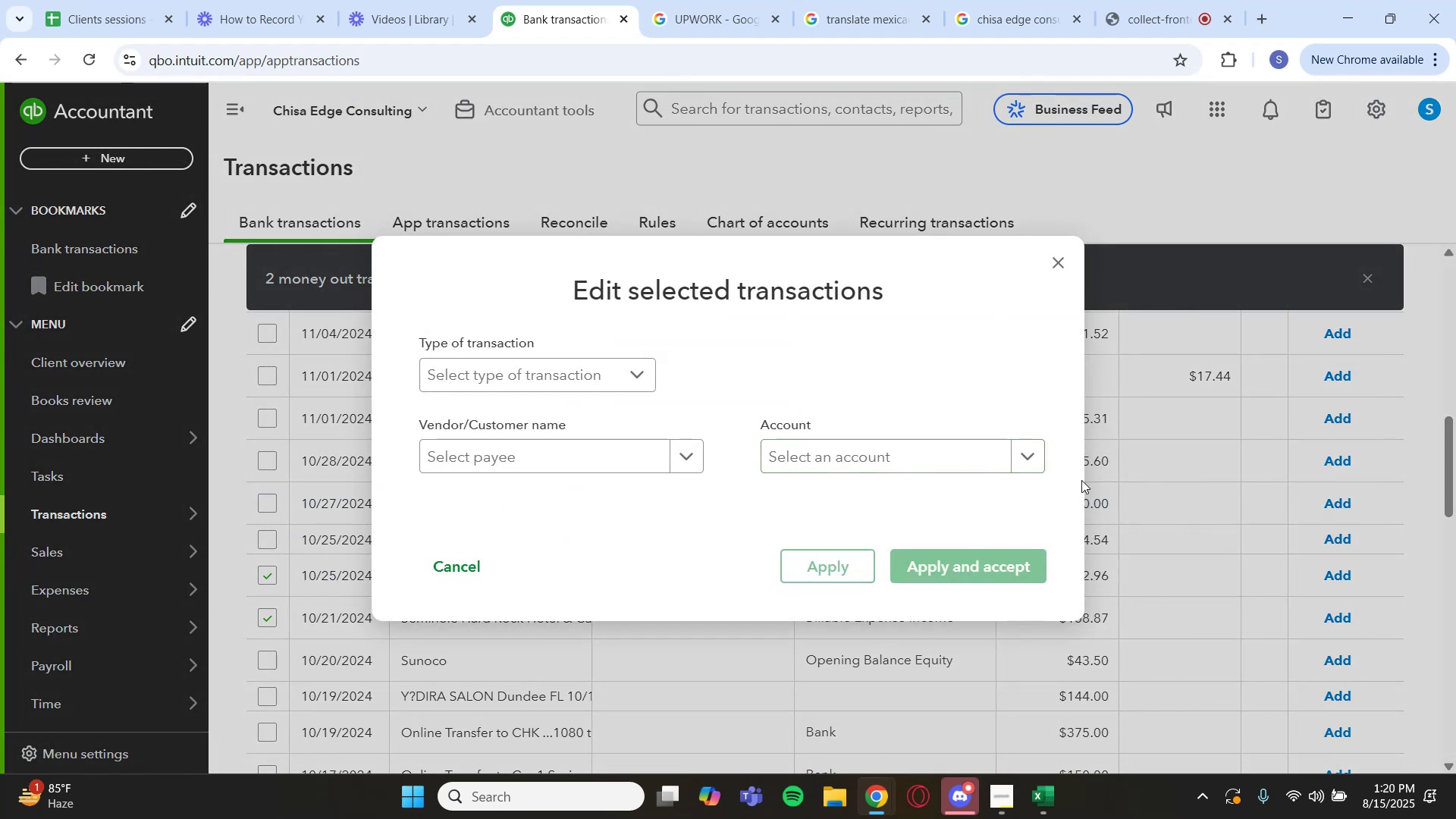 
left_click([1033, 453])
 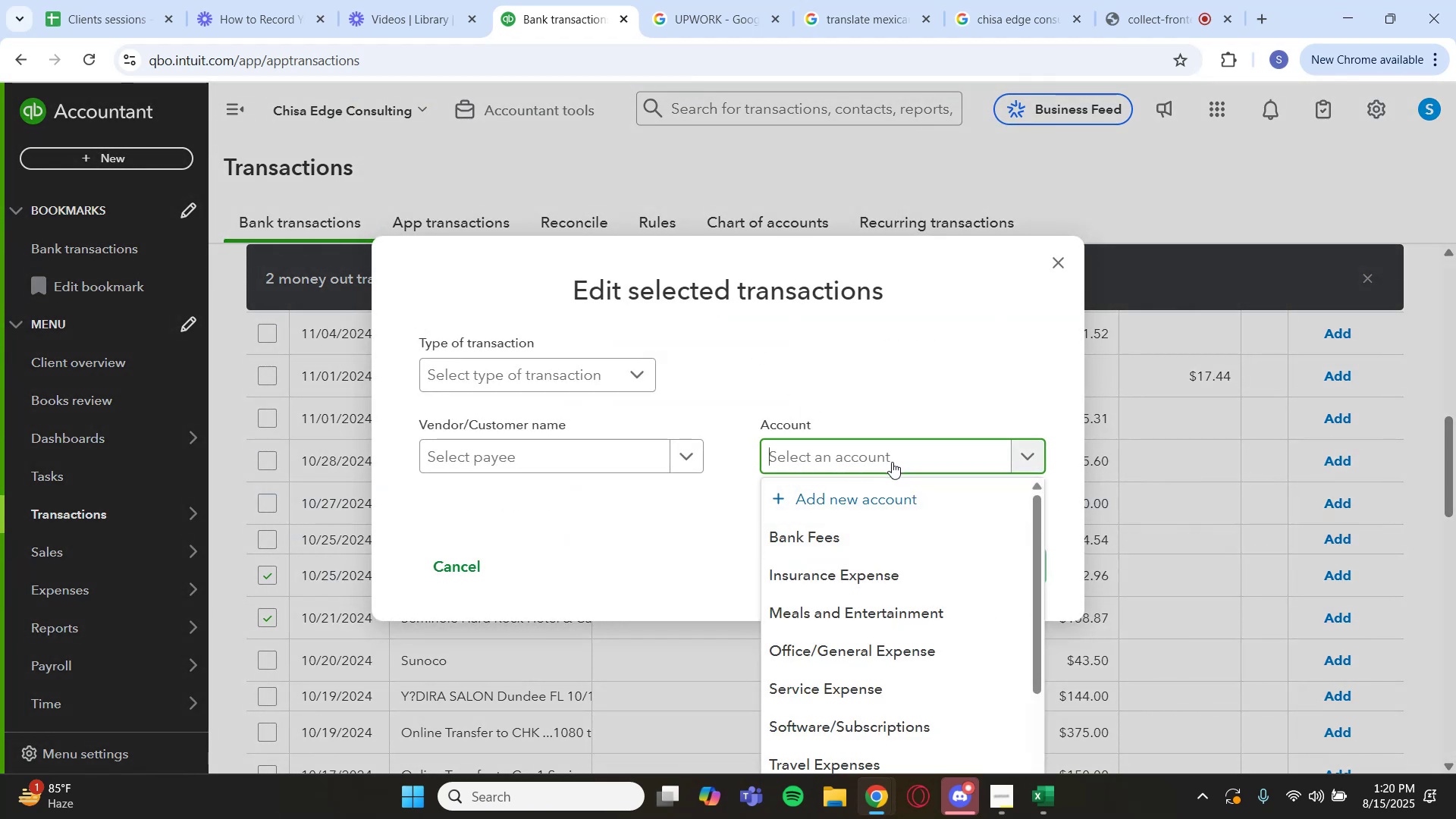 
wait(5.98)
 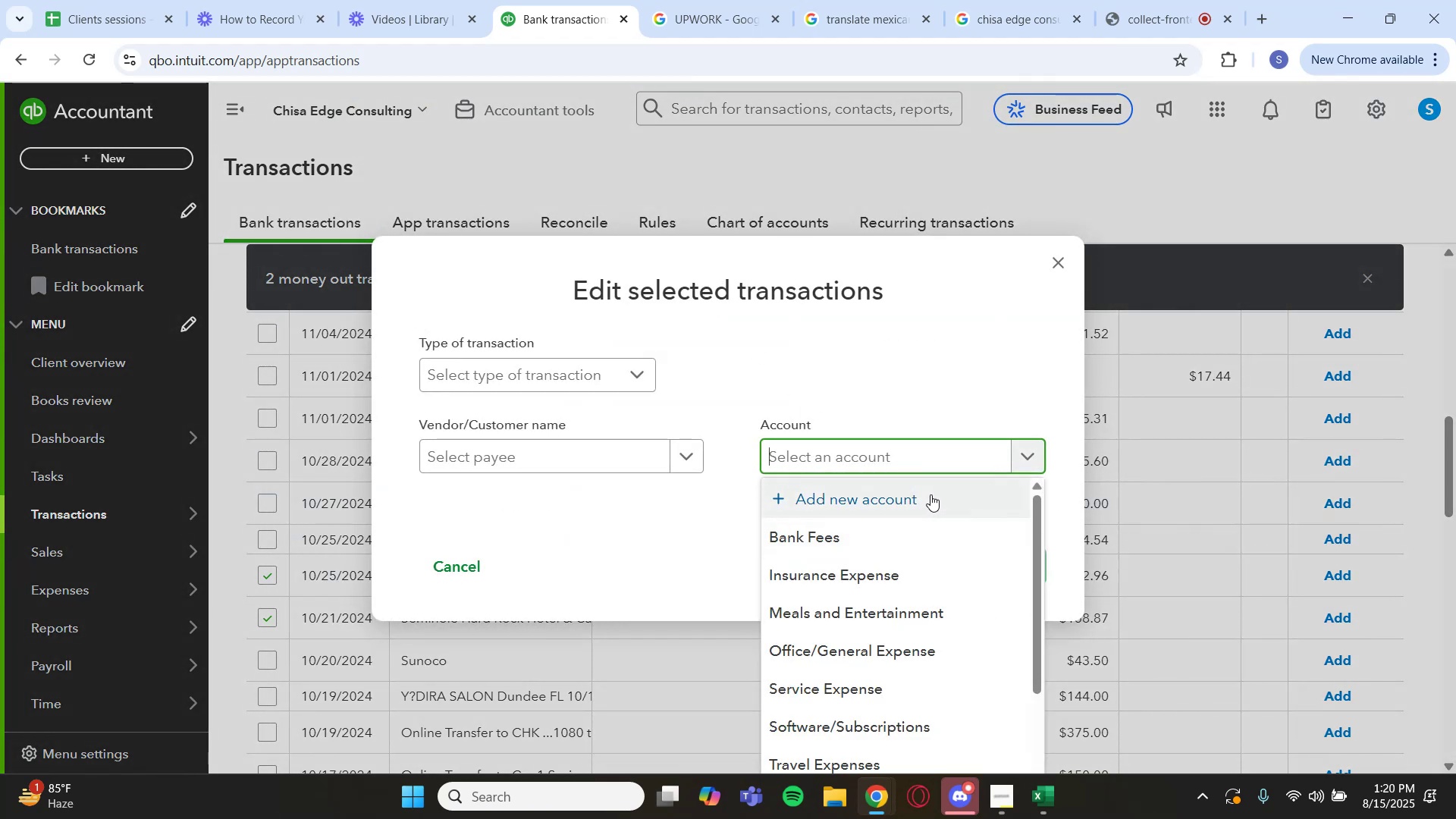 
left_click([886, 619])
 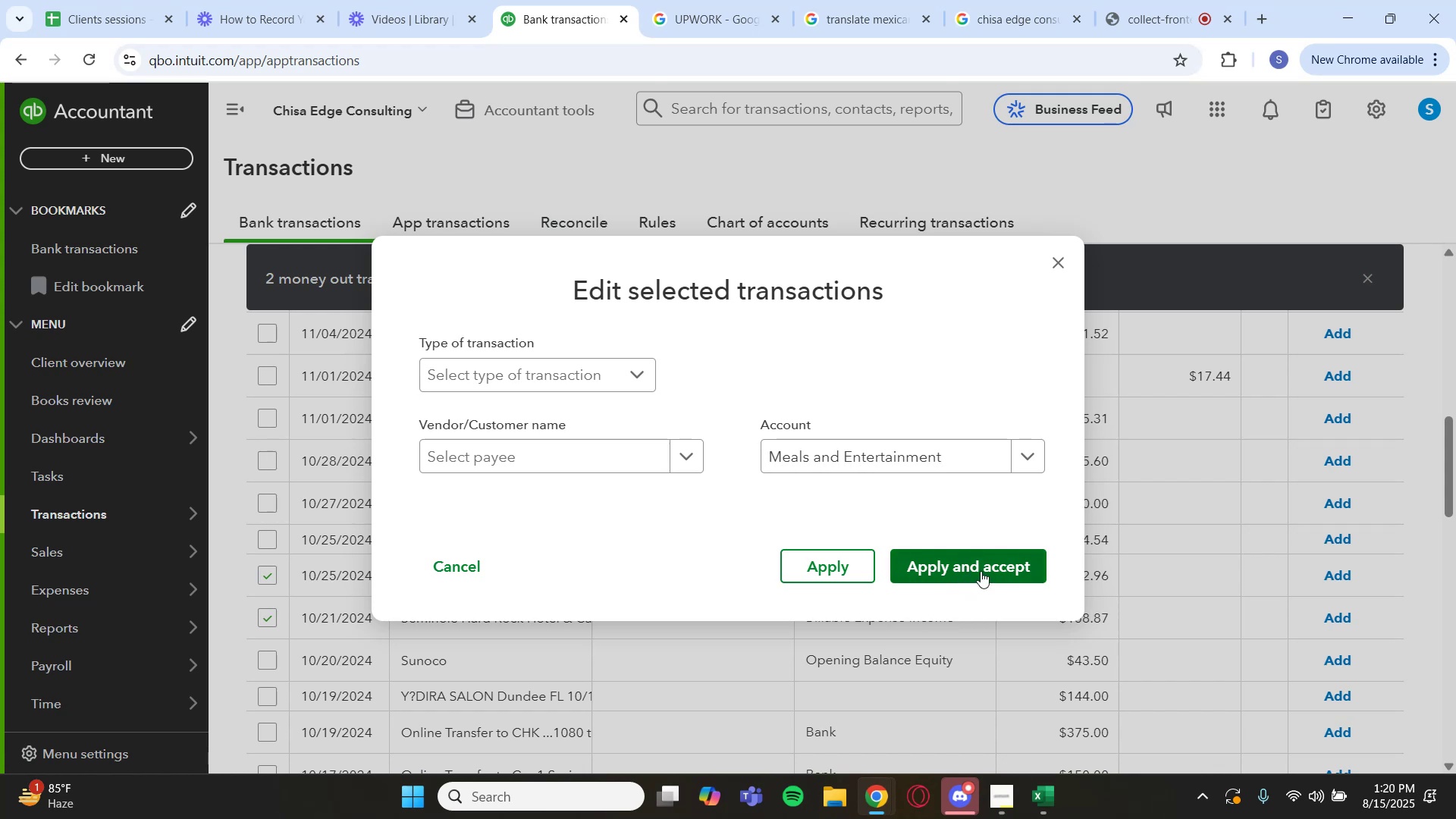 
left_click([980, 568])
 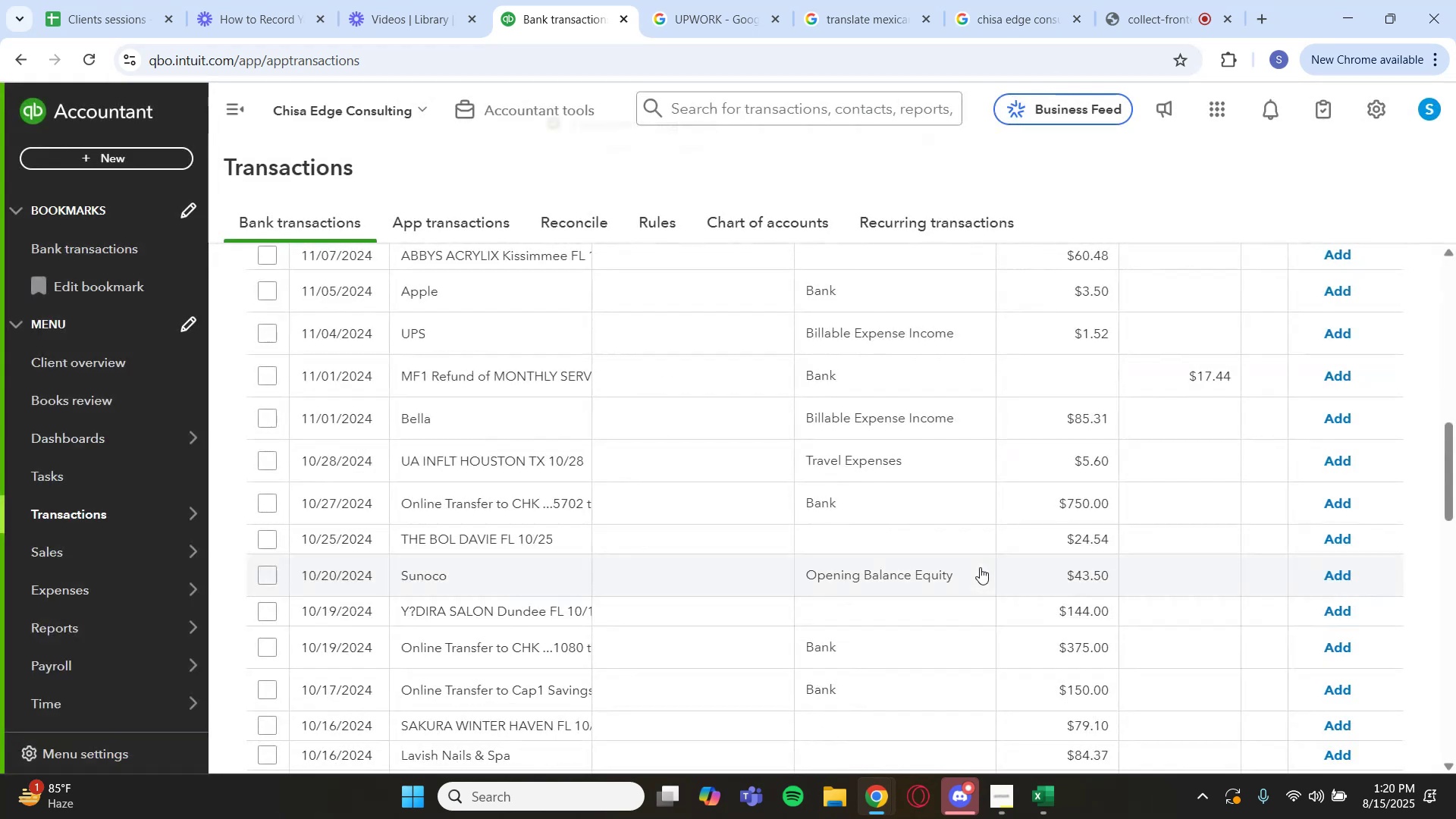 
scroll: coordinate [882, 532], scroll_direction: up, amount: 5.0
 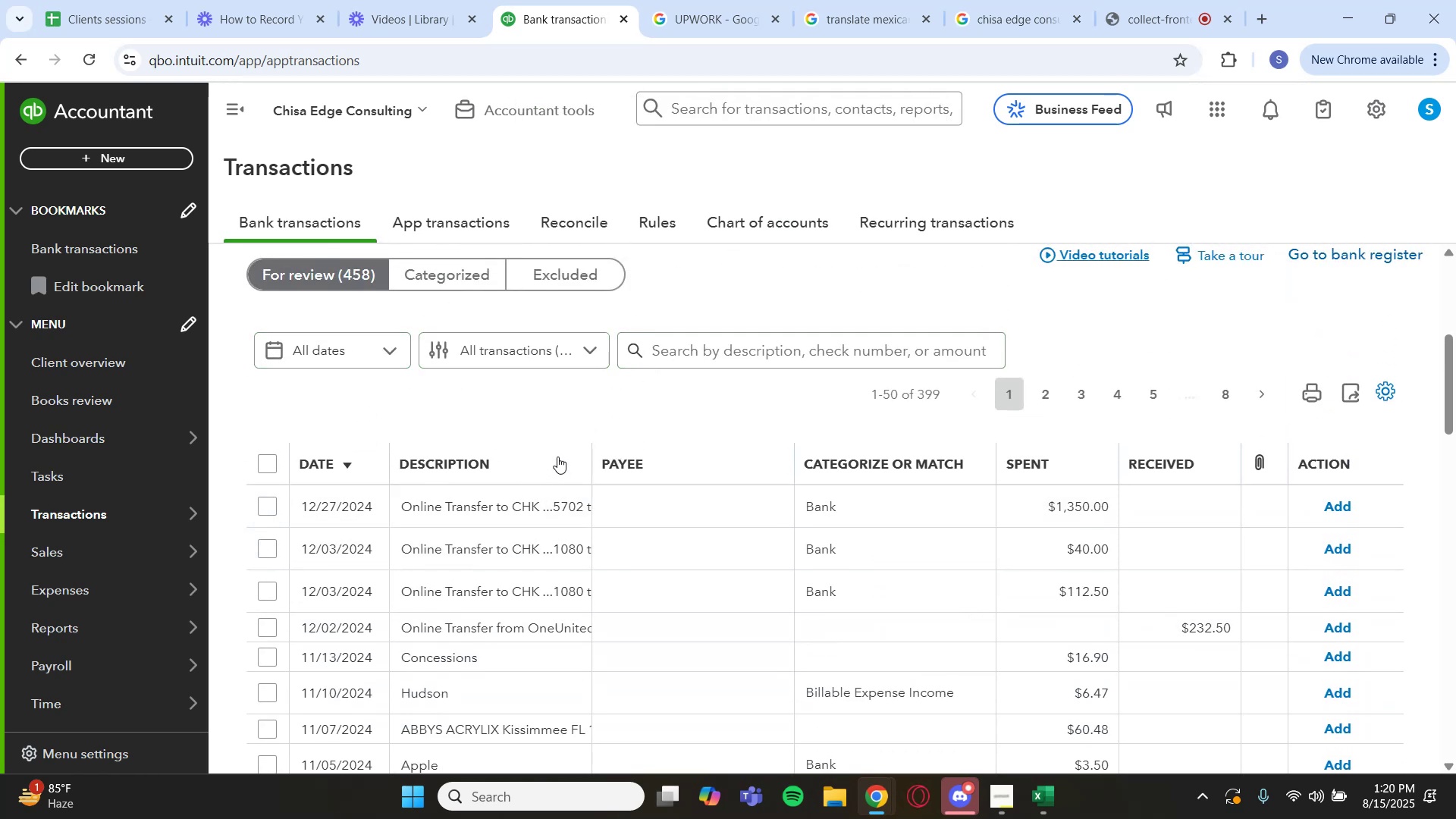 
scroll: coordinate [512, 558], scroll_direction: down, amount: 2.0
 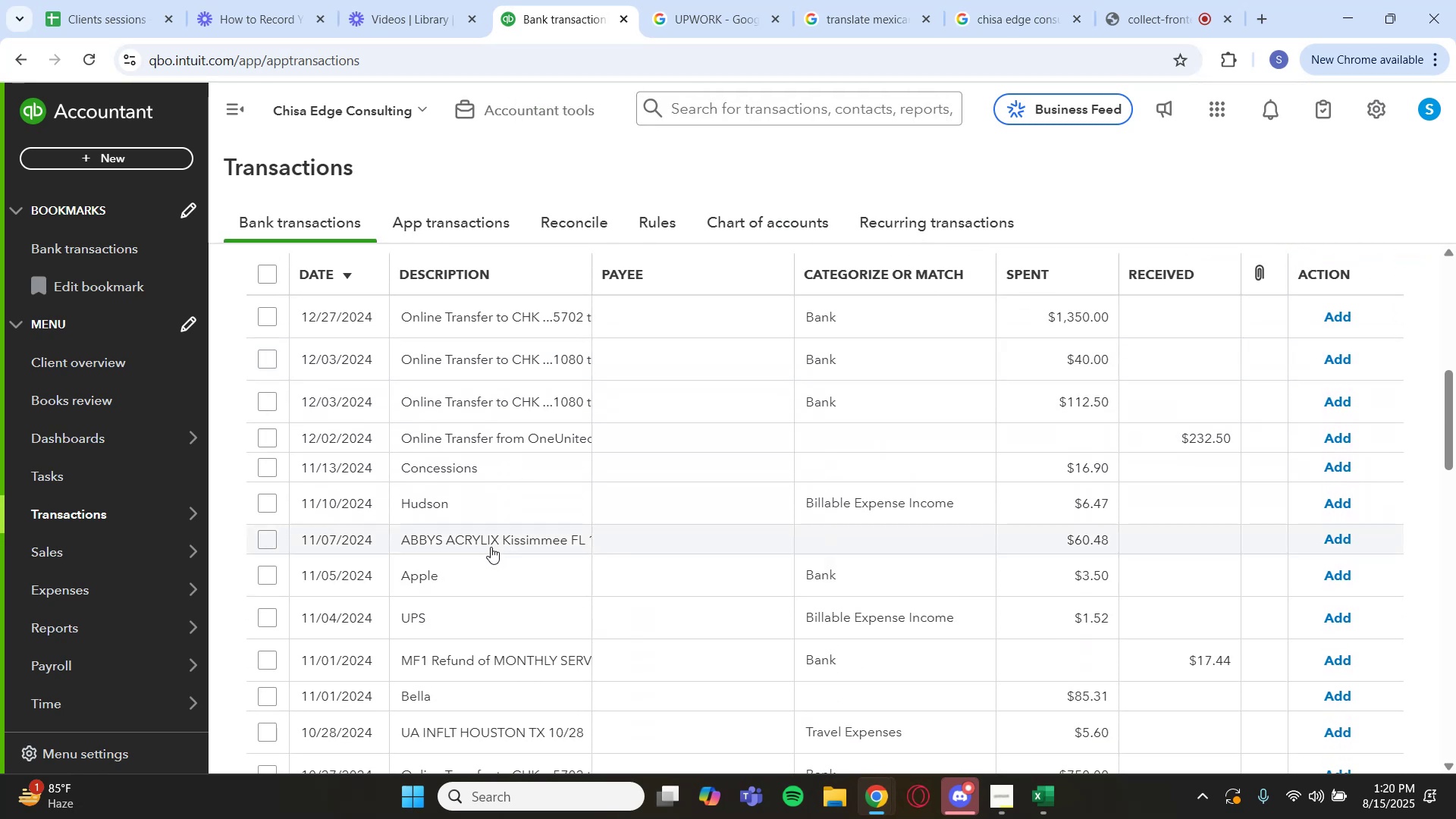 
left_click([489, 547])
 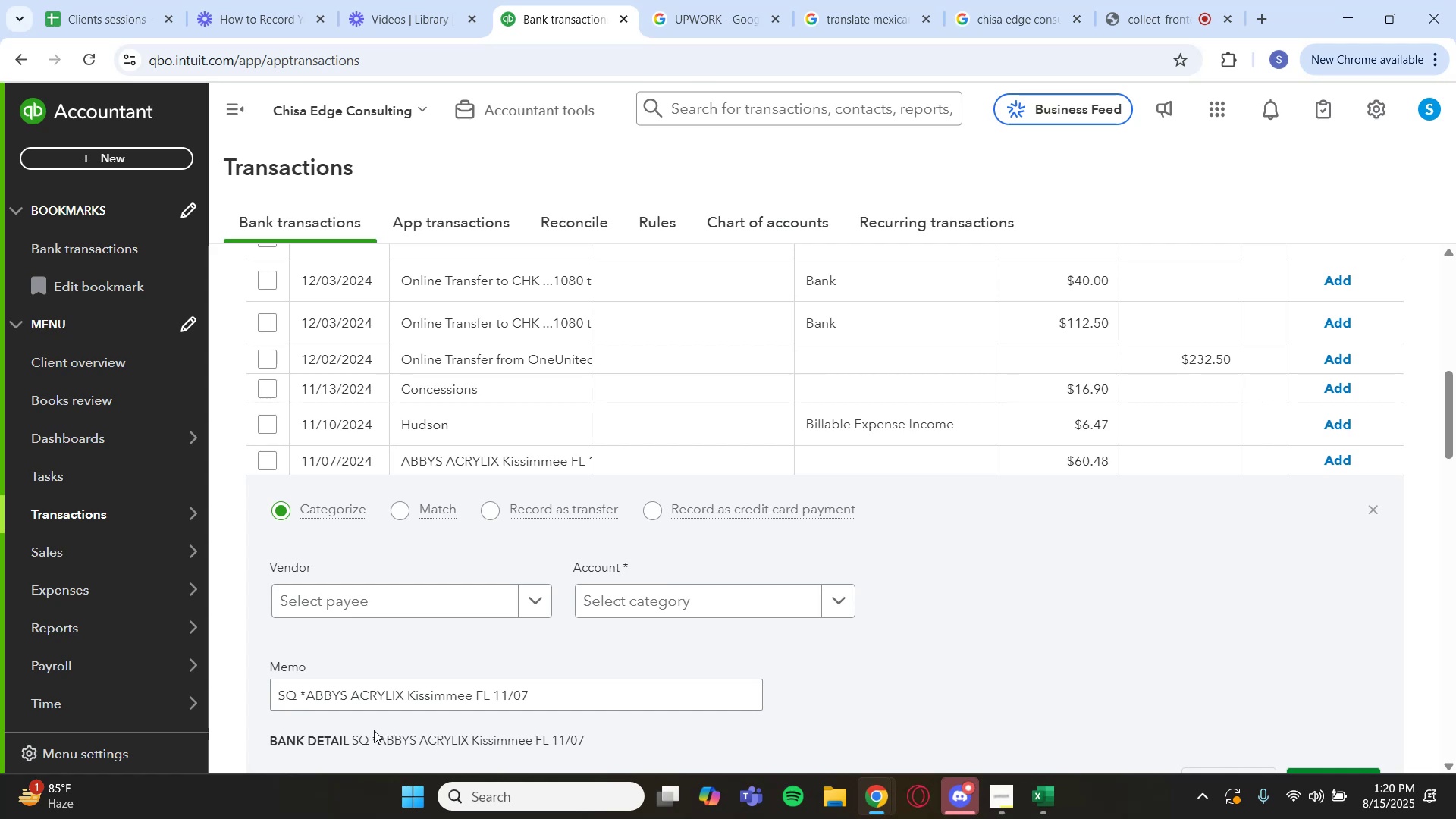 
left_click_drag(start_coordinate=[381, 742], to_coordinate=[469, 739])
 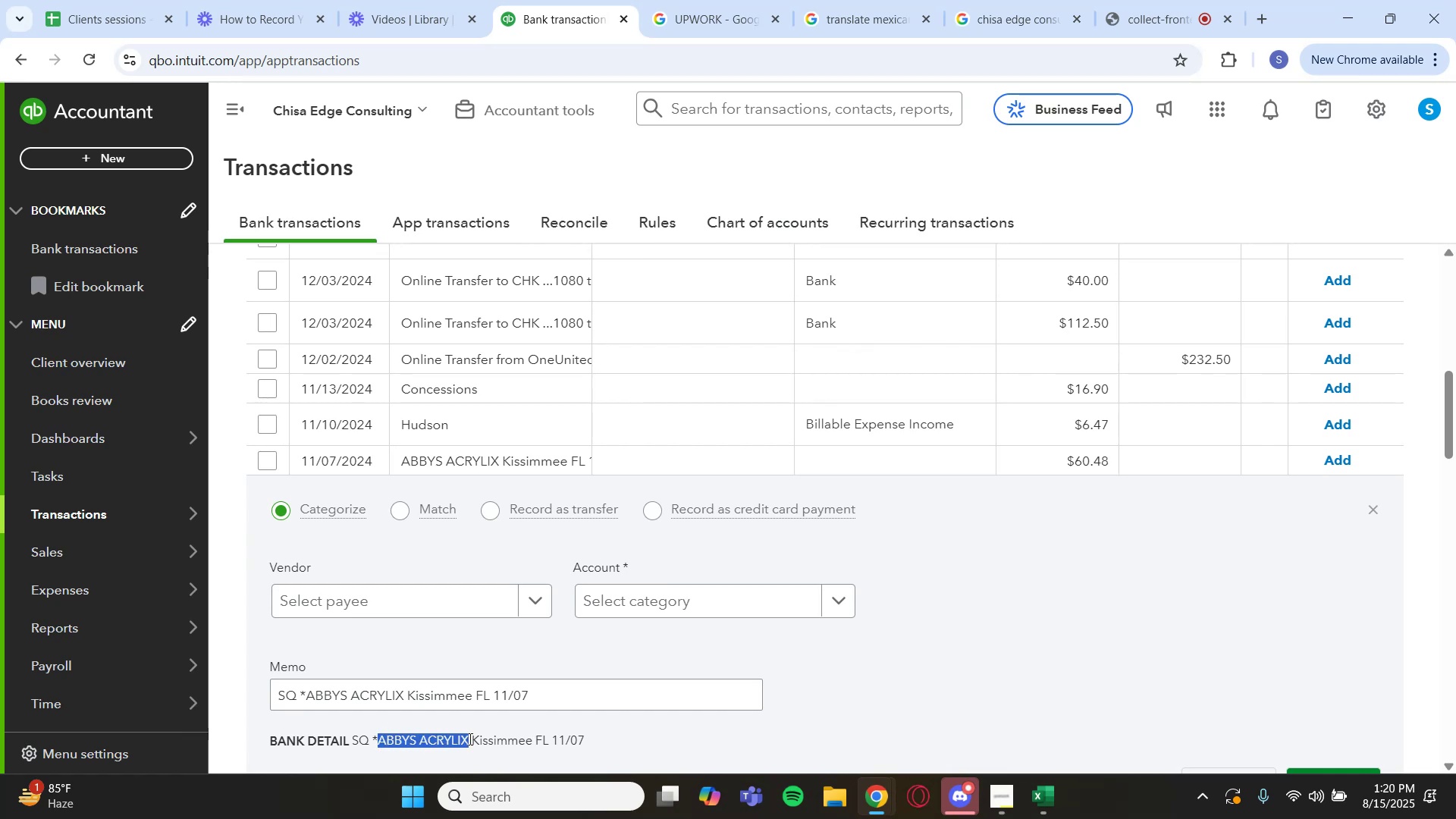 
key(Control+C)
 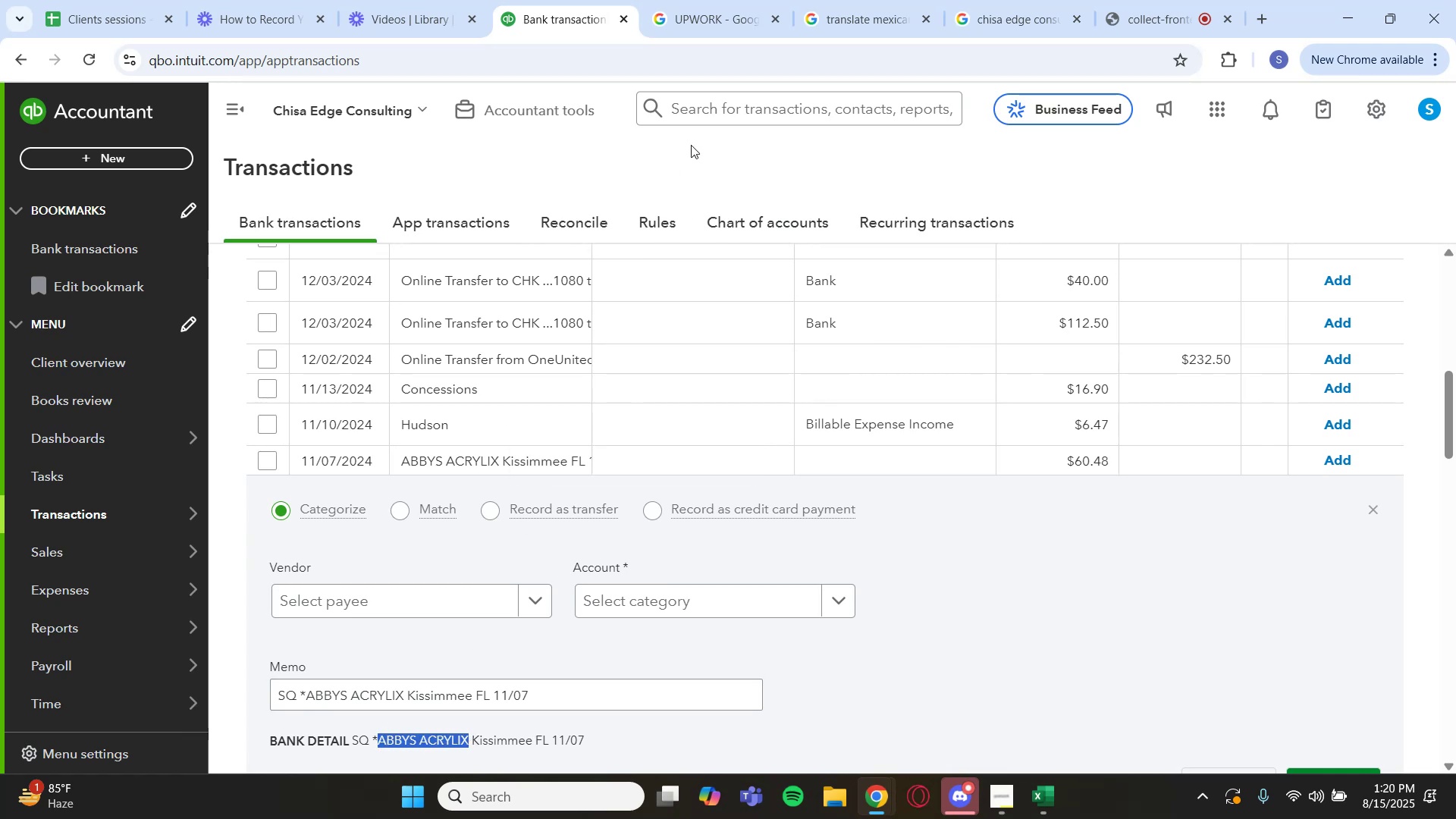 
left_click([709, 28])
 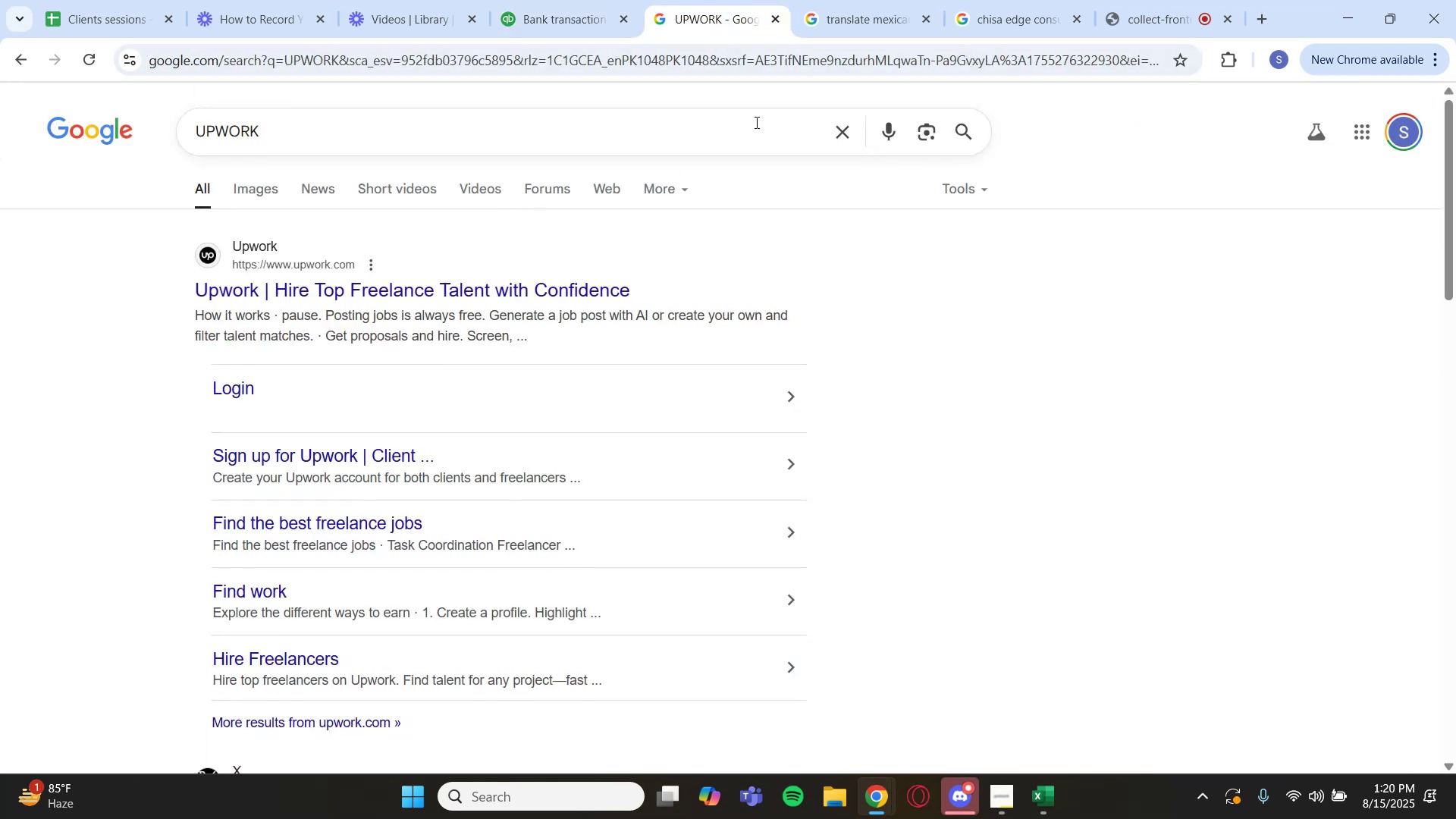 
left_click([826, 136])
 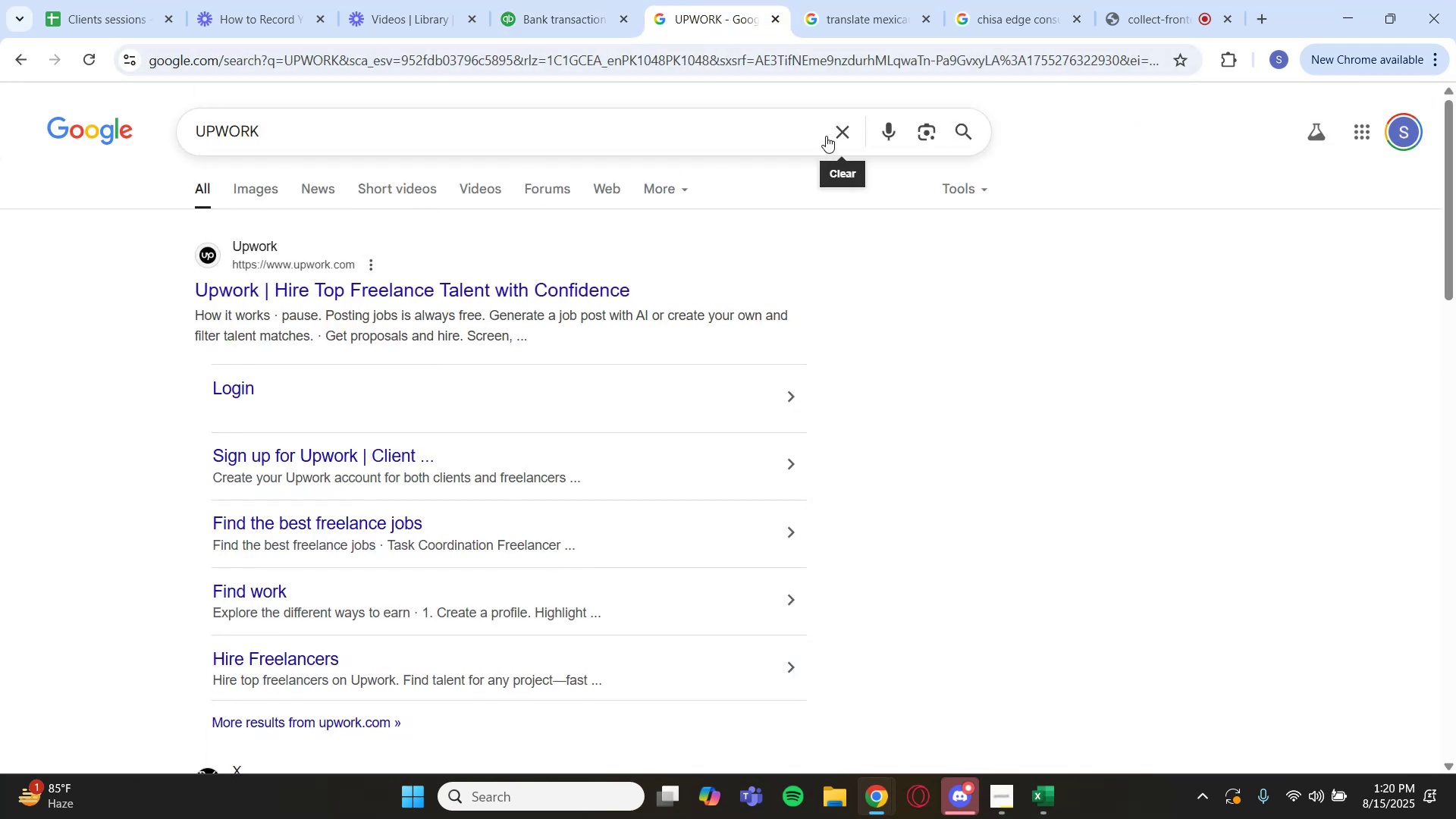 
key(Control+V)
 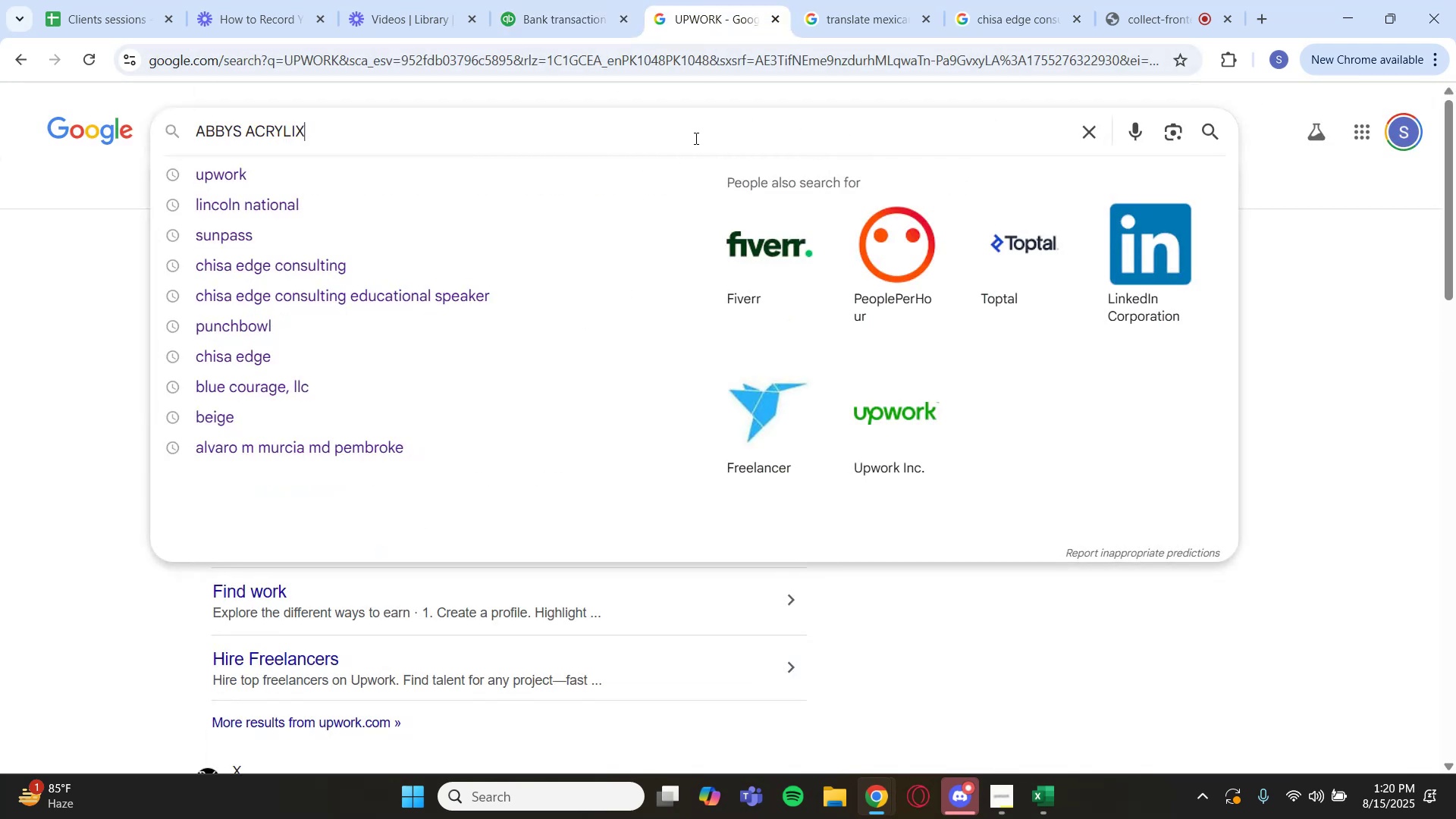 
key(Enter)
 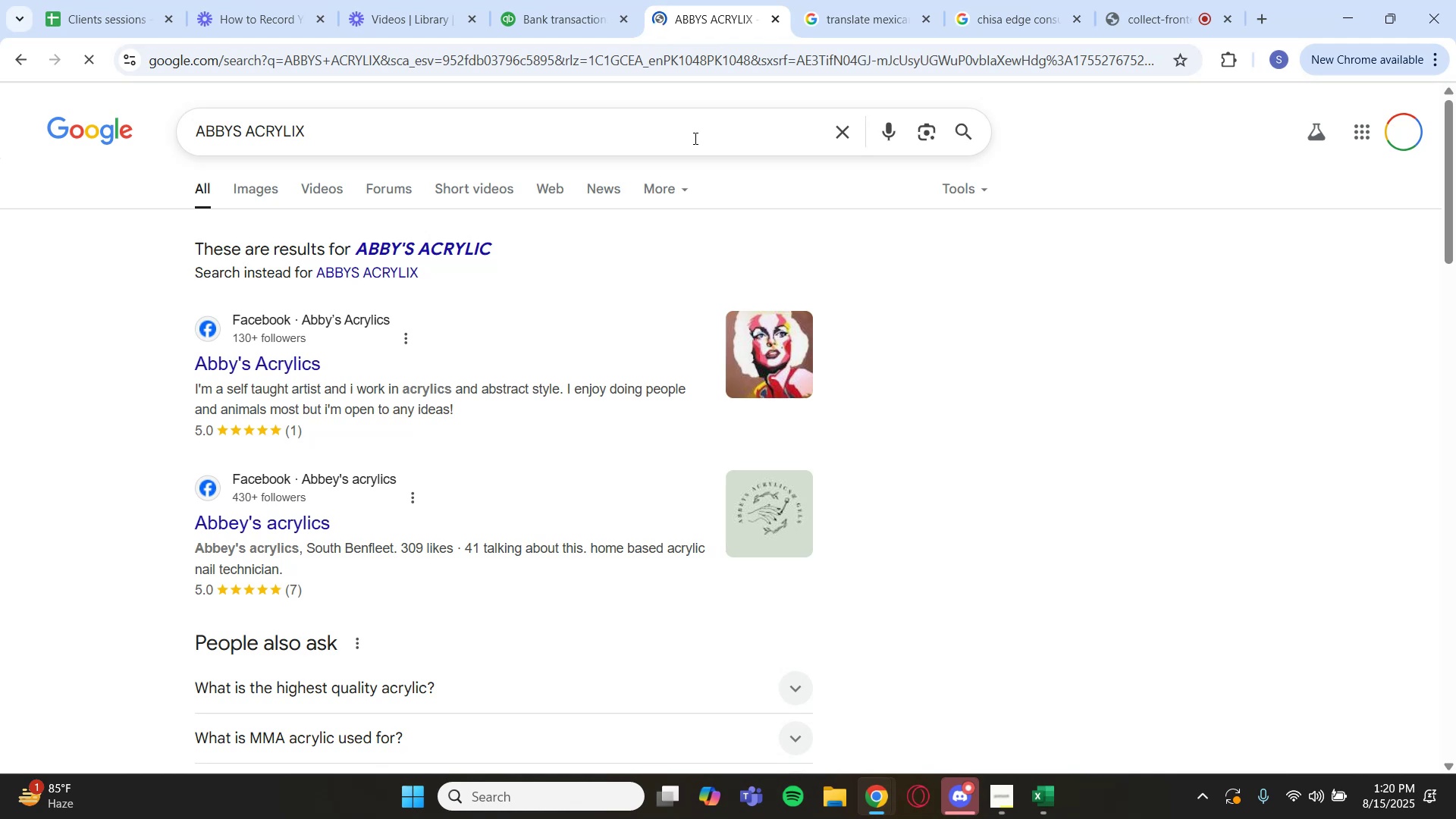 
left_click([563, 19])
 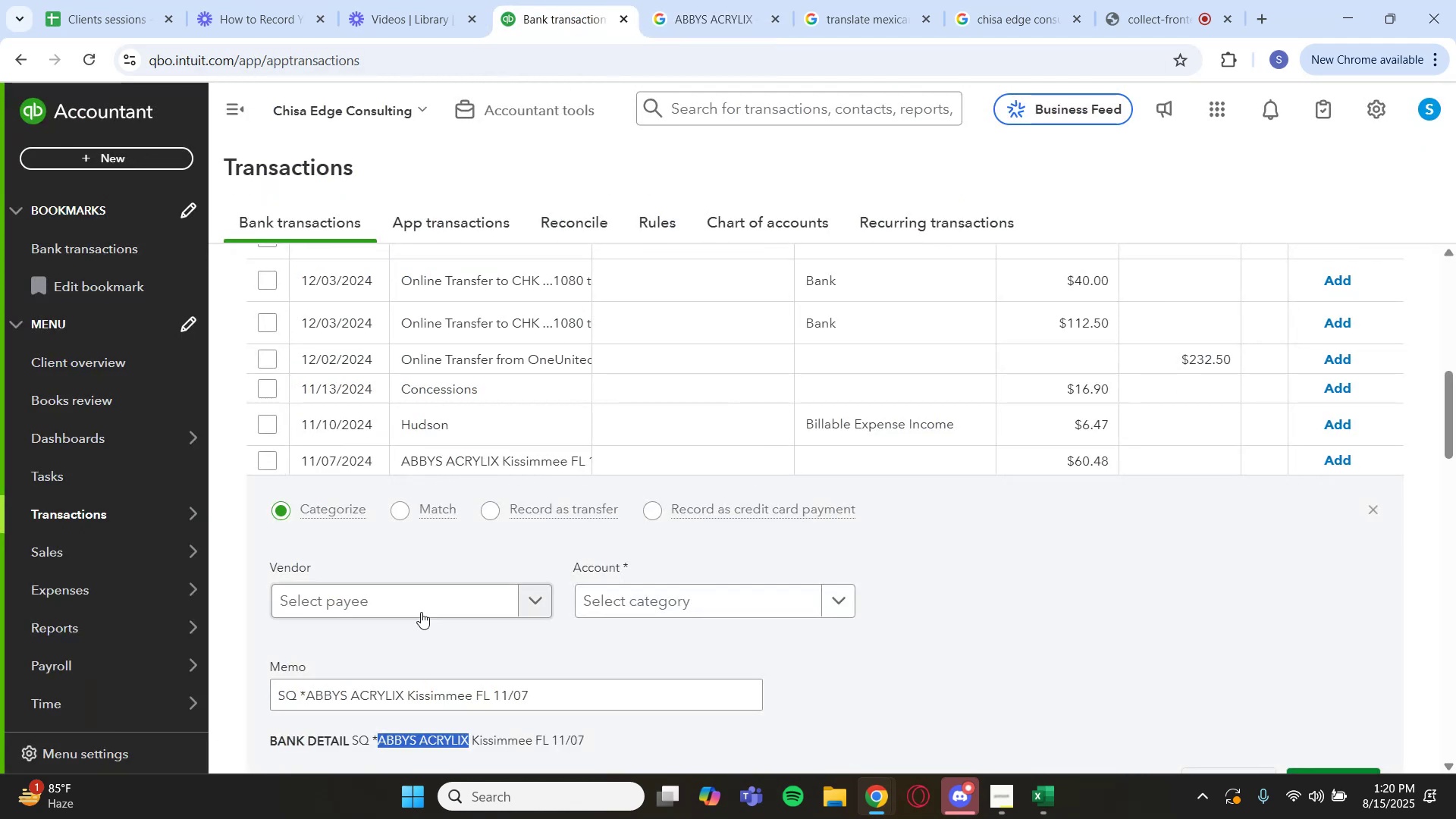 
scroll: coordinate [1070, 394], scroll_direction: up, amount: 3.0
 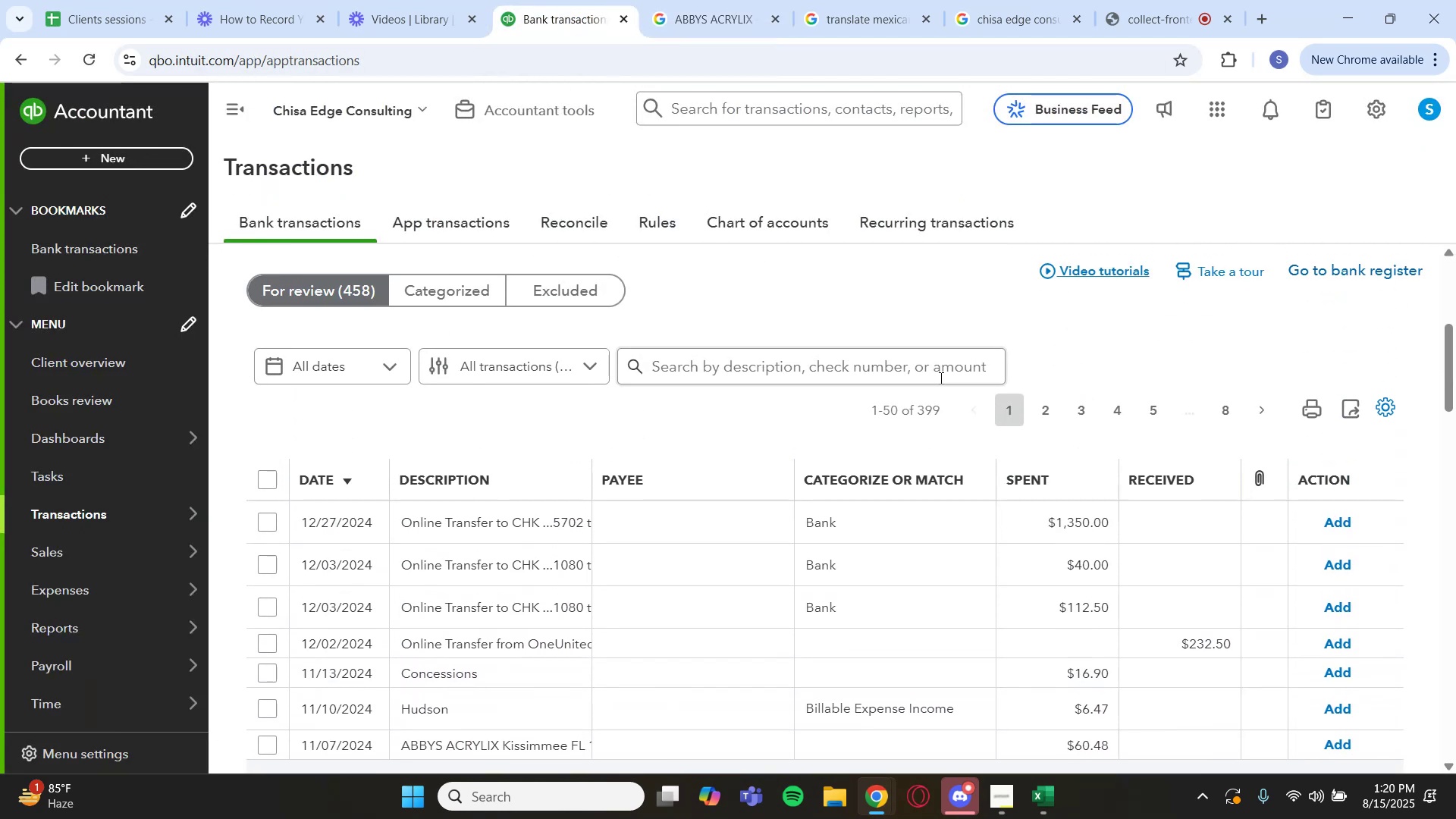 
left_click([899, 386])
 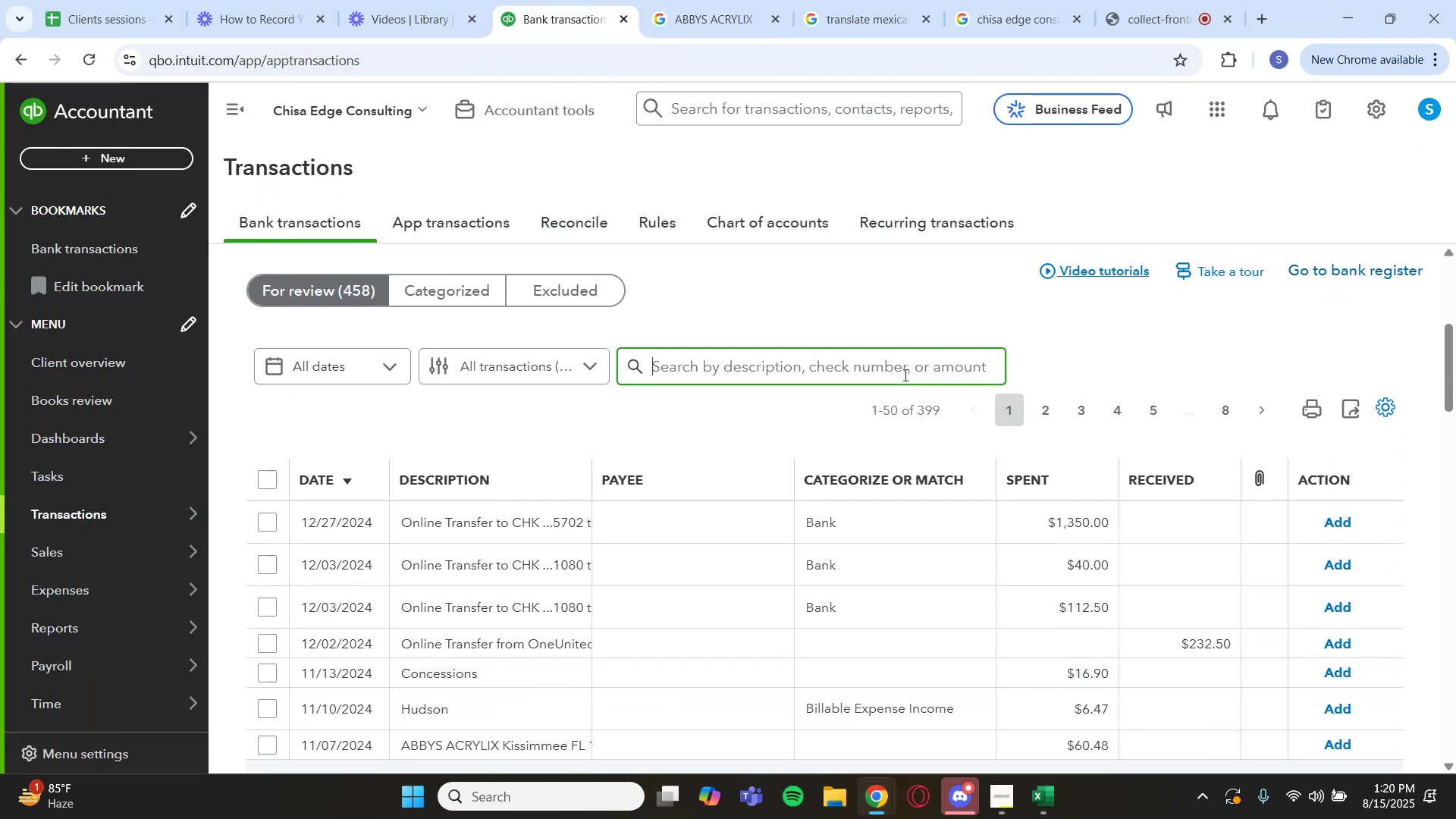 
key(Control+B)
 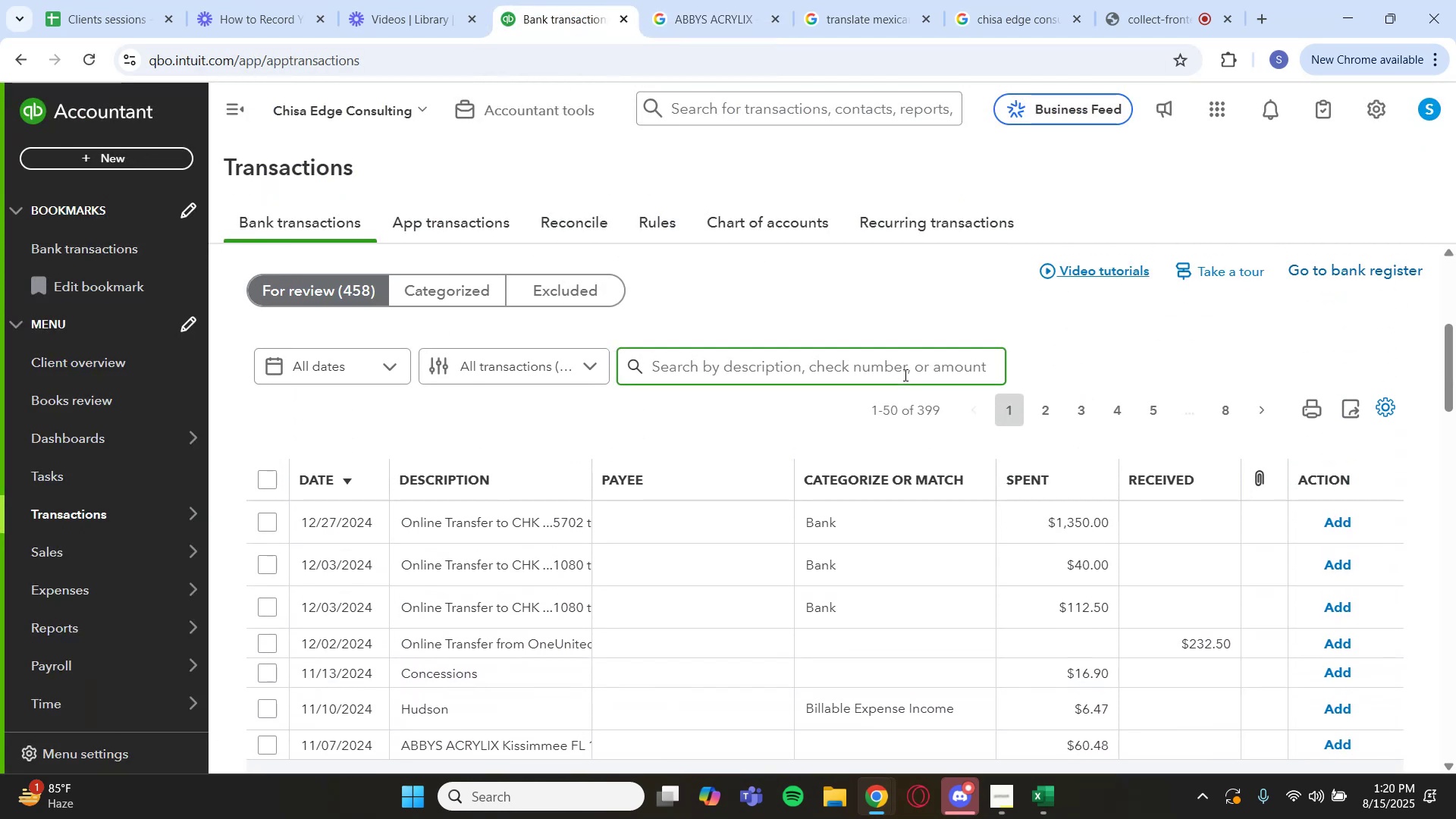 
key(Control+V)
 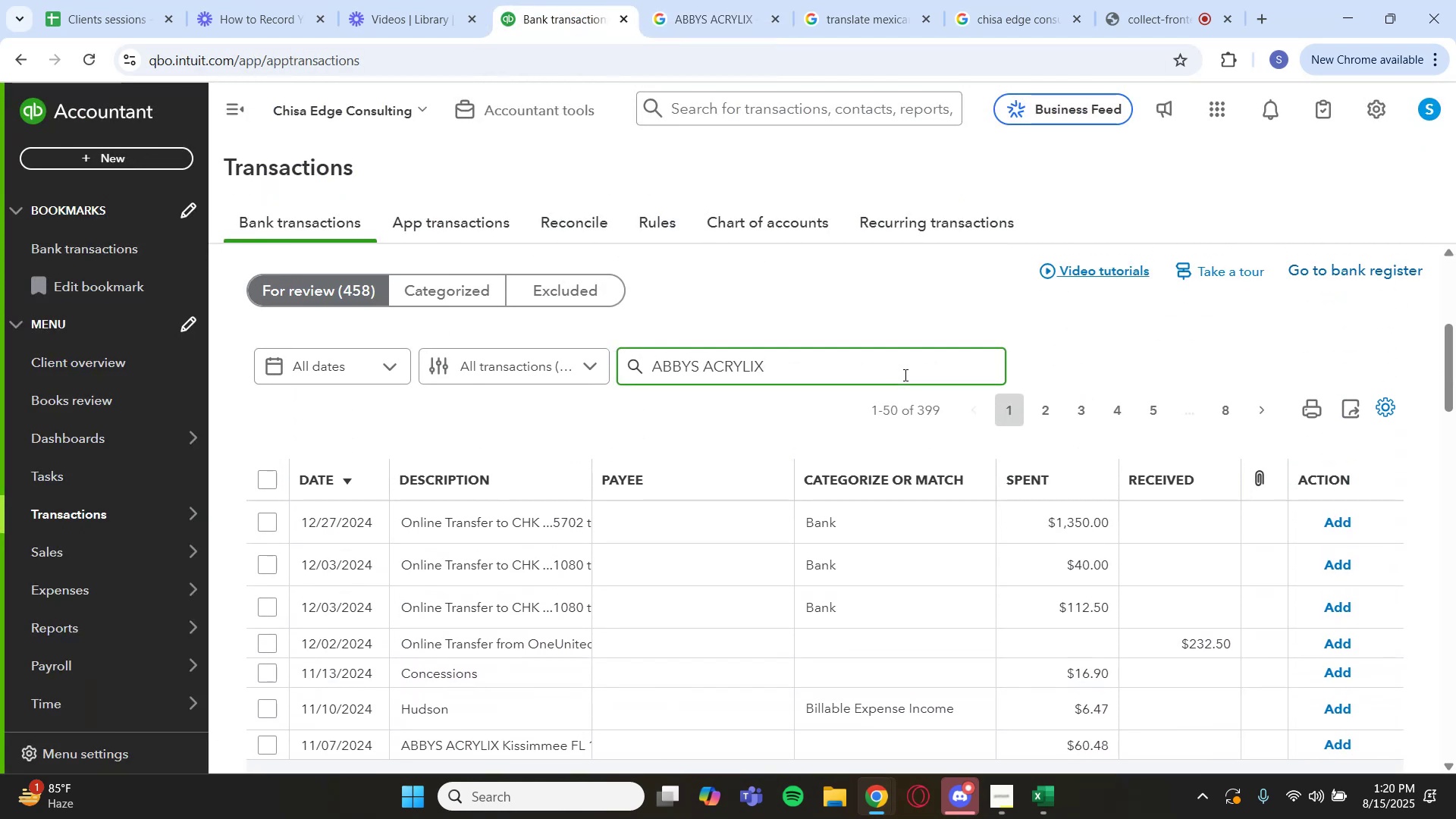 
key(Enter)
 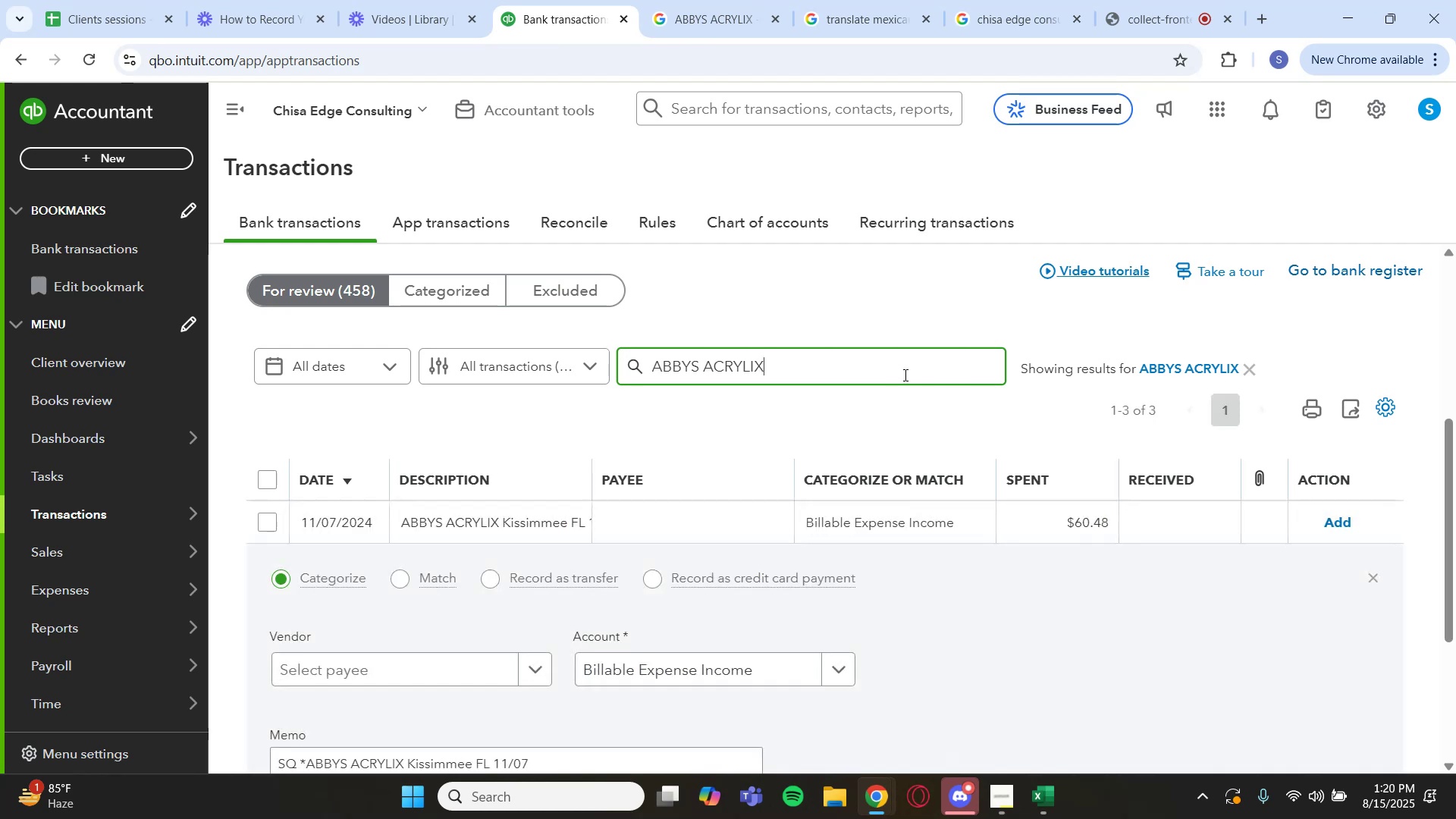 
left_click([1374, 582])
 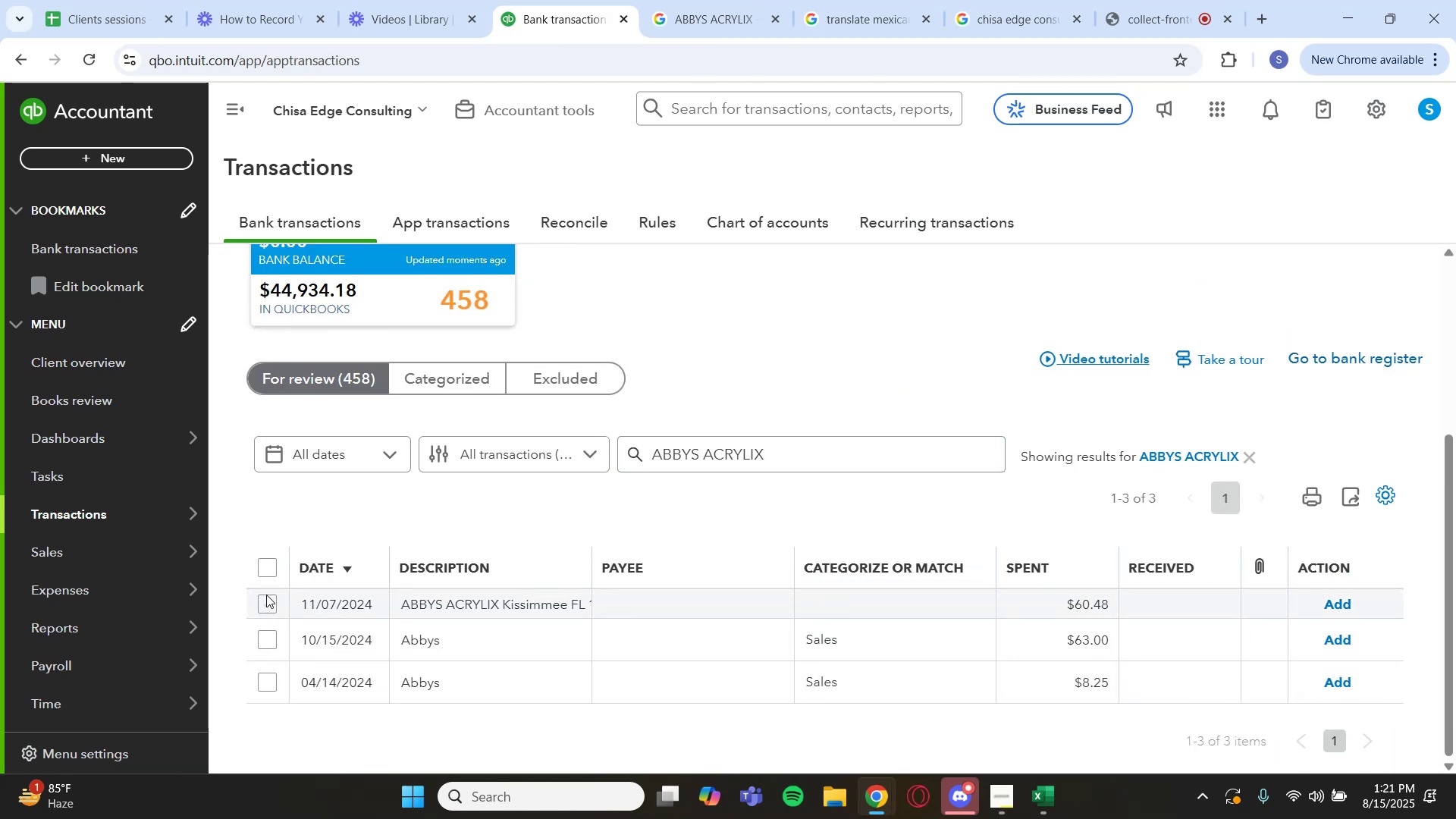 
left_click([444, 634])
 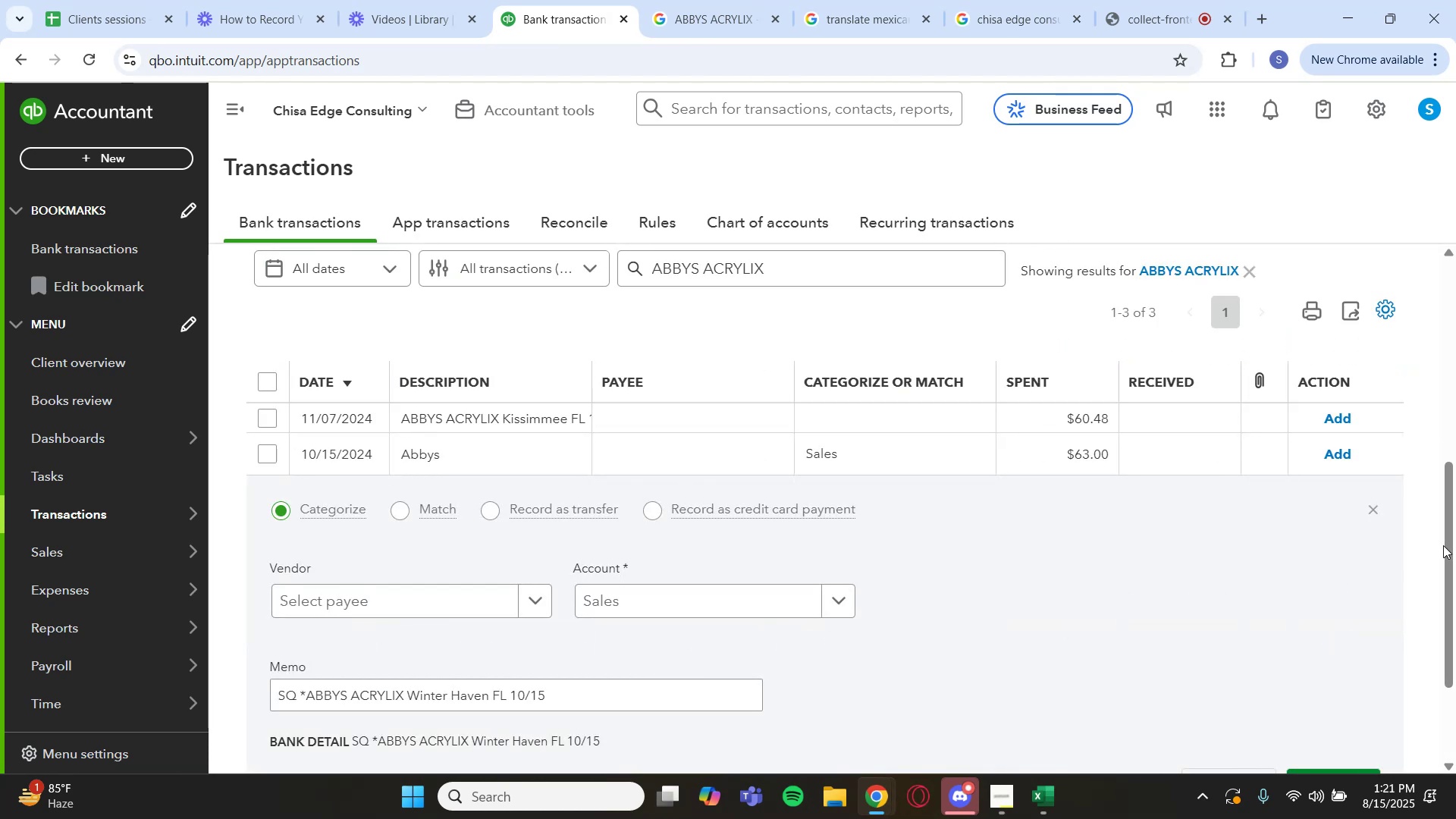 
left_click([1377, 512])
 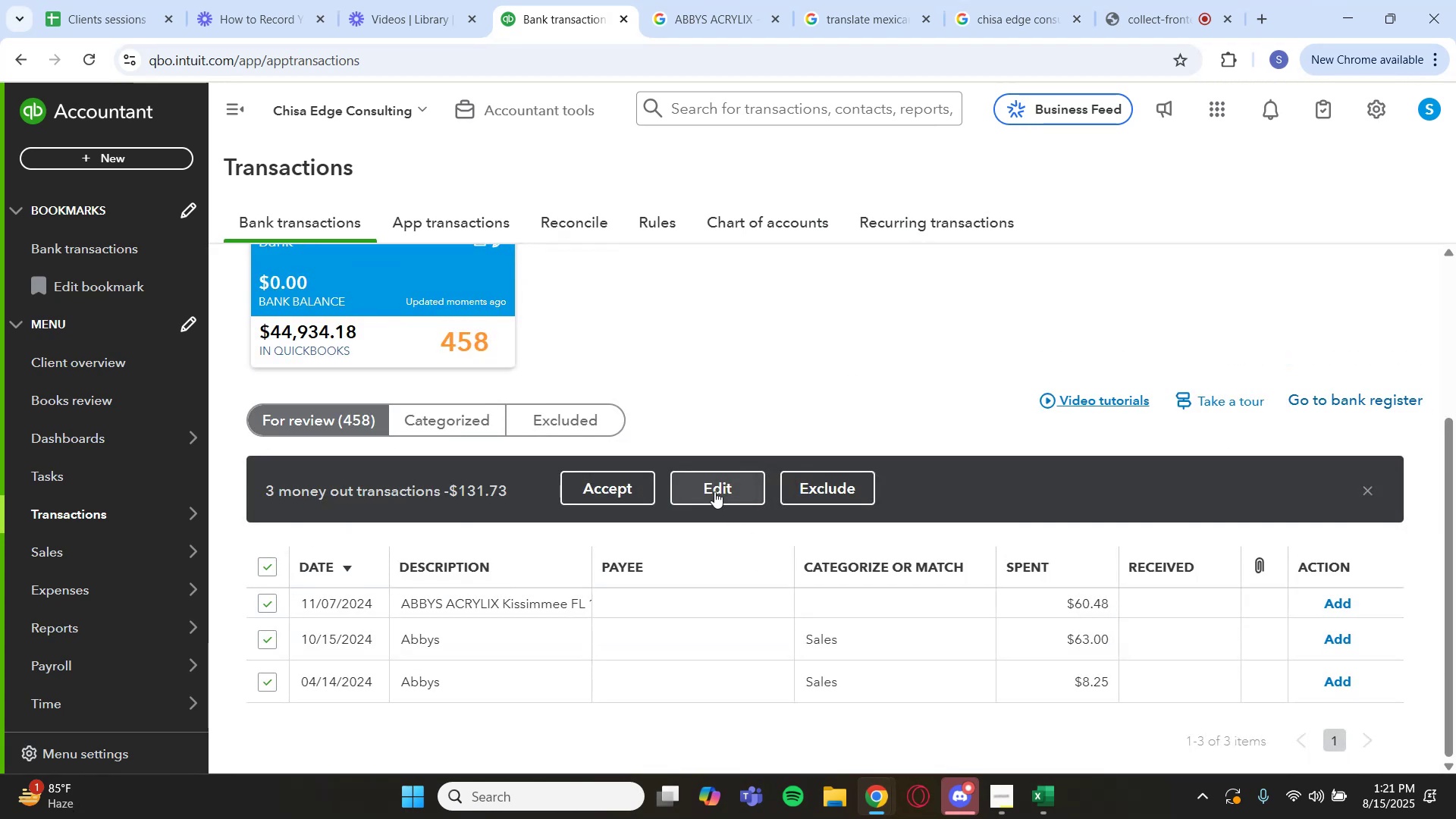 
wait(5.39)
 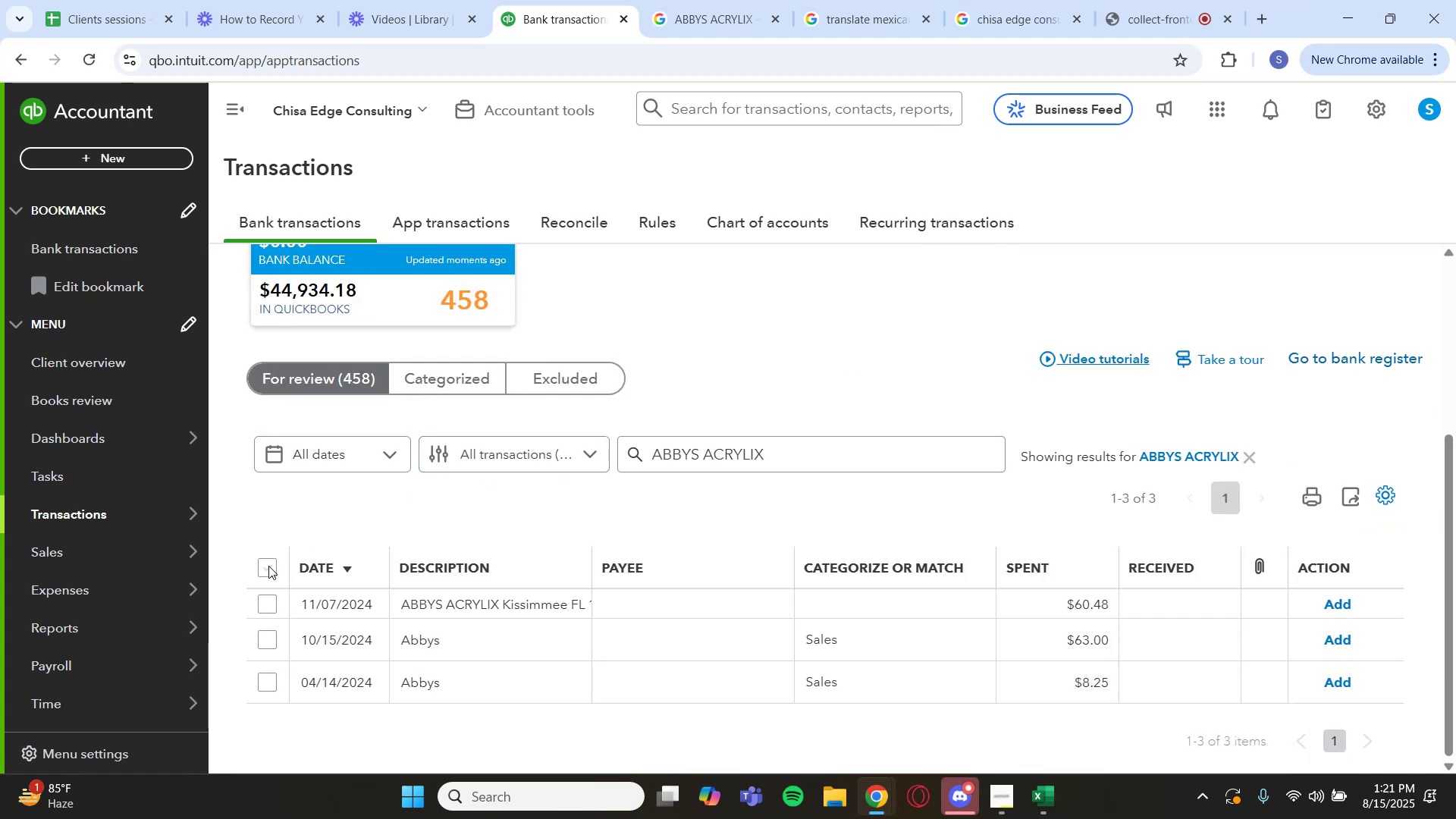 
left_click([714, 491])
 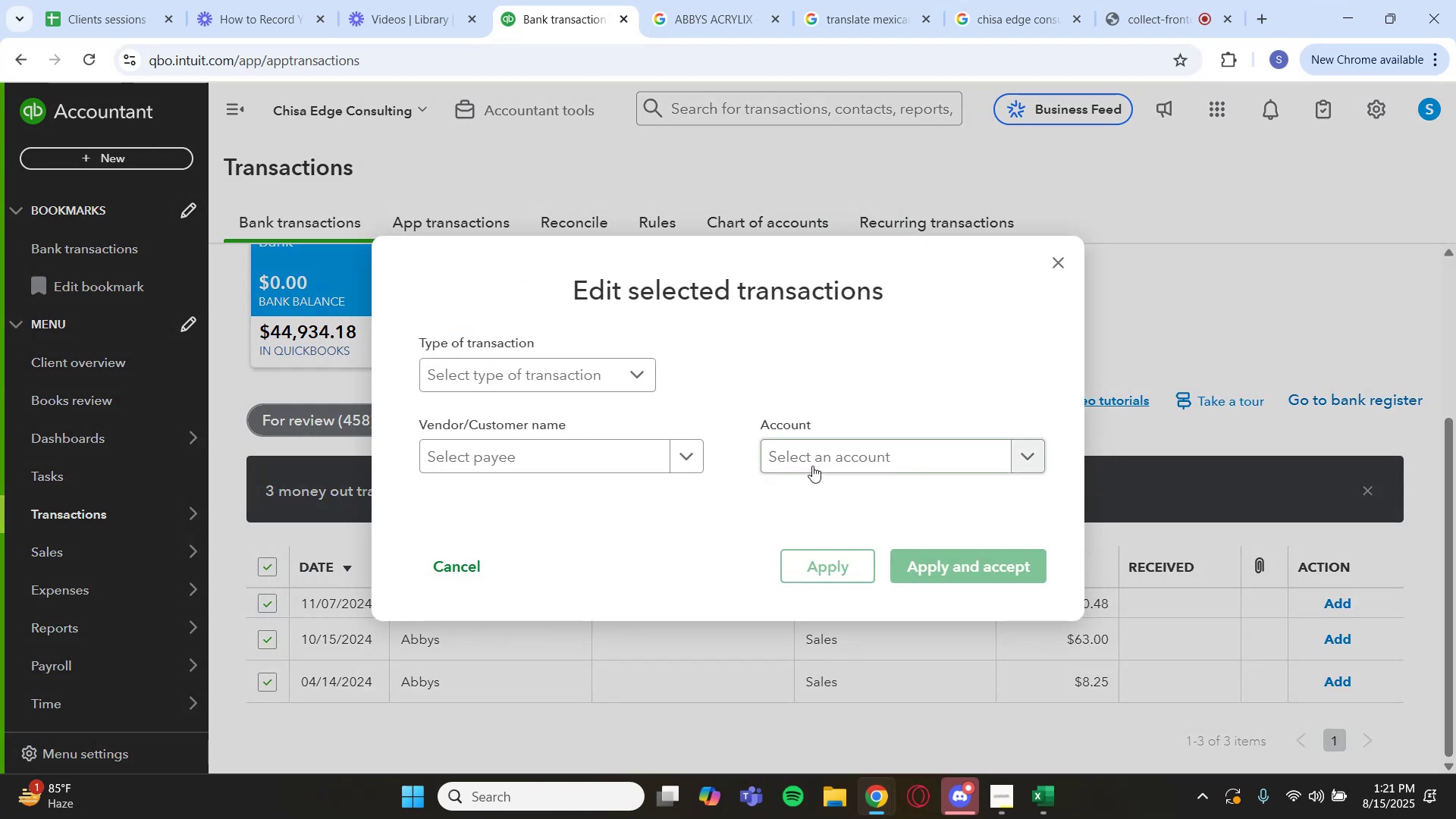 
mouse_move([833, 482])
 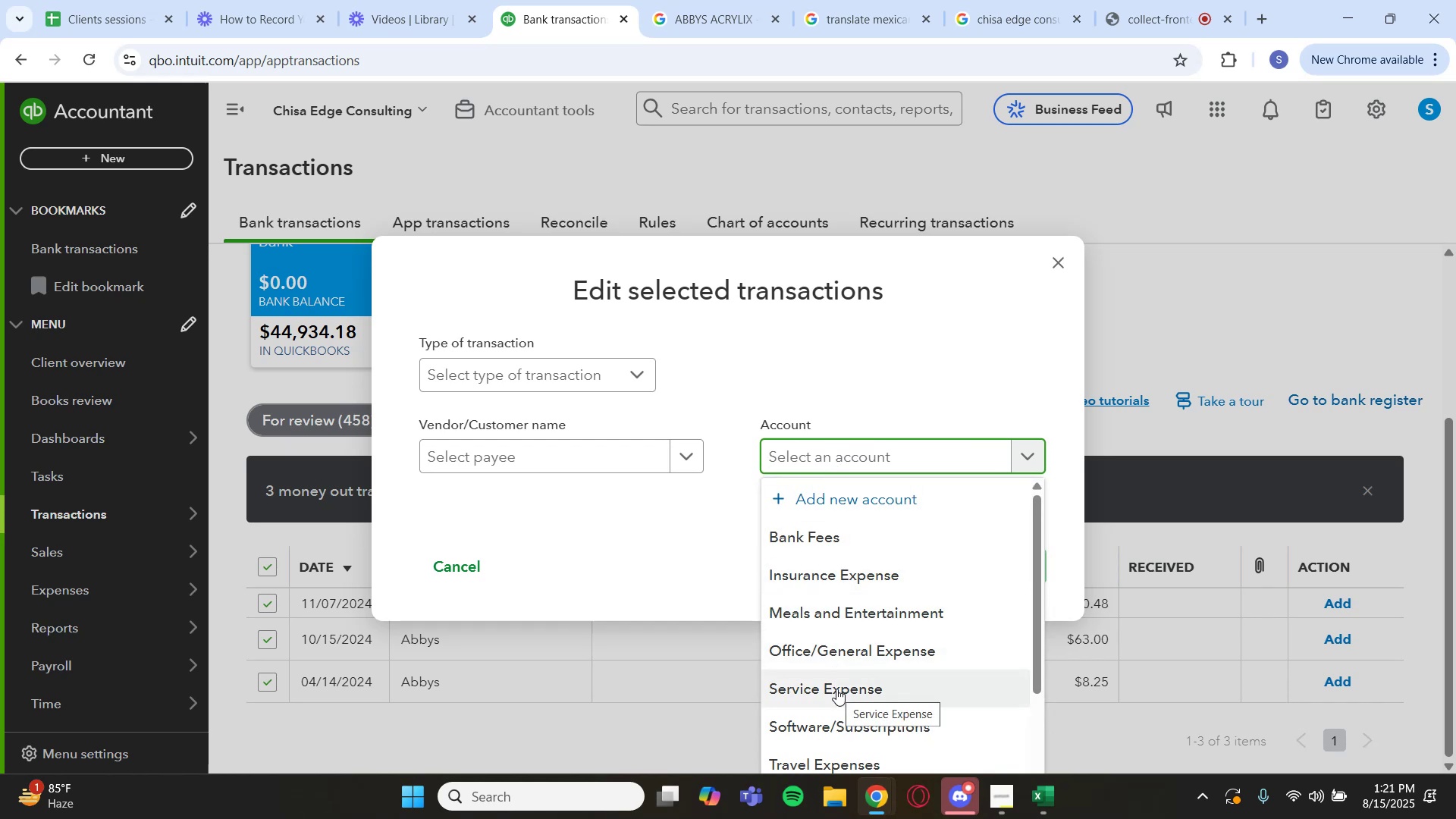 
left_click([836, 689])
 